 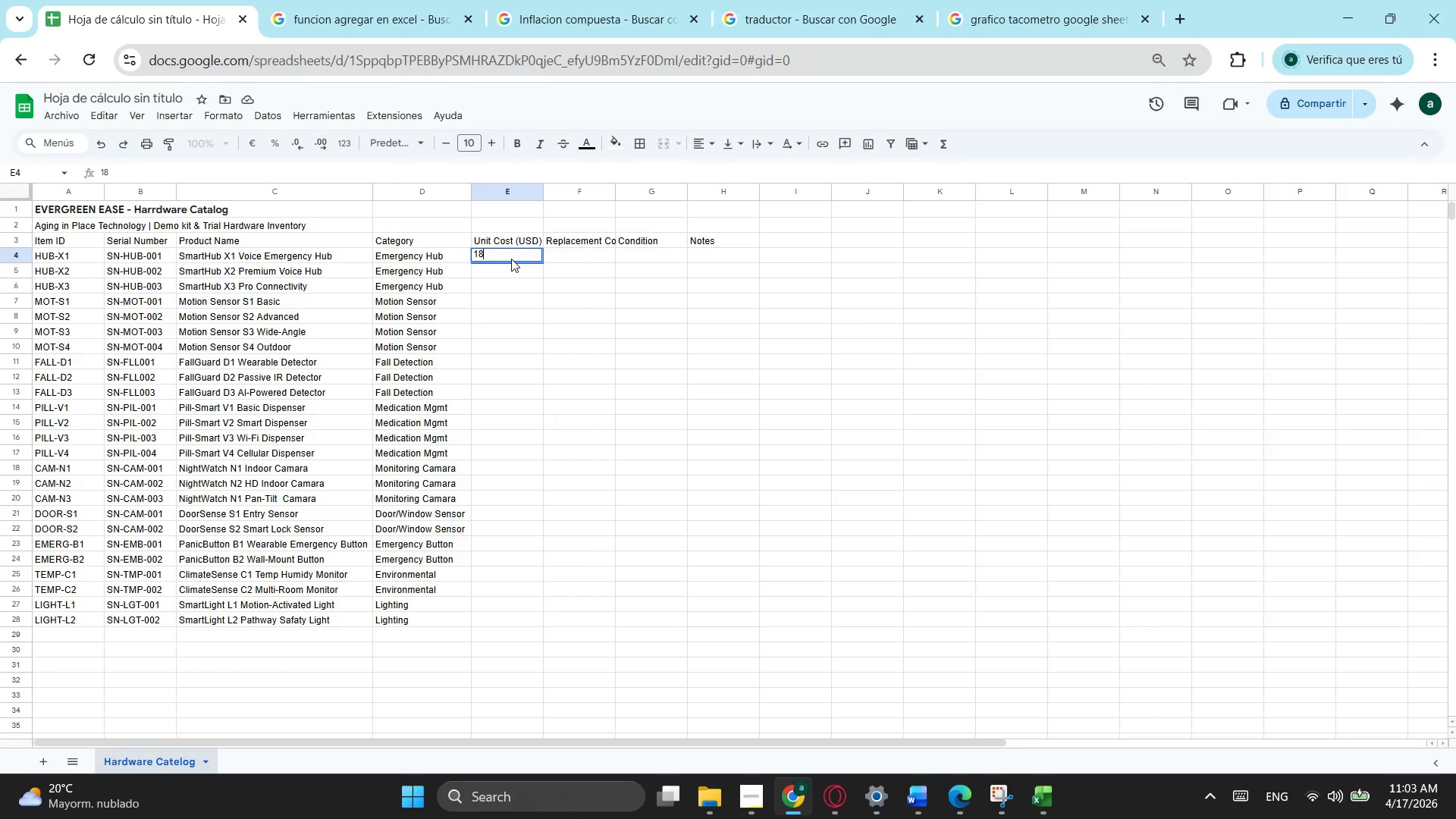 
key(Numpad8)
 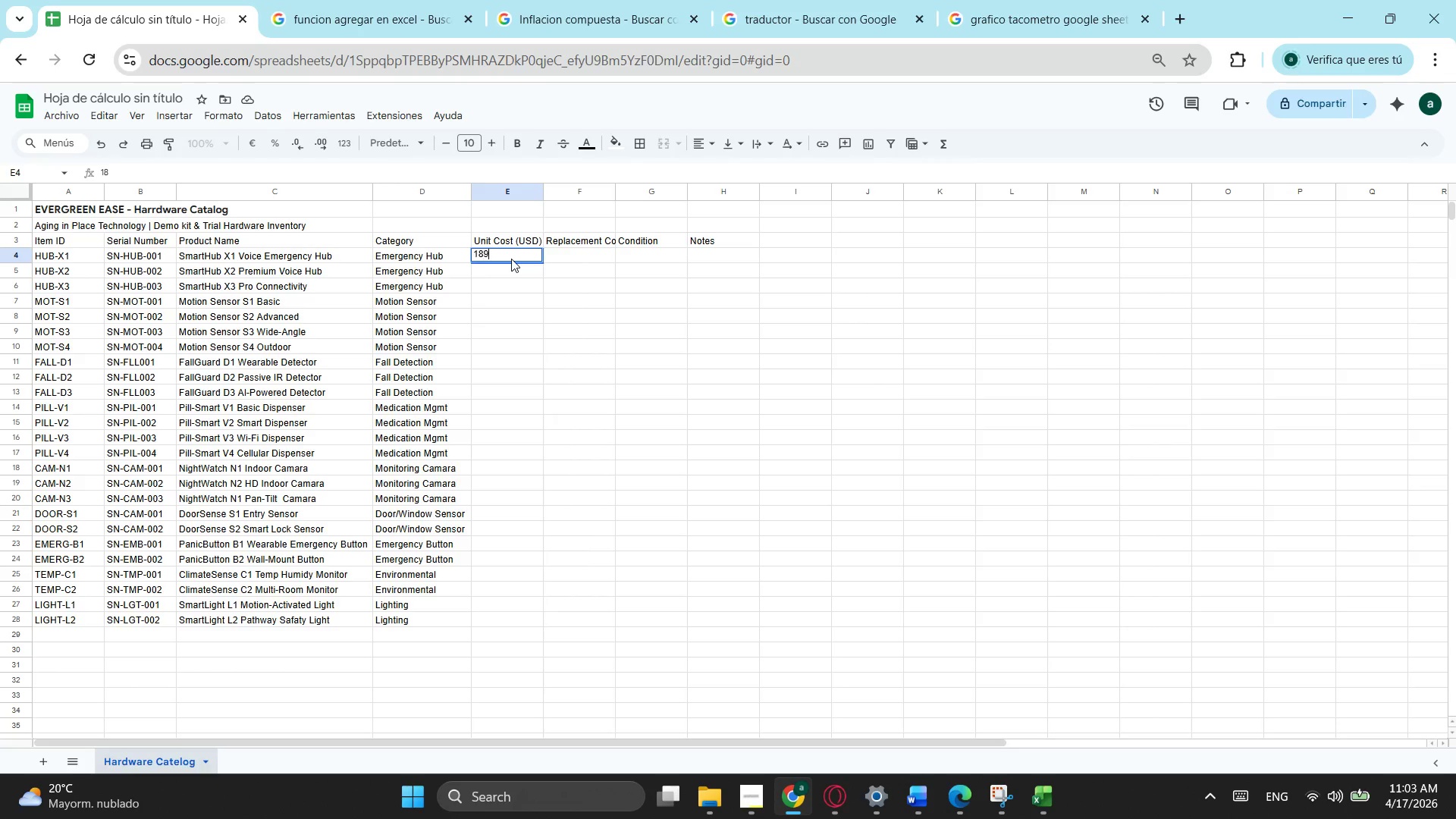 
key(Numpad9)
 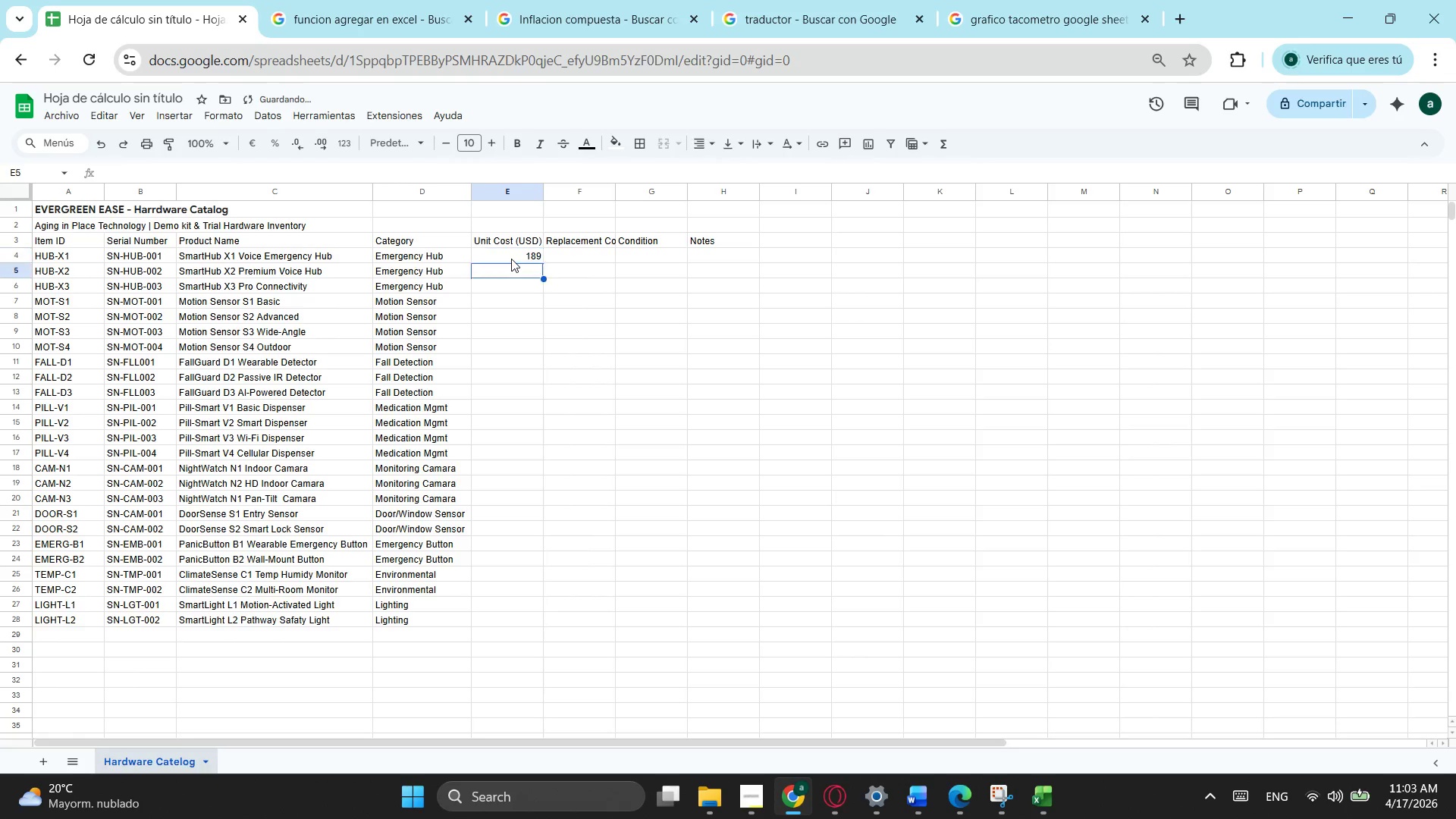 
key(NumpadEnter)
 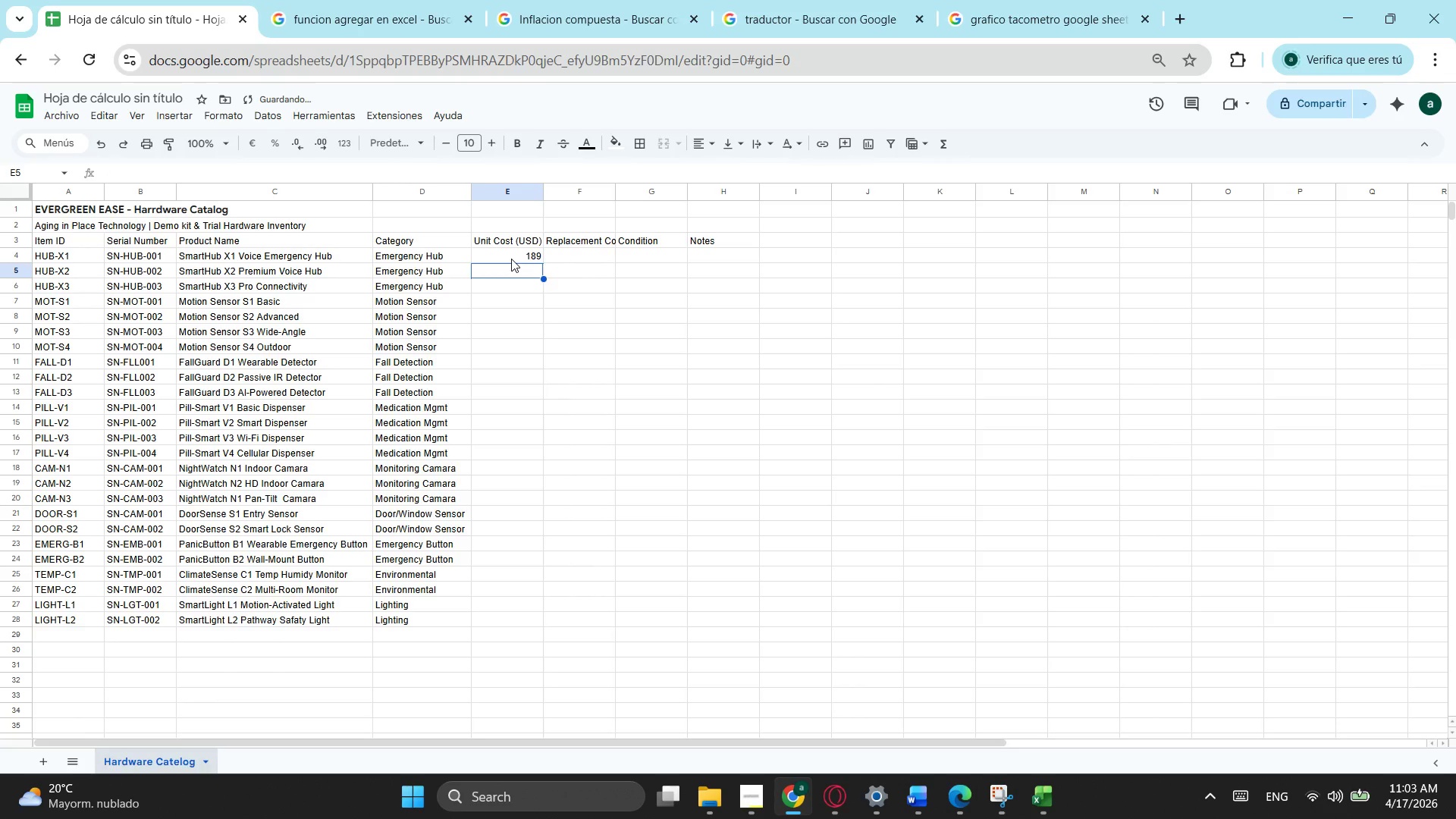 
key(ArrowUp)
 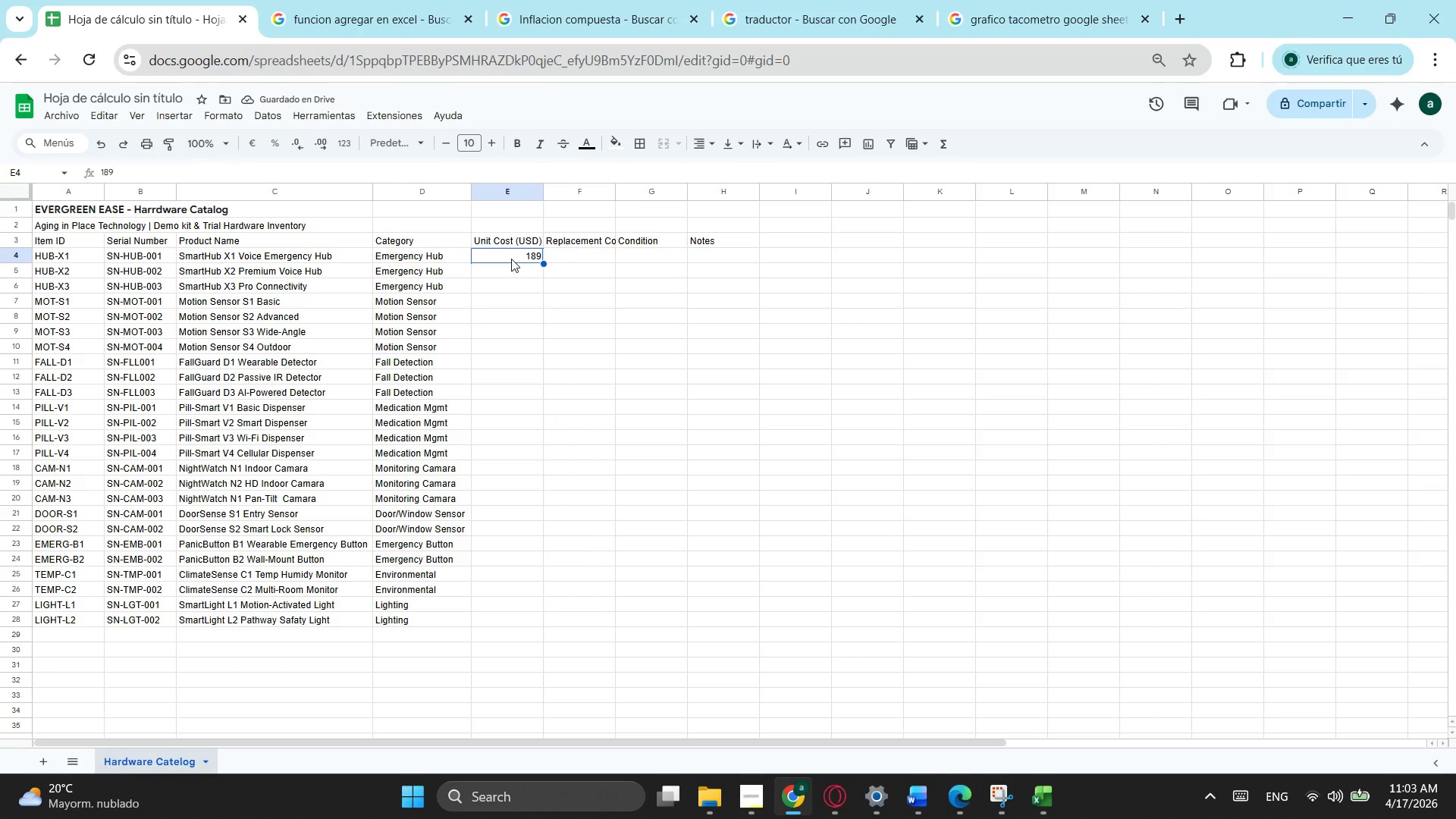 
key(Numpad1)
 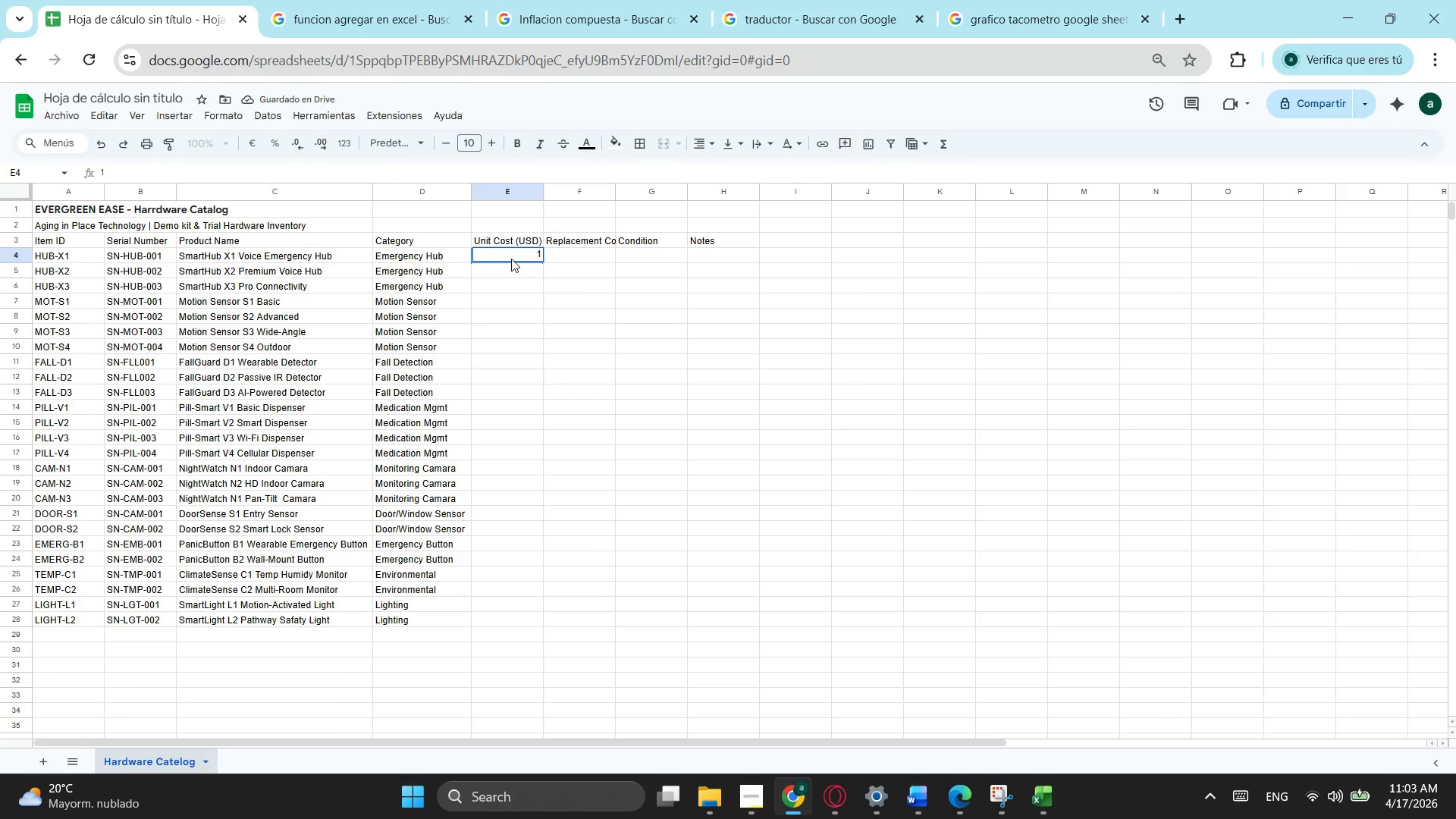 
key(Numpad9)
 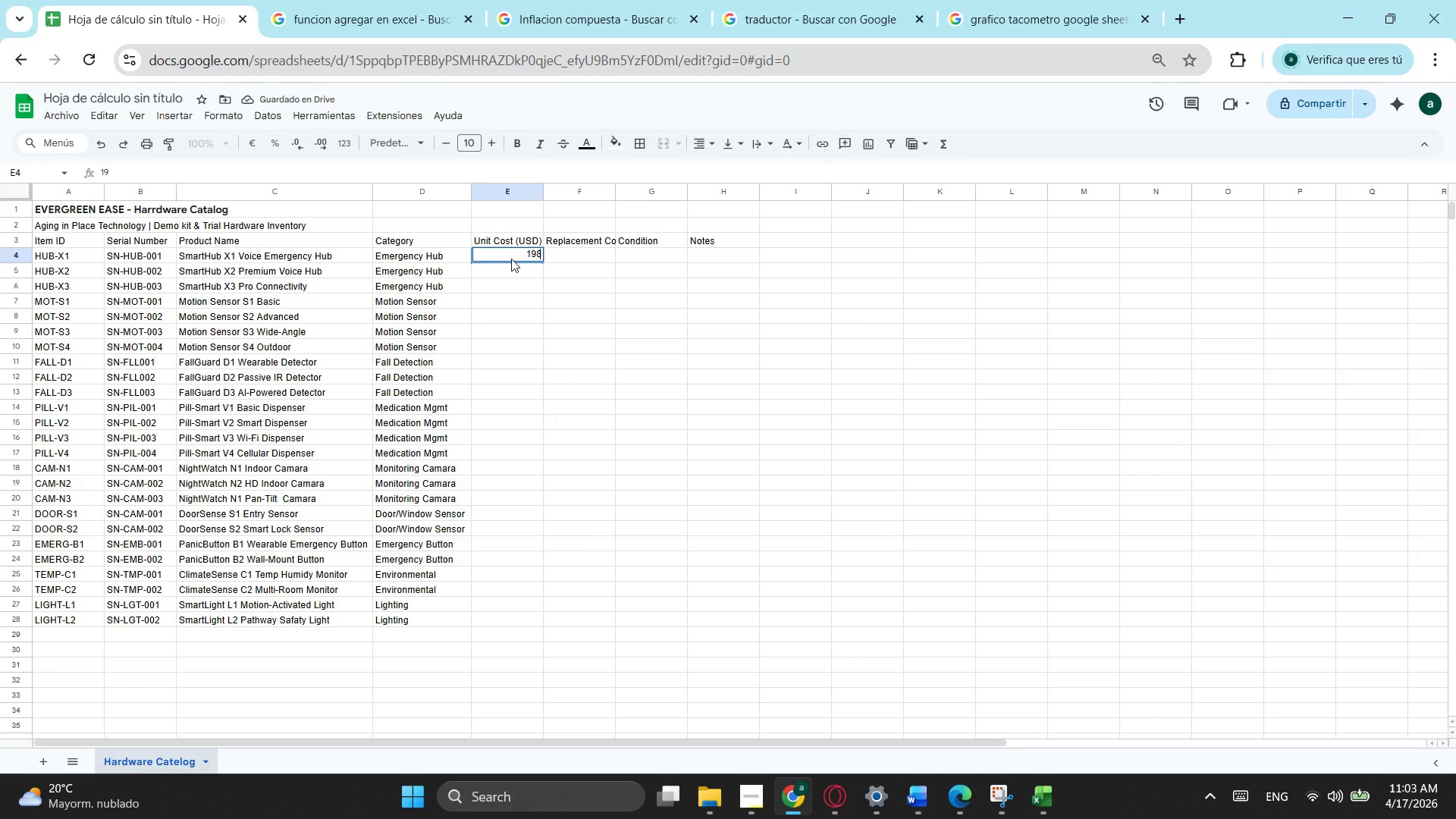 
key(Numpad8)
 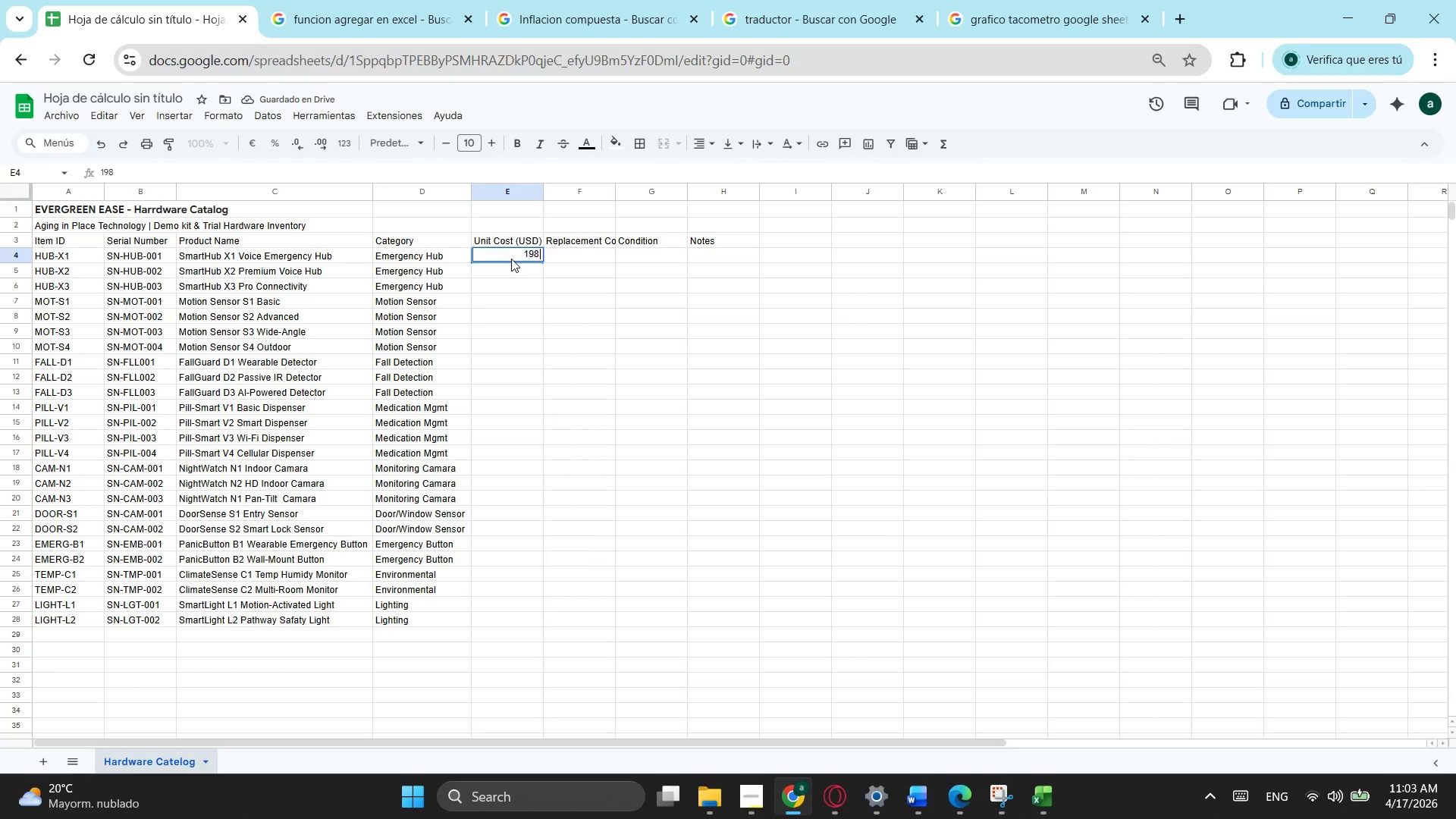 
key(NumpadDecimal)
 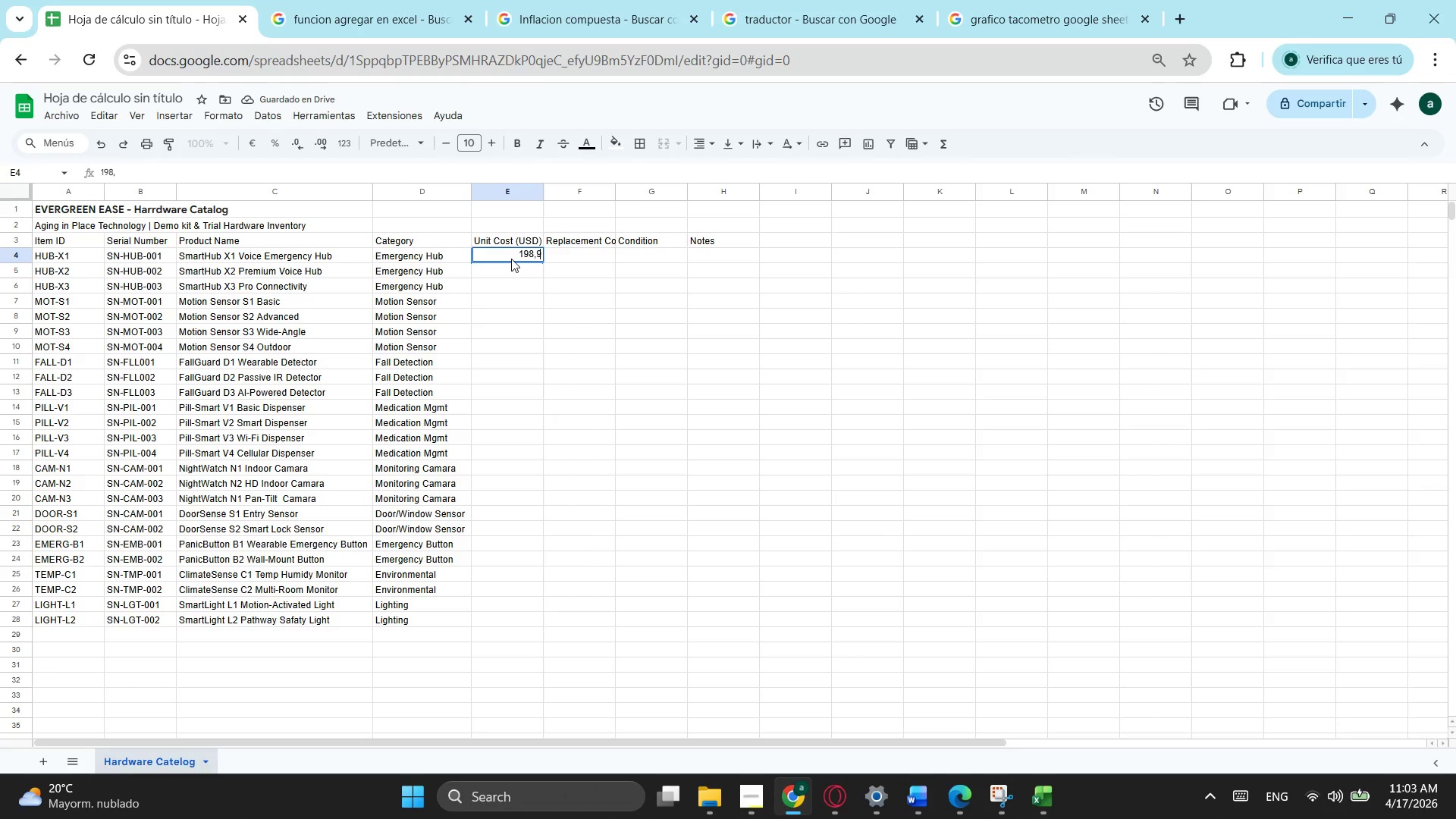 
key(Numpad9)
 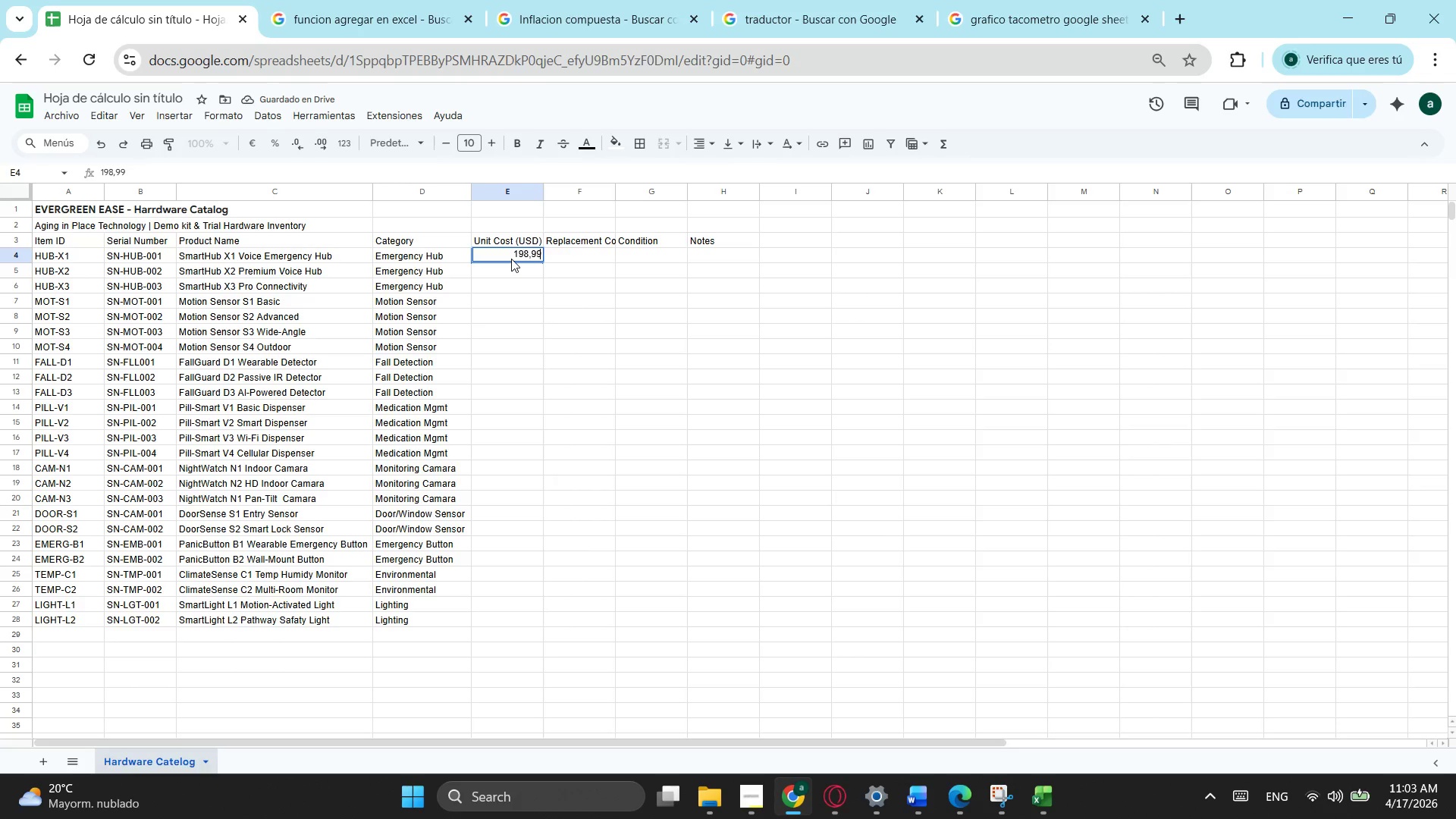 
key(Numpad9)
 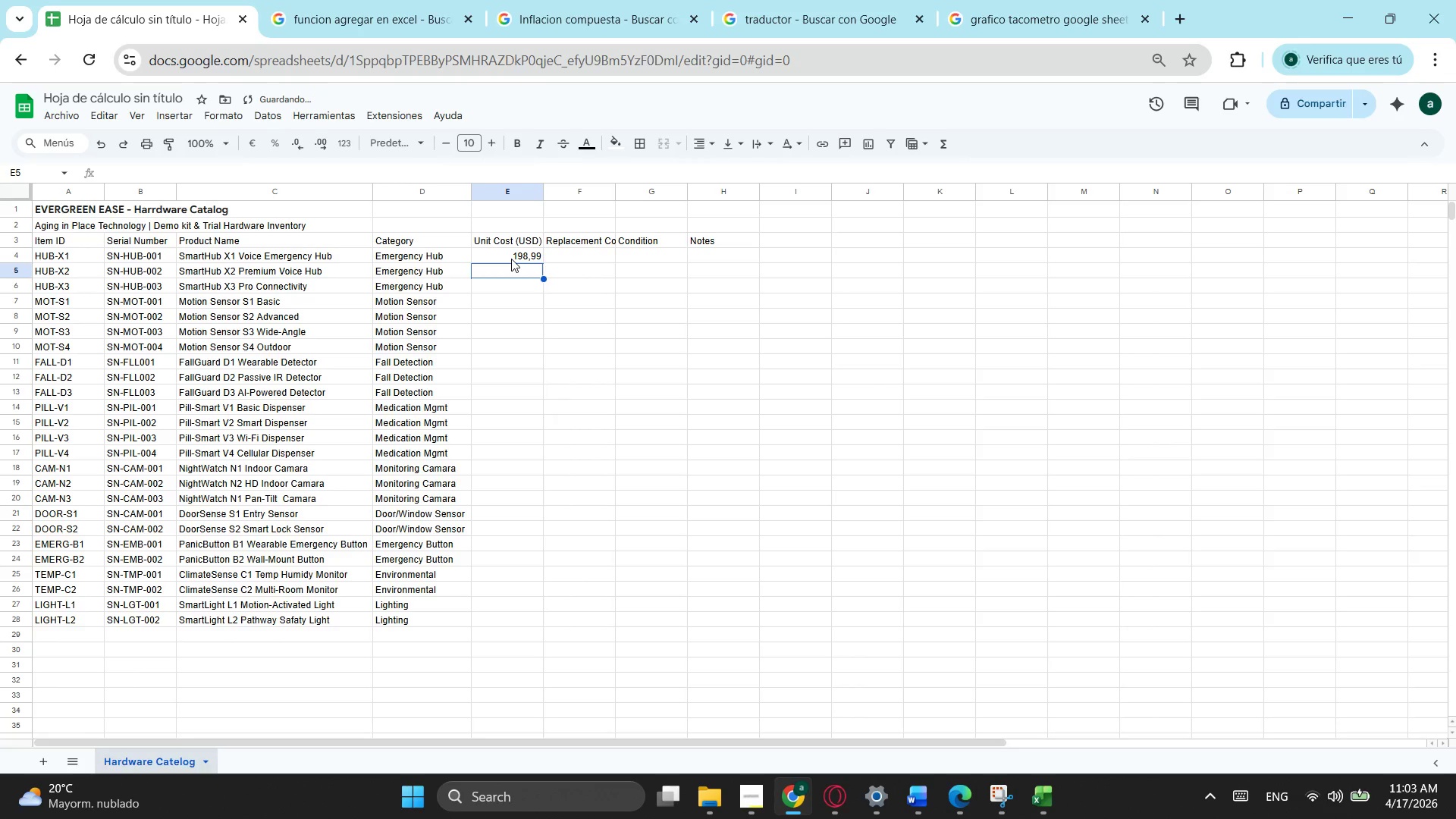 
key(NumpadEnter)
 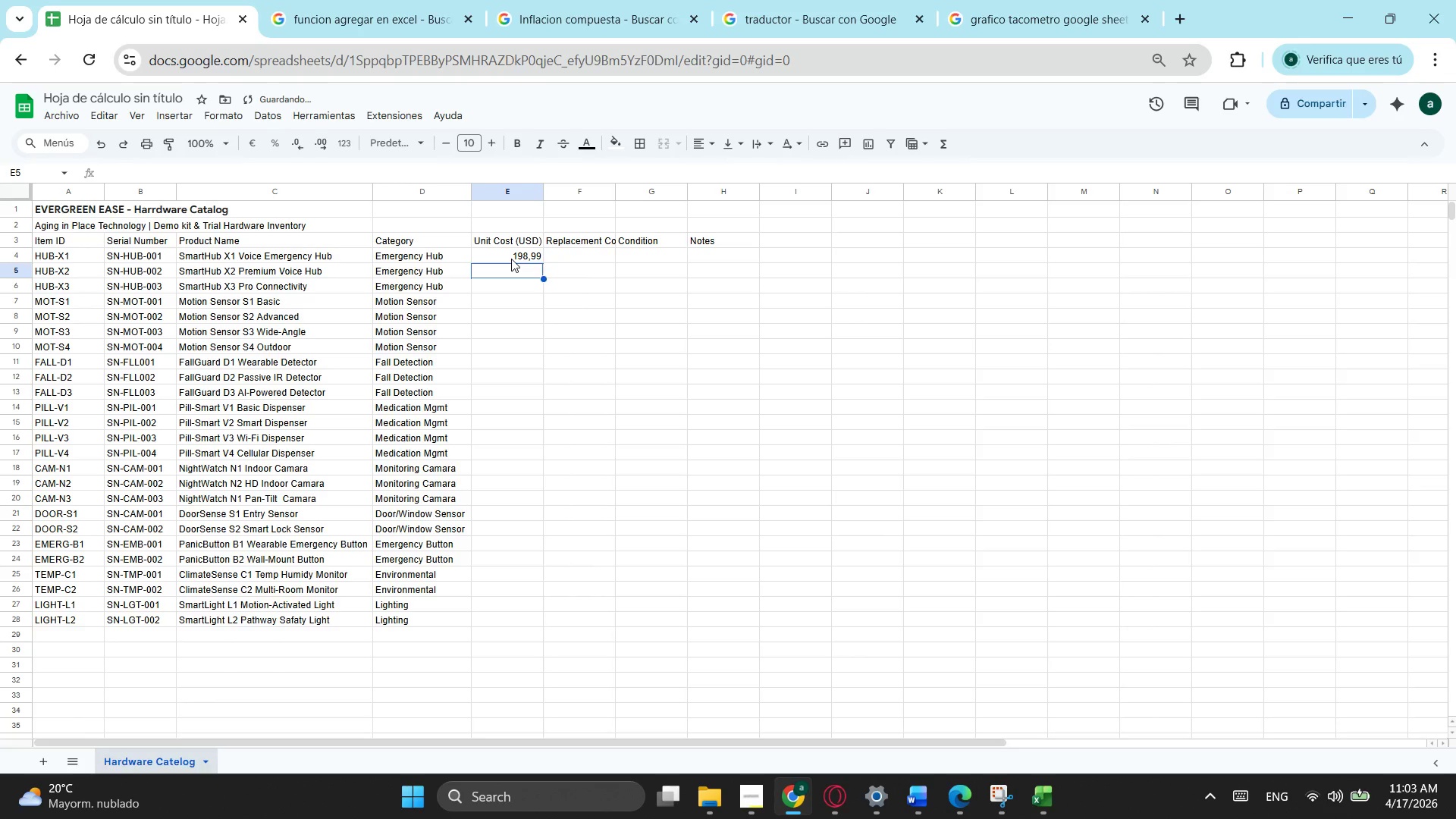 
key(Numpad2)
 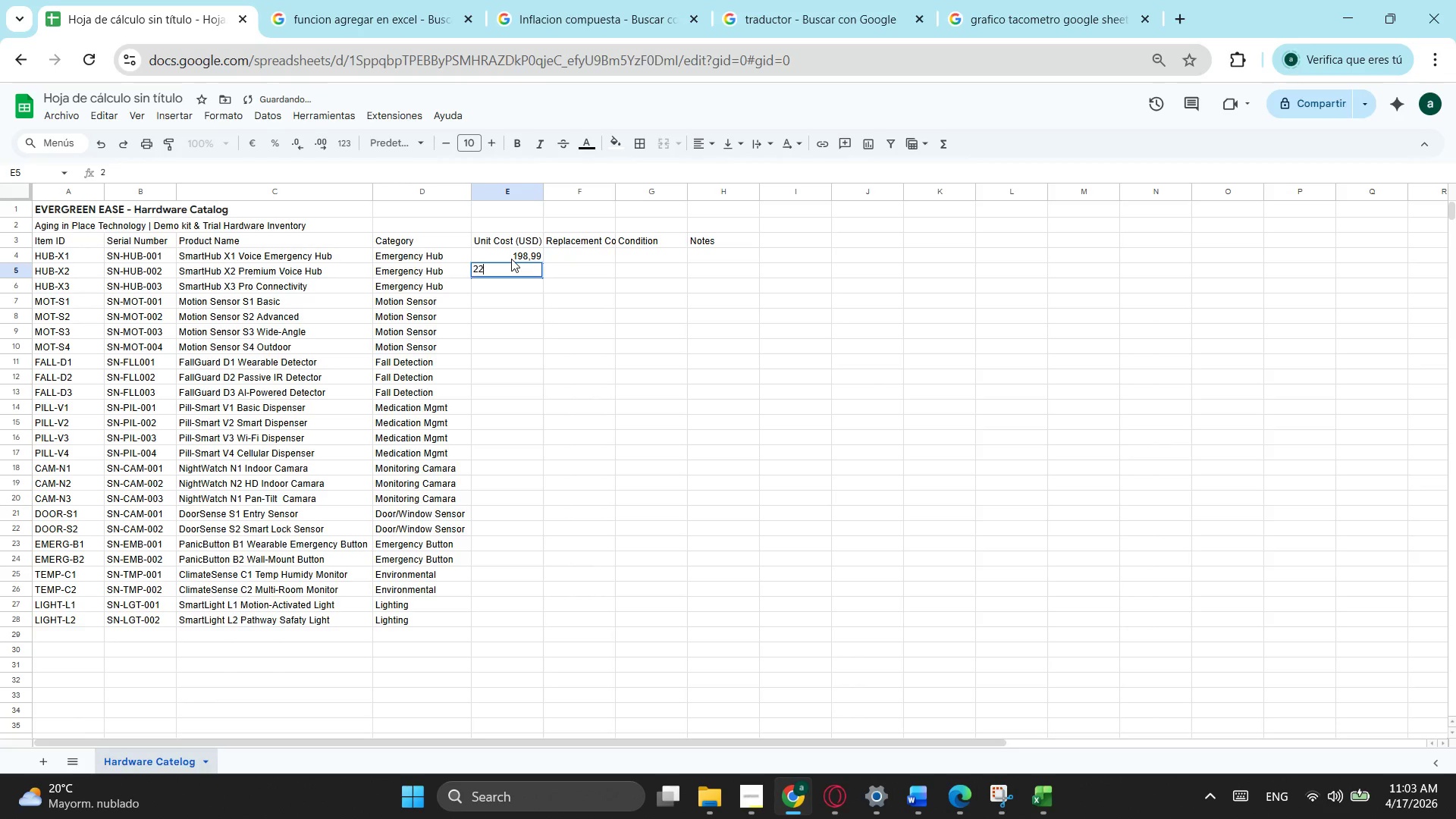 
key(Numpad2)
 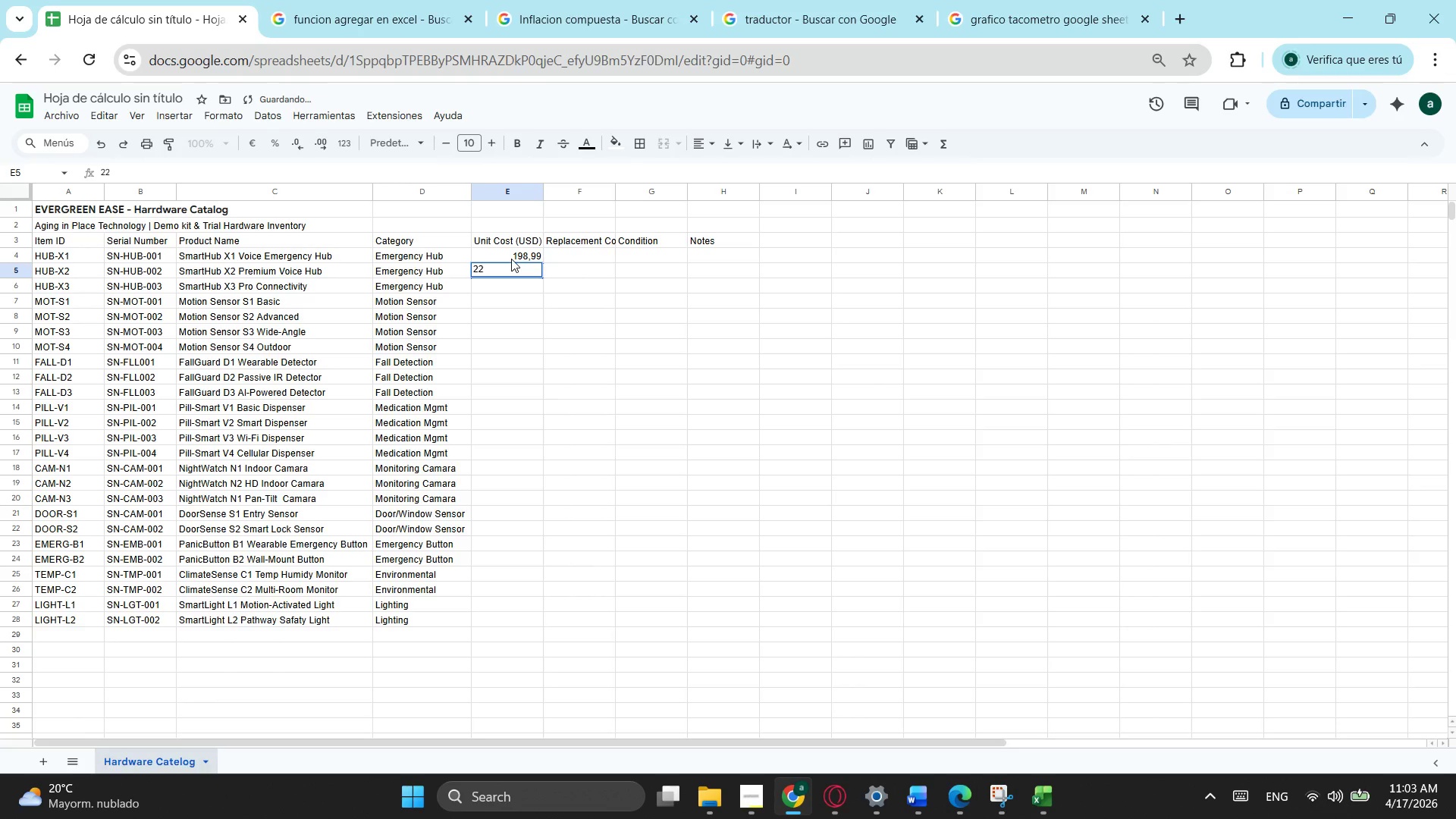 
key(Numpad9)
 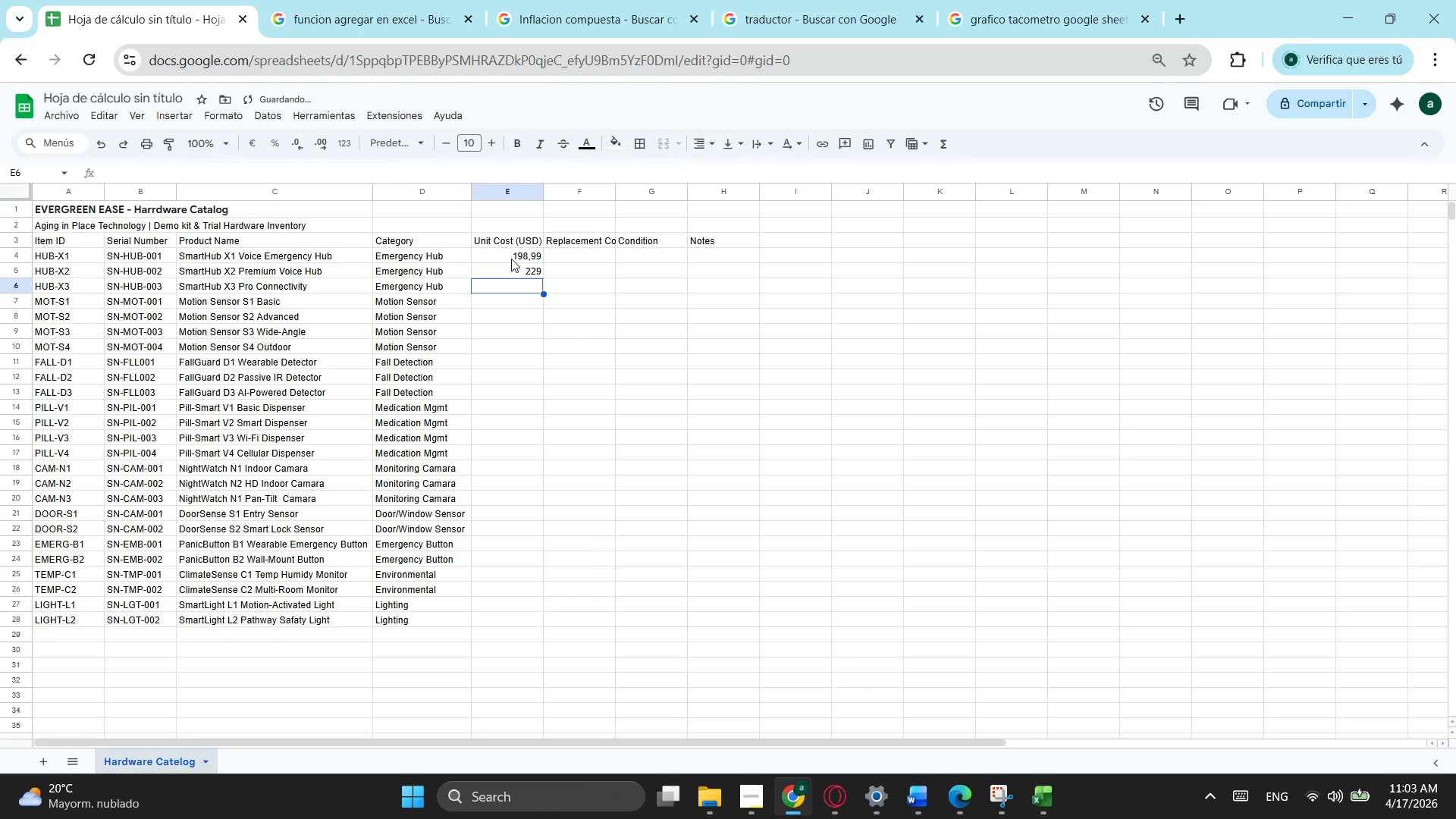 
key(NumpadEnter)
 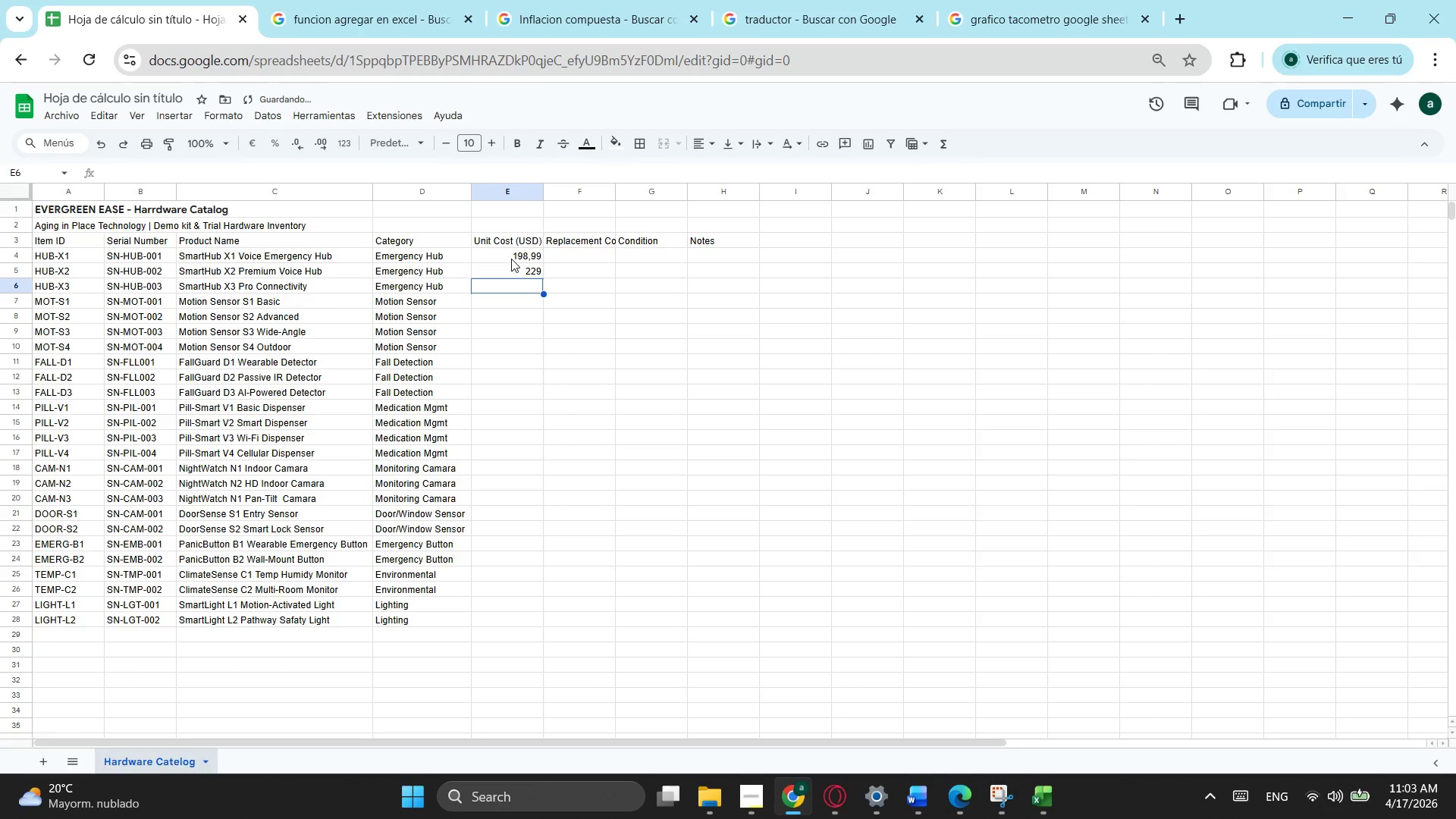 
key(Numpad2)
 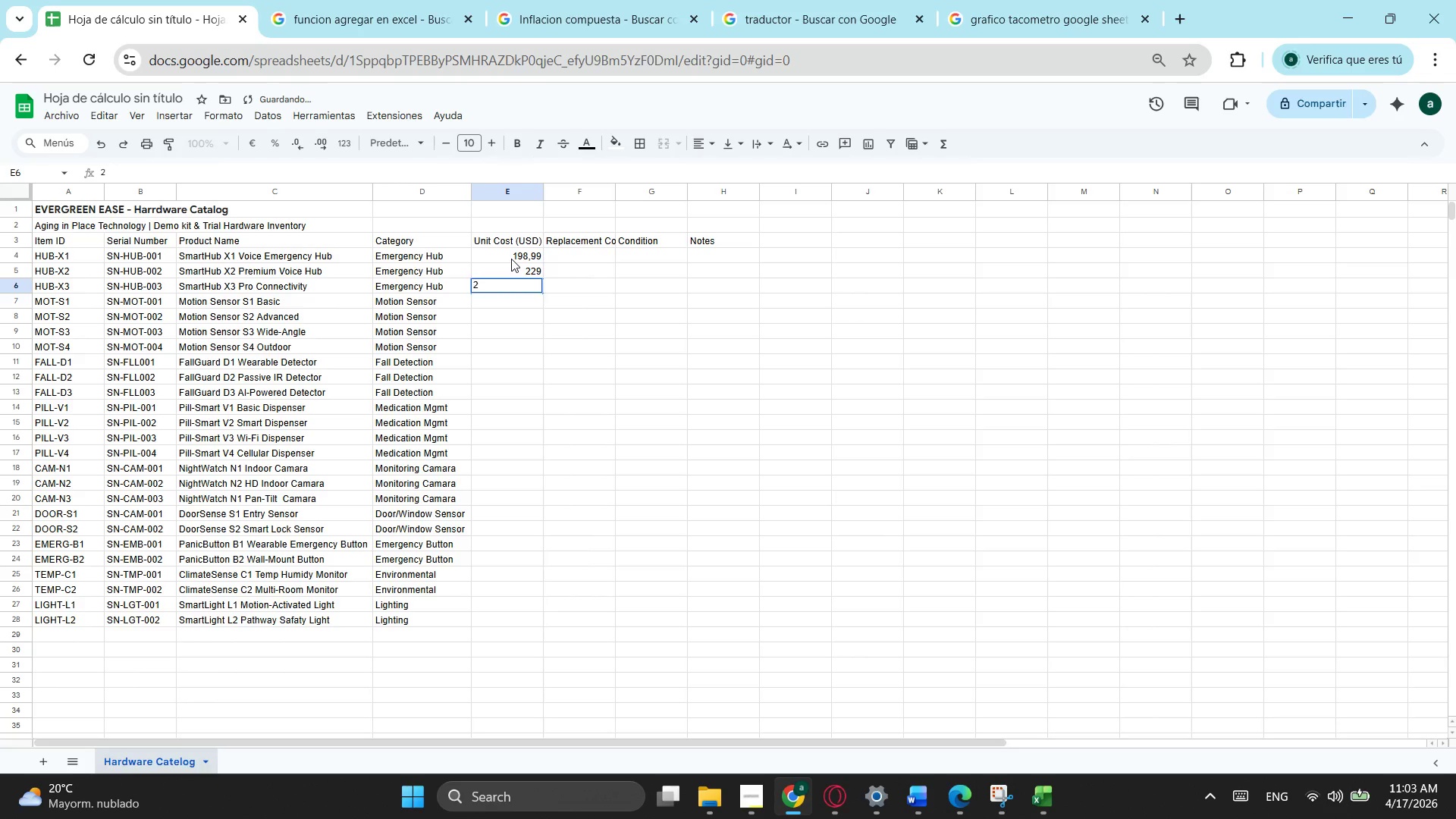 
key(ArrowUp)
 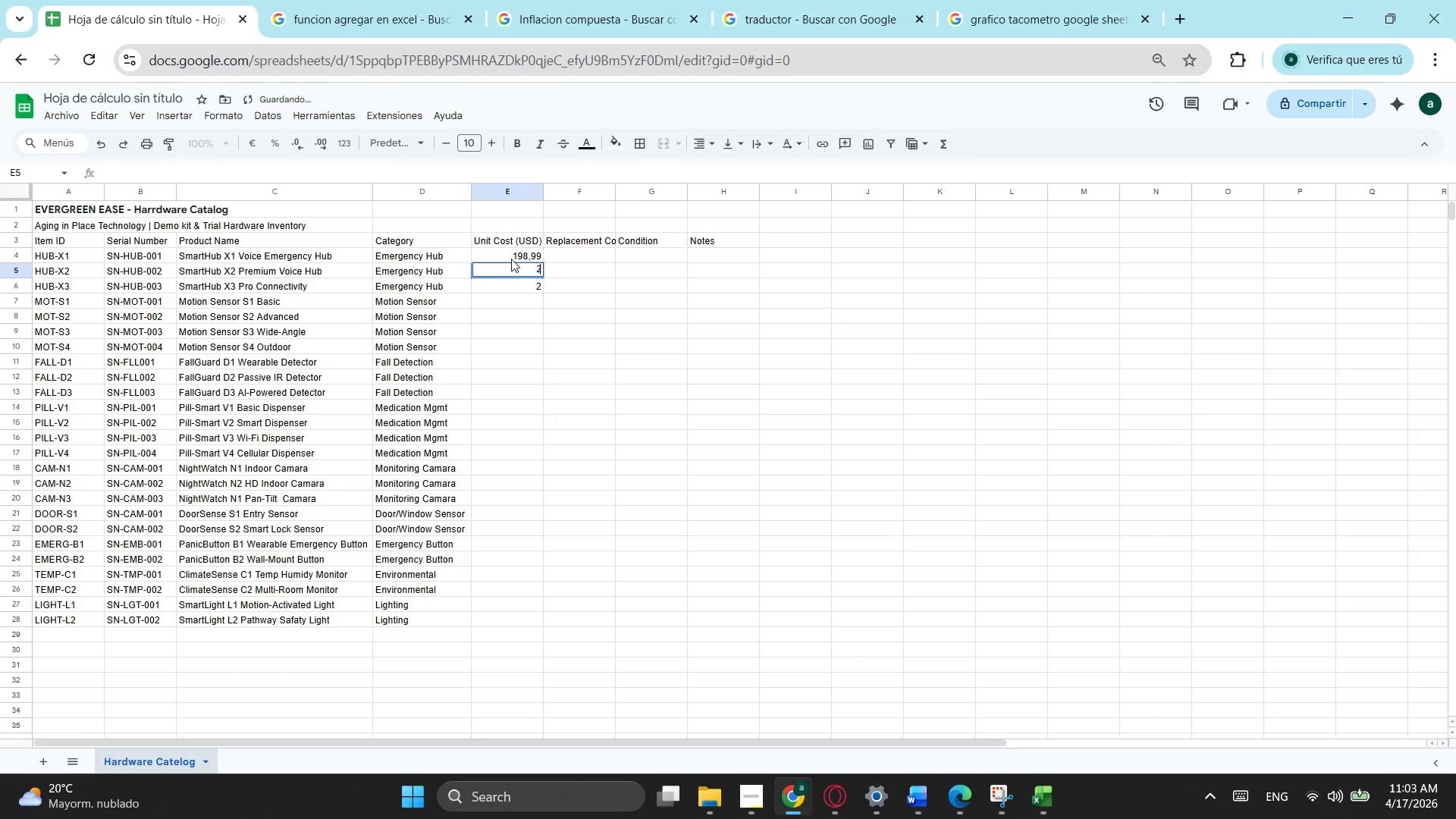 
key(Numpad2)
 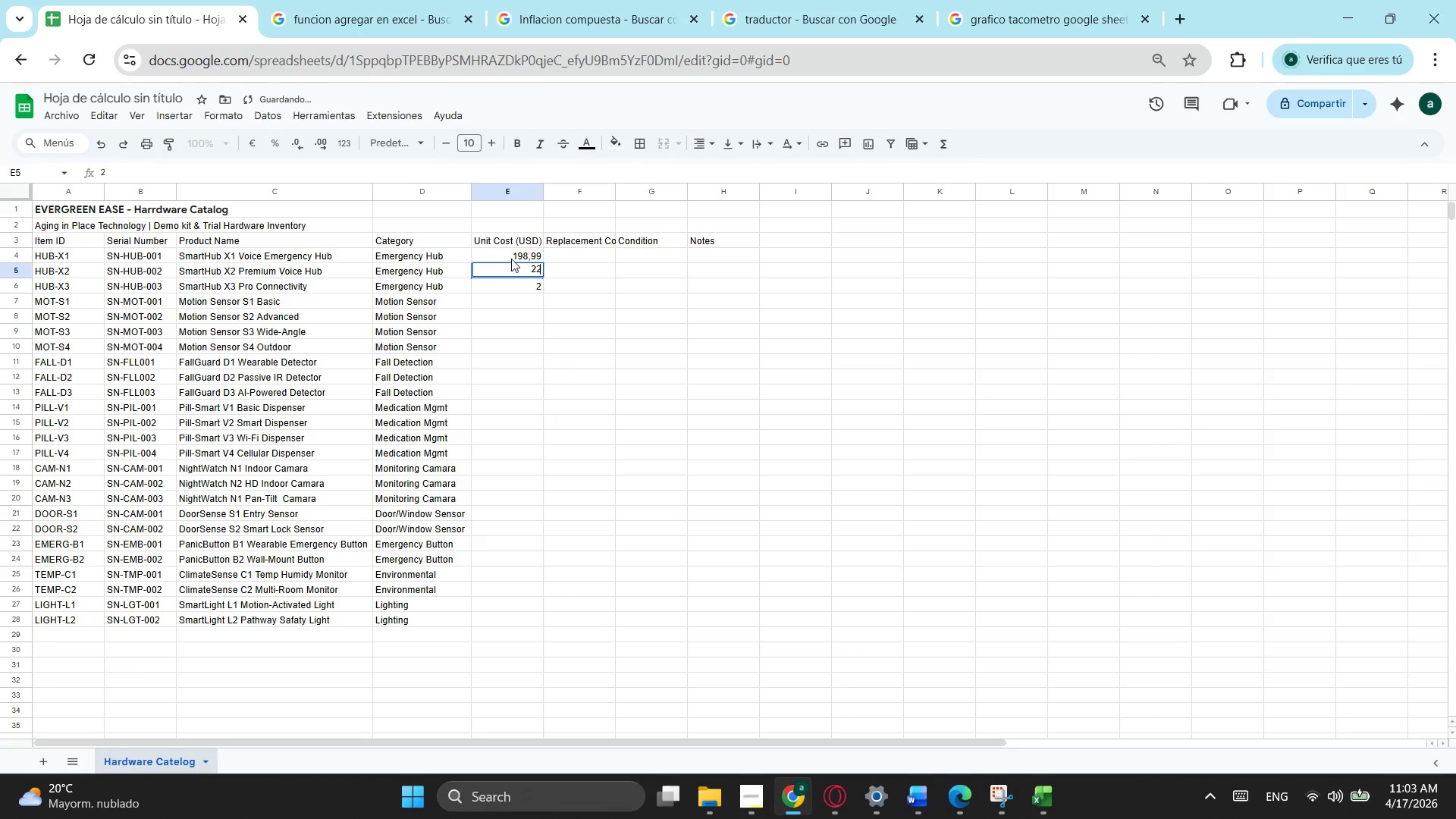 
key(Numpad2)
 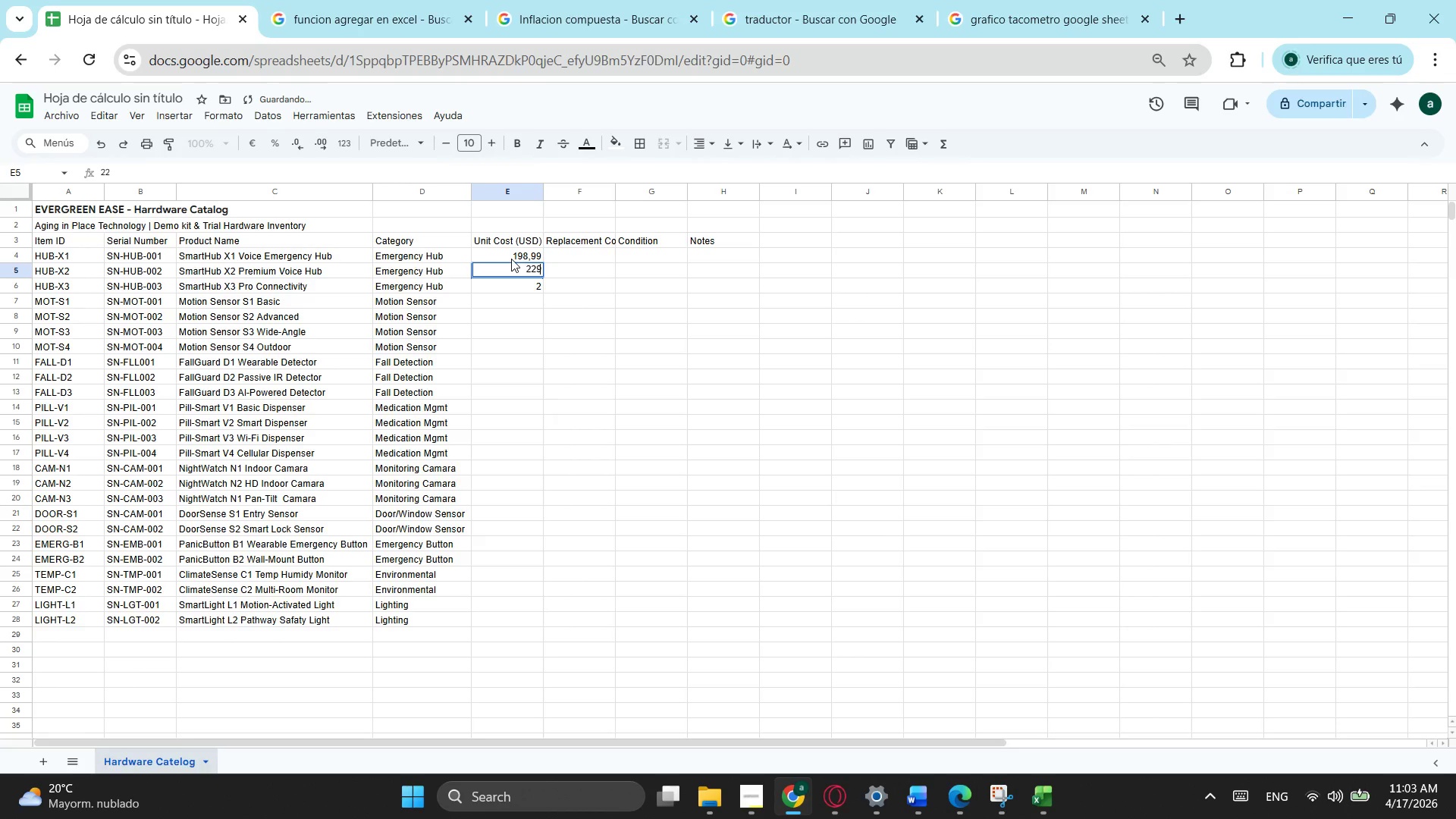 
key(Numpad9)
 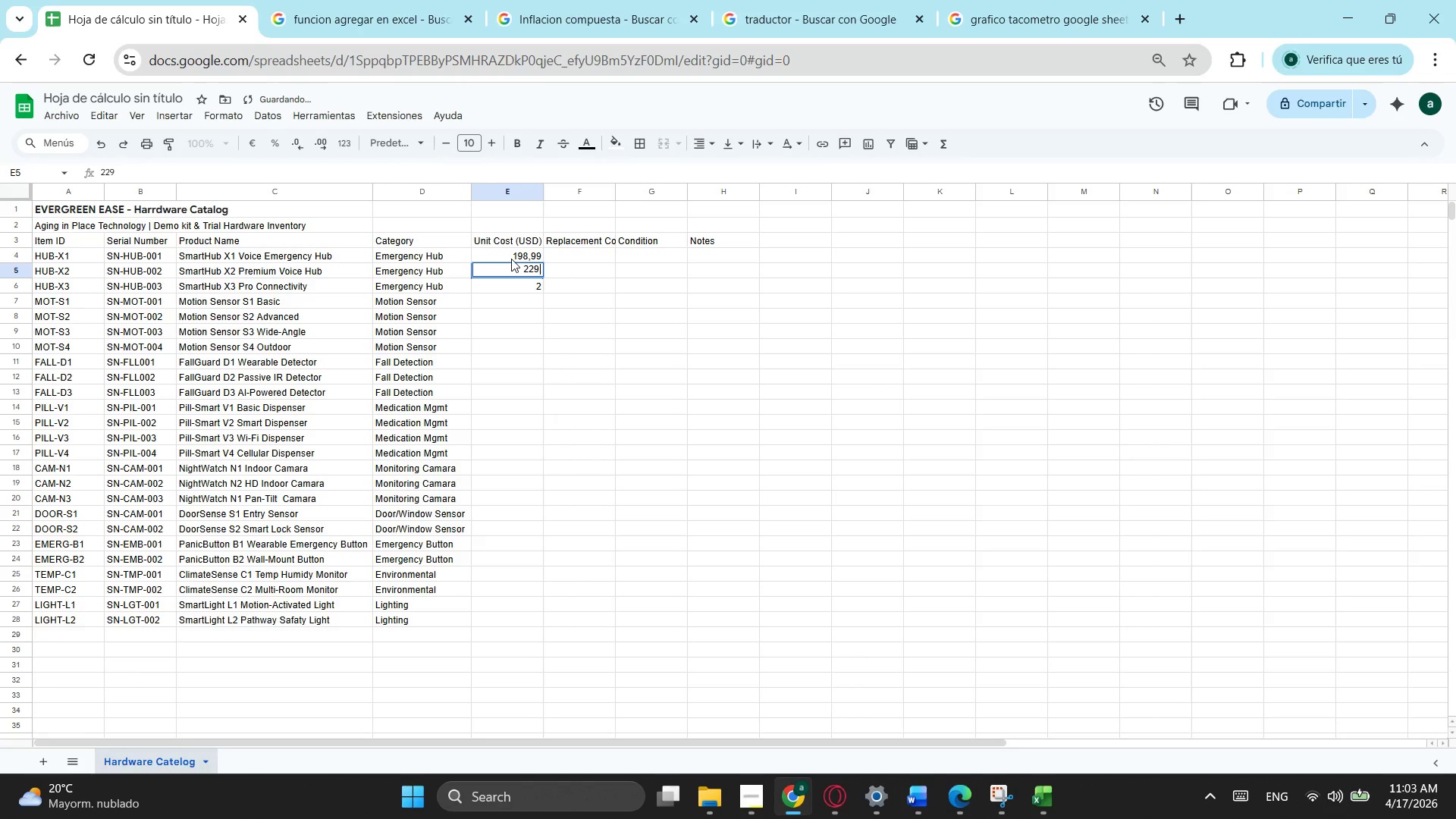 
key(NumpadDecimal)
 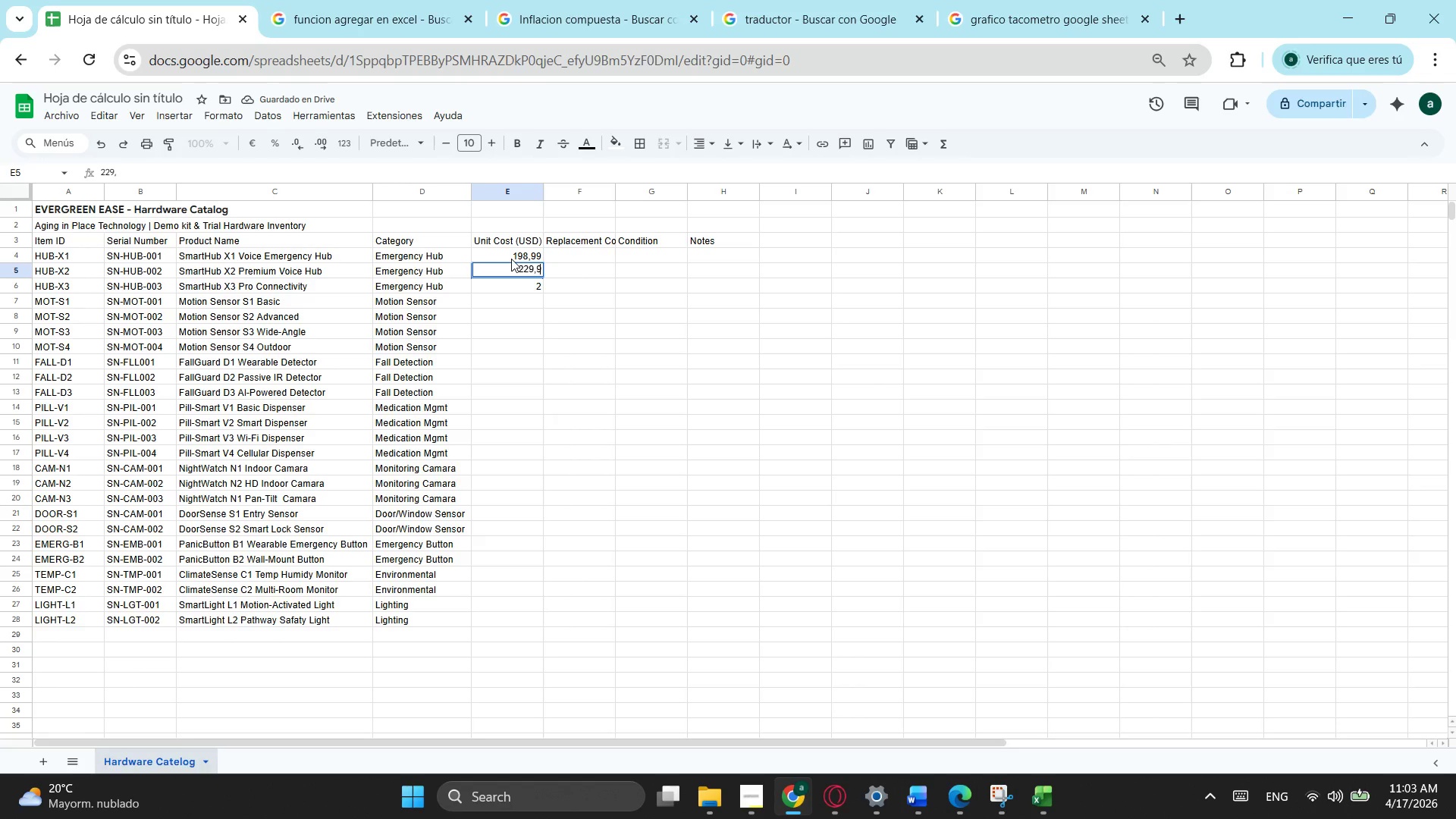 
key(Numpad9)
 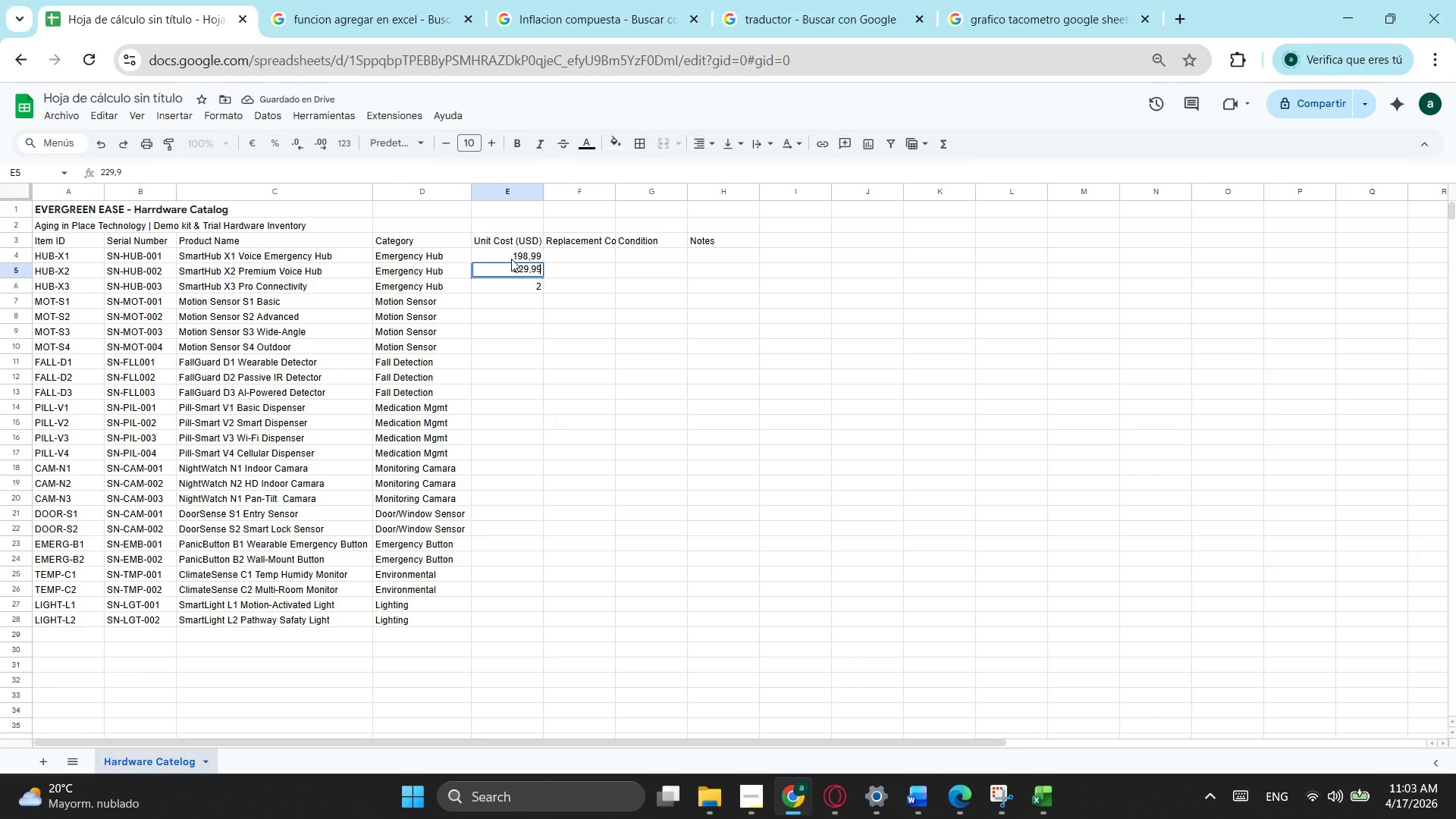 
key(Numpad9)
 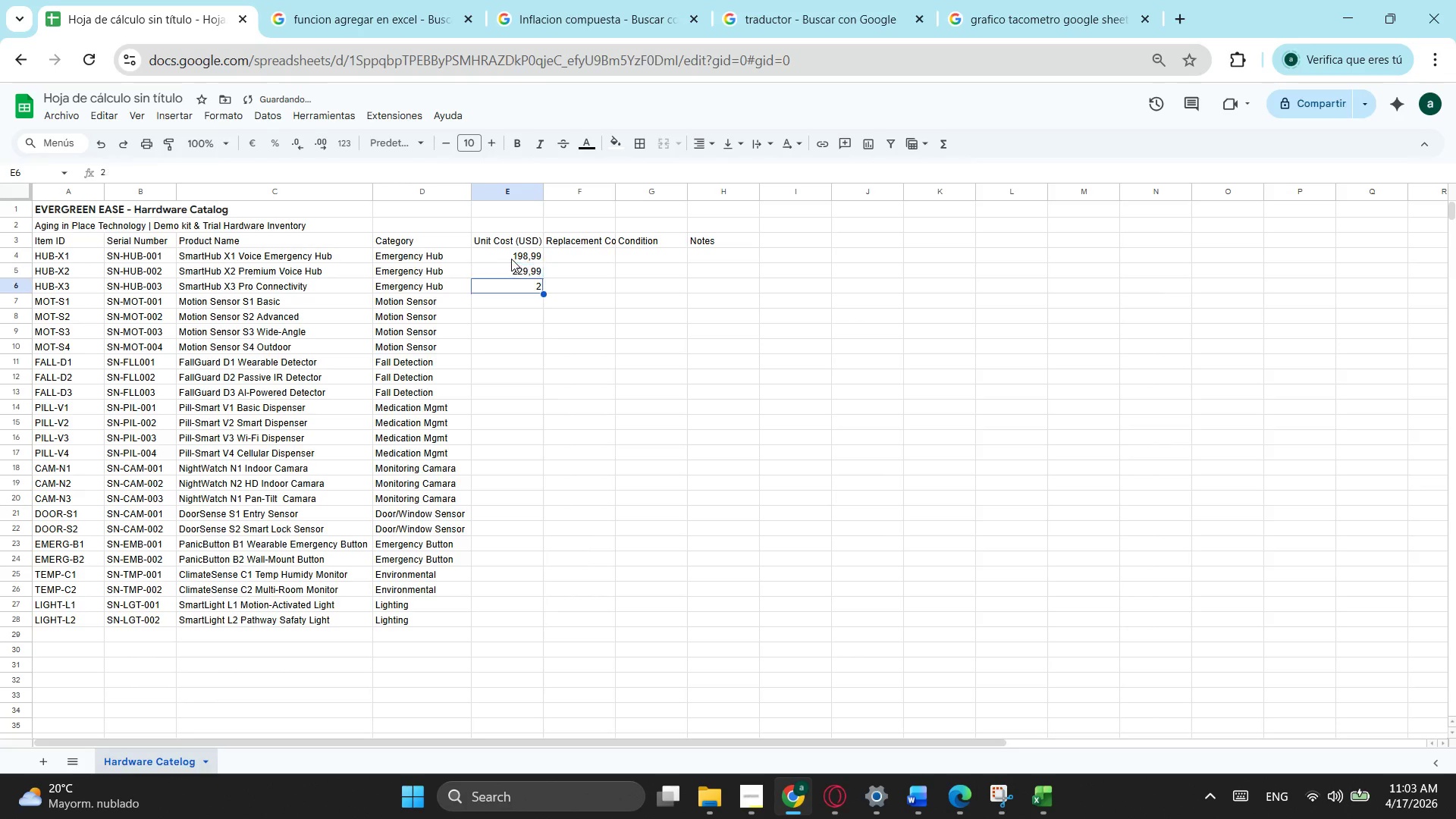 
key(NumpadEnter)
 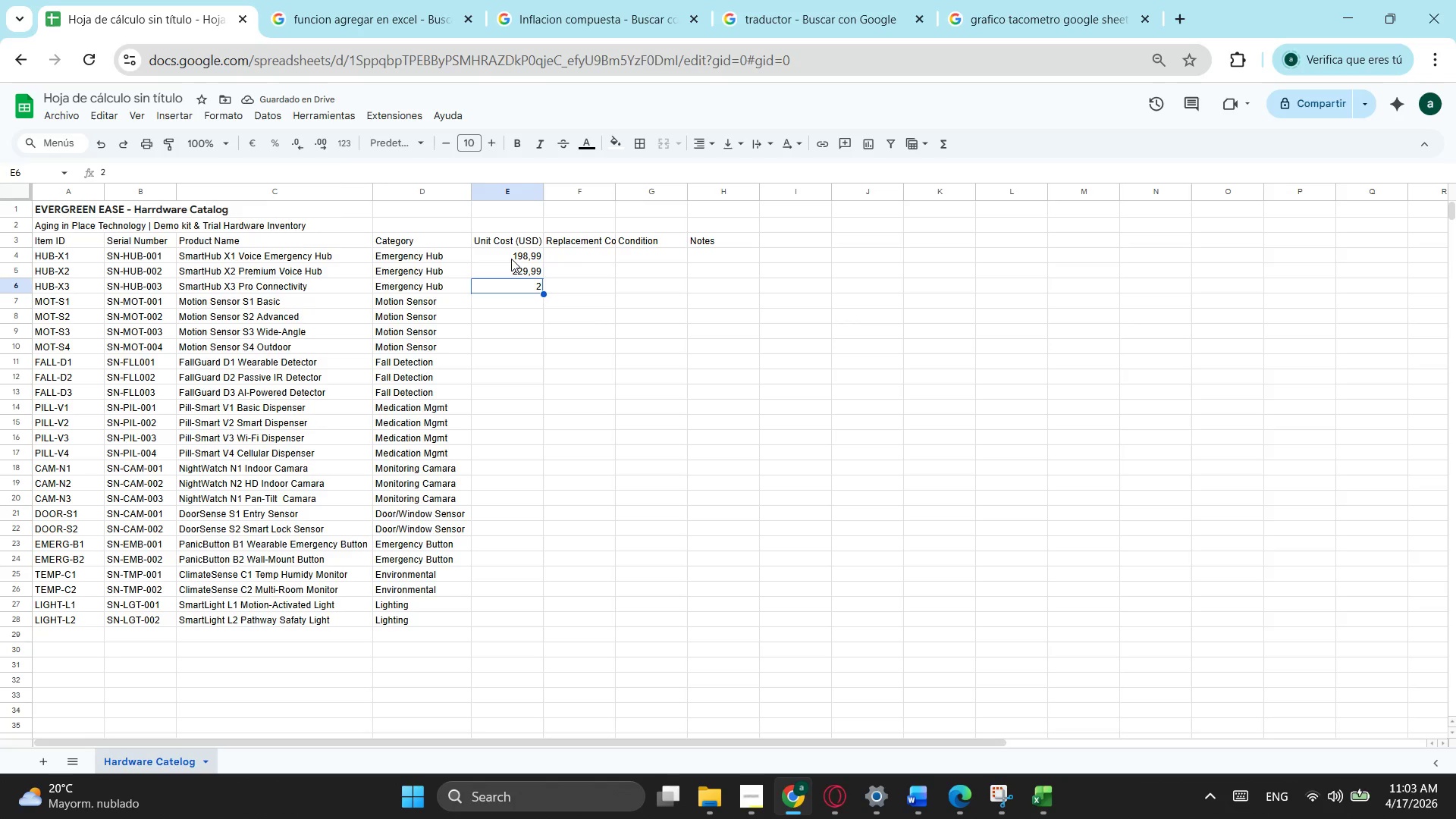 
key(Numpad2)
 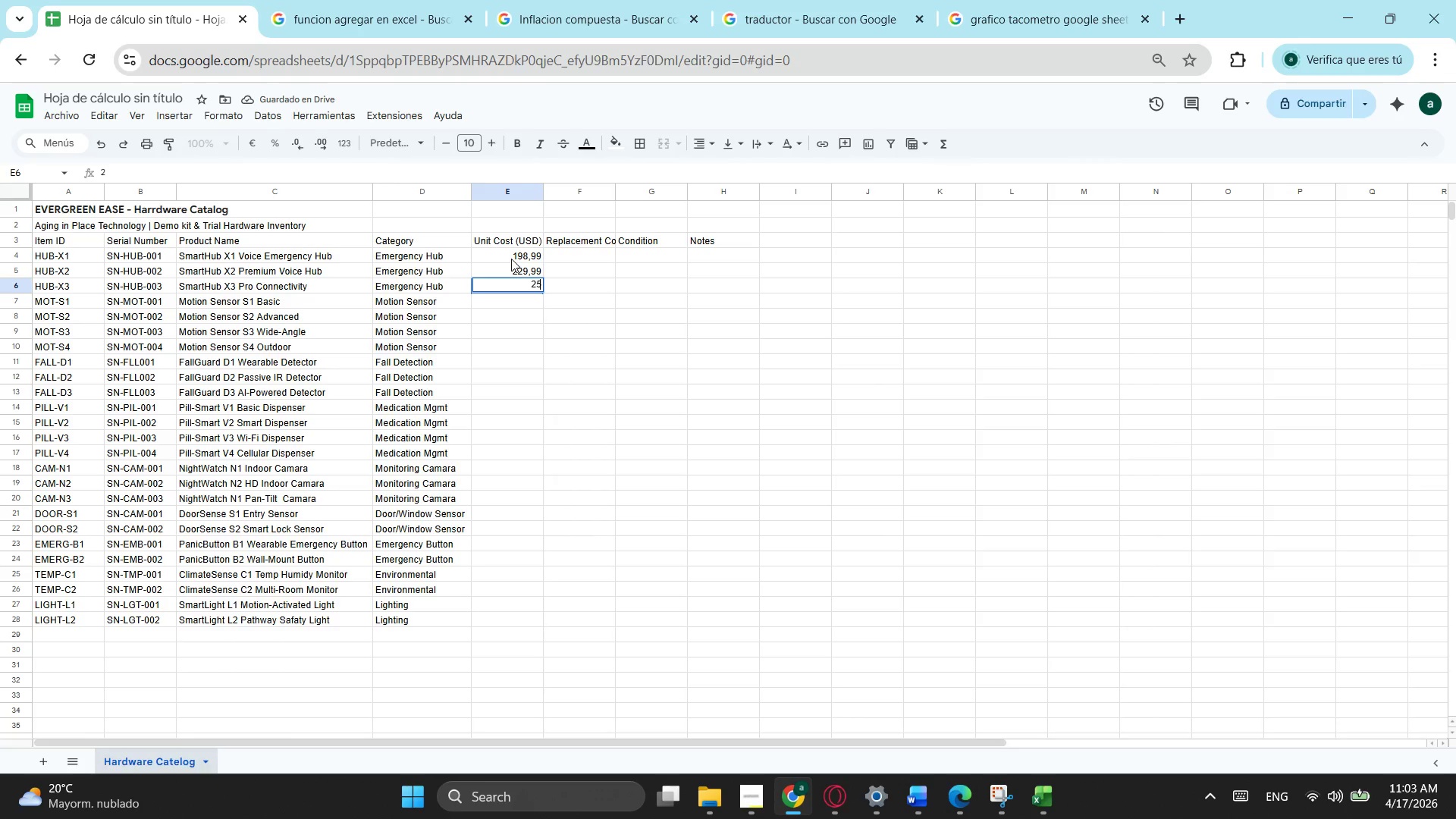 
key(Numpad5)
 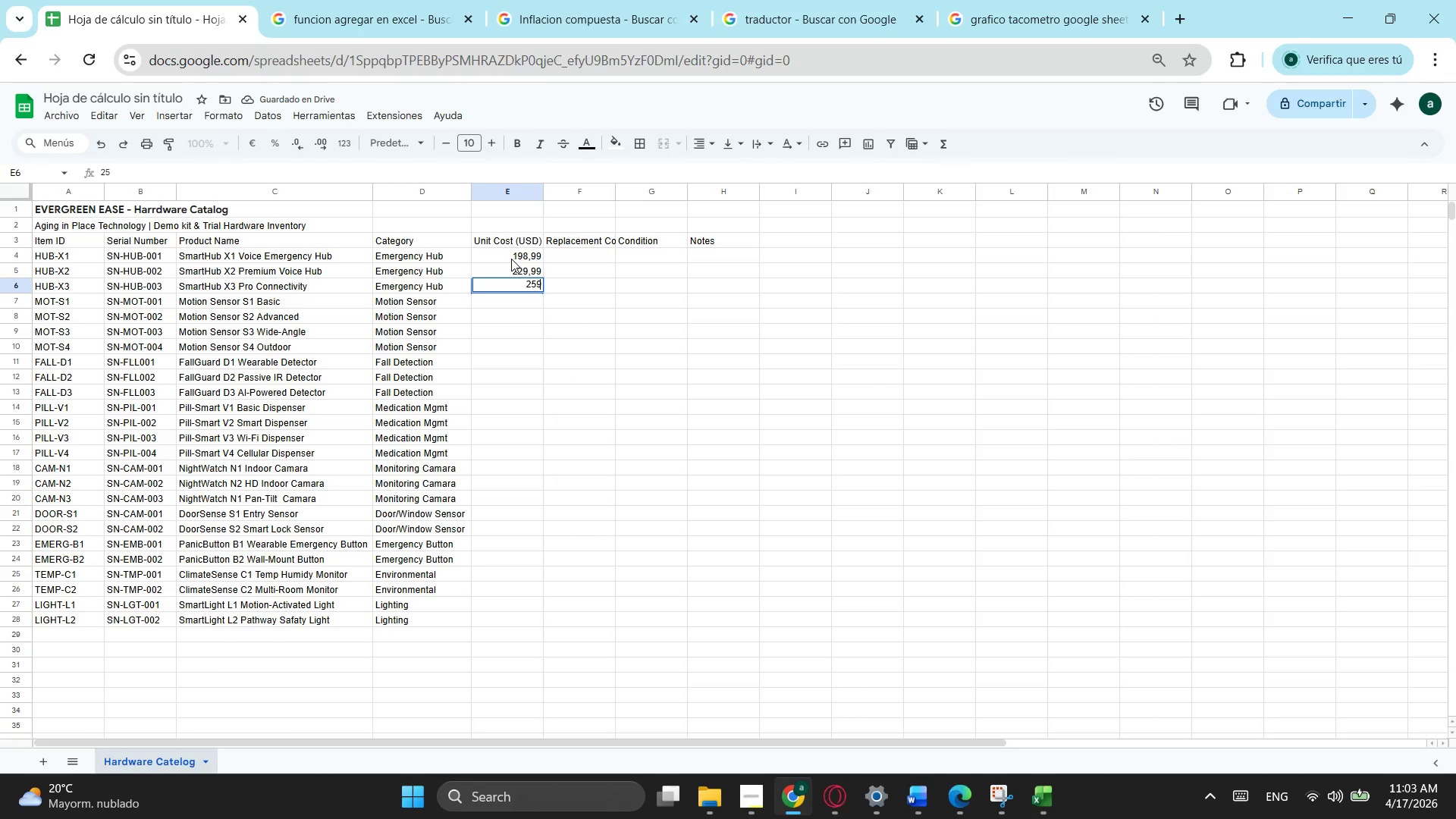 
key(Numpad9)
 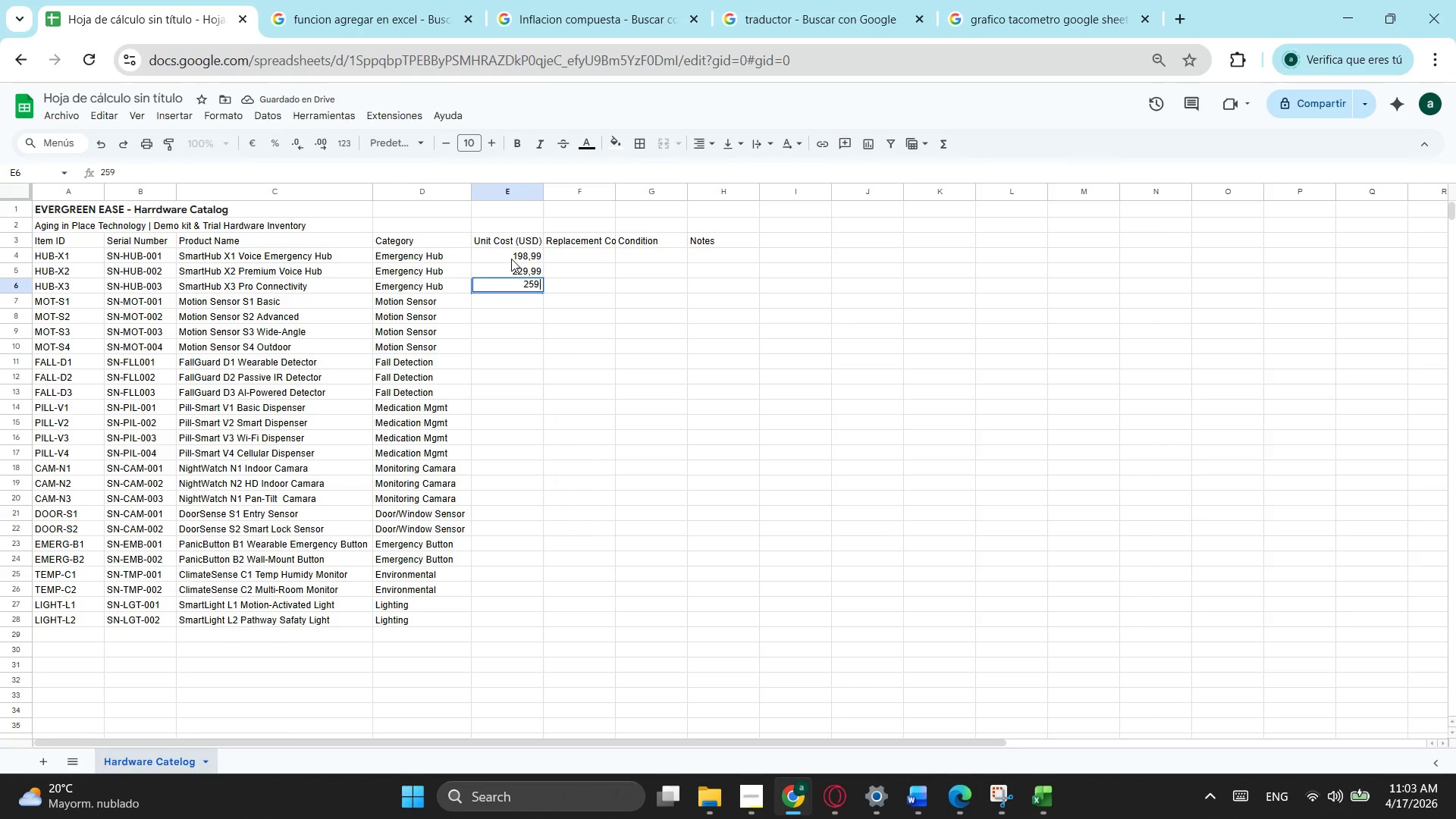 
key(NumpadDecimal)
 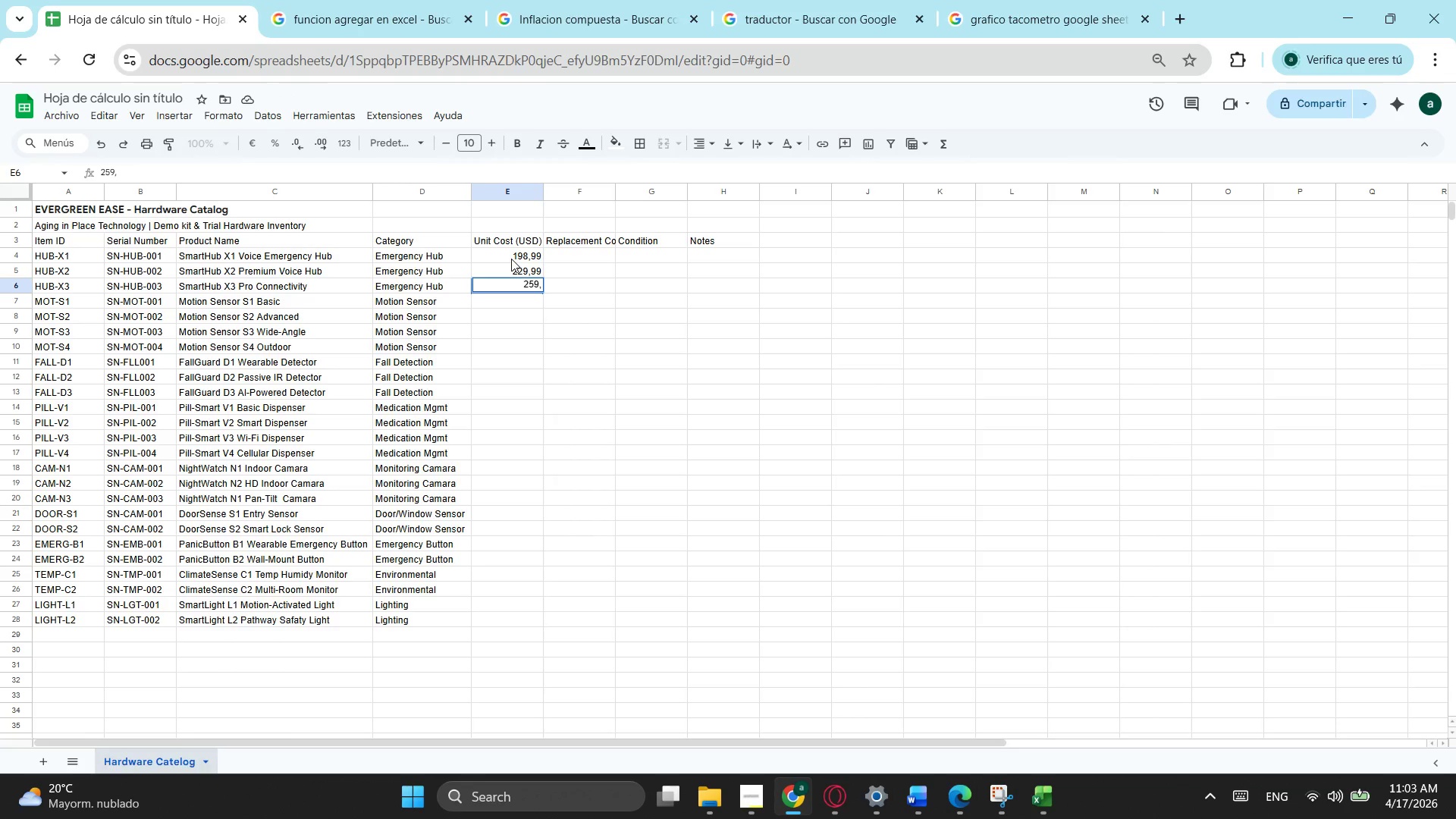 
key(Numpad9)
 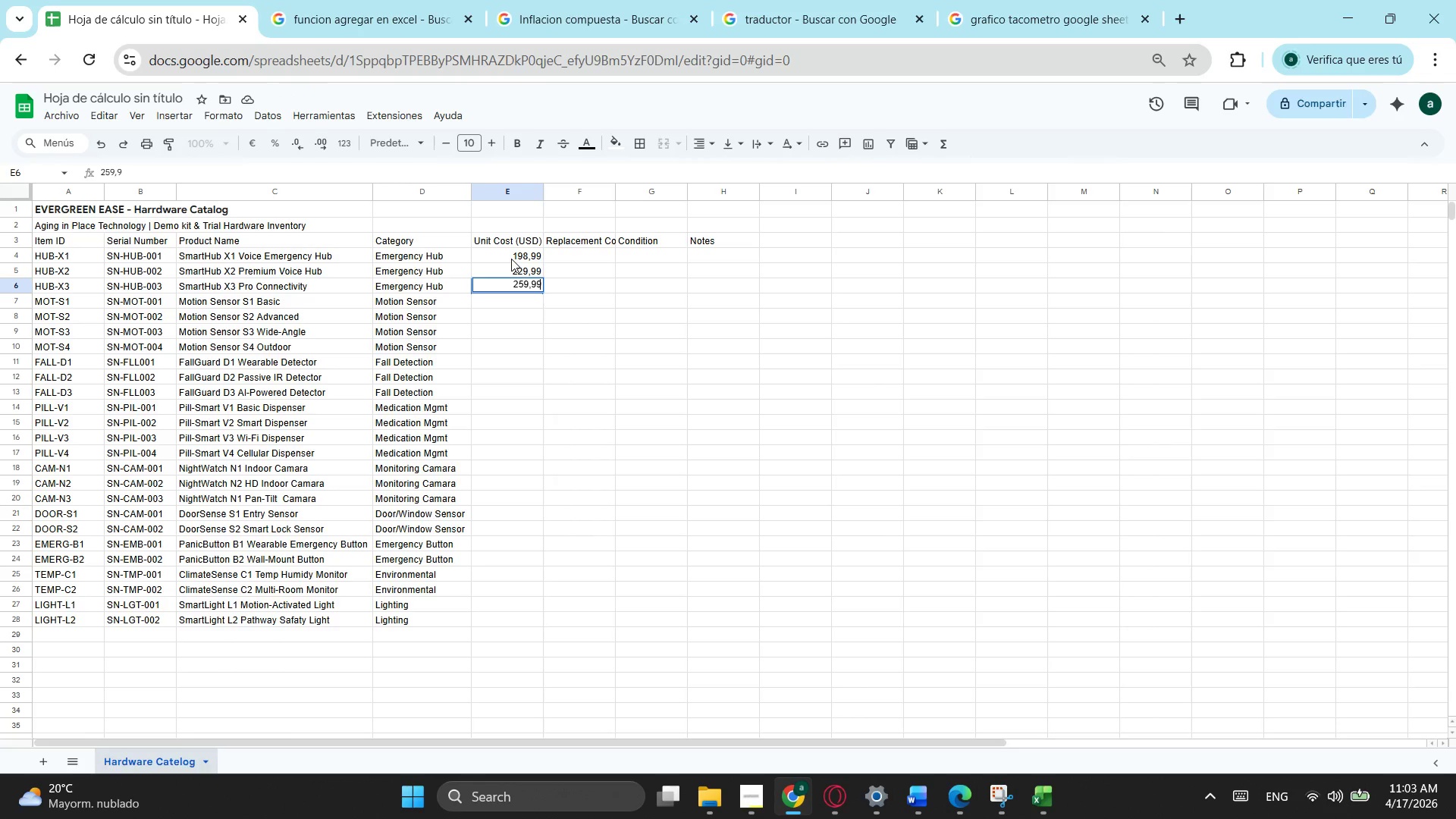 
key(Numpad9)
 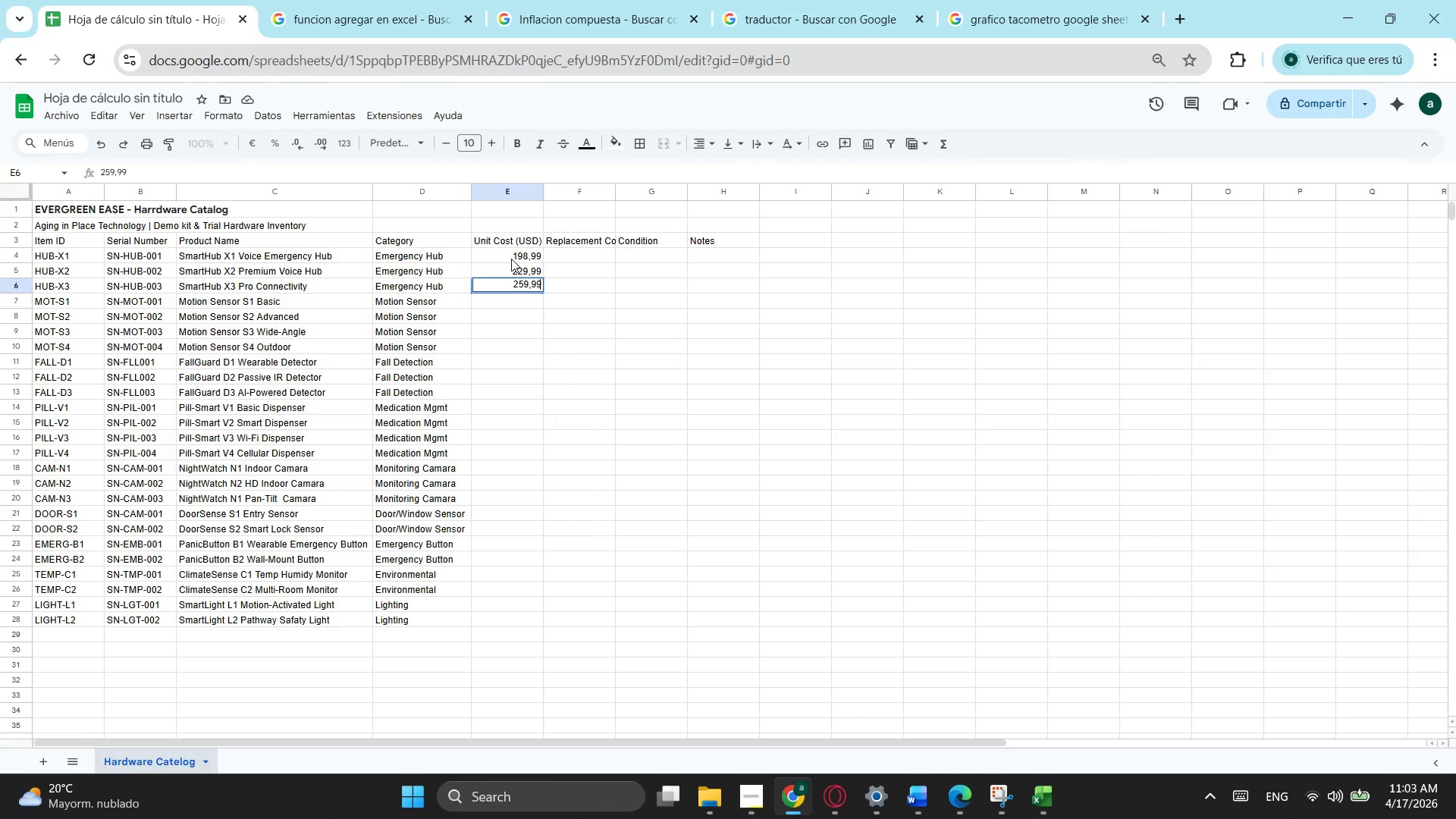 
key(NumpadEnter)
 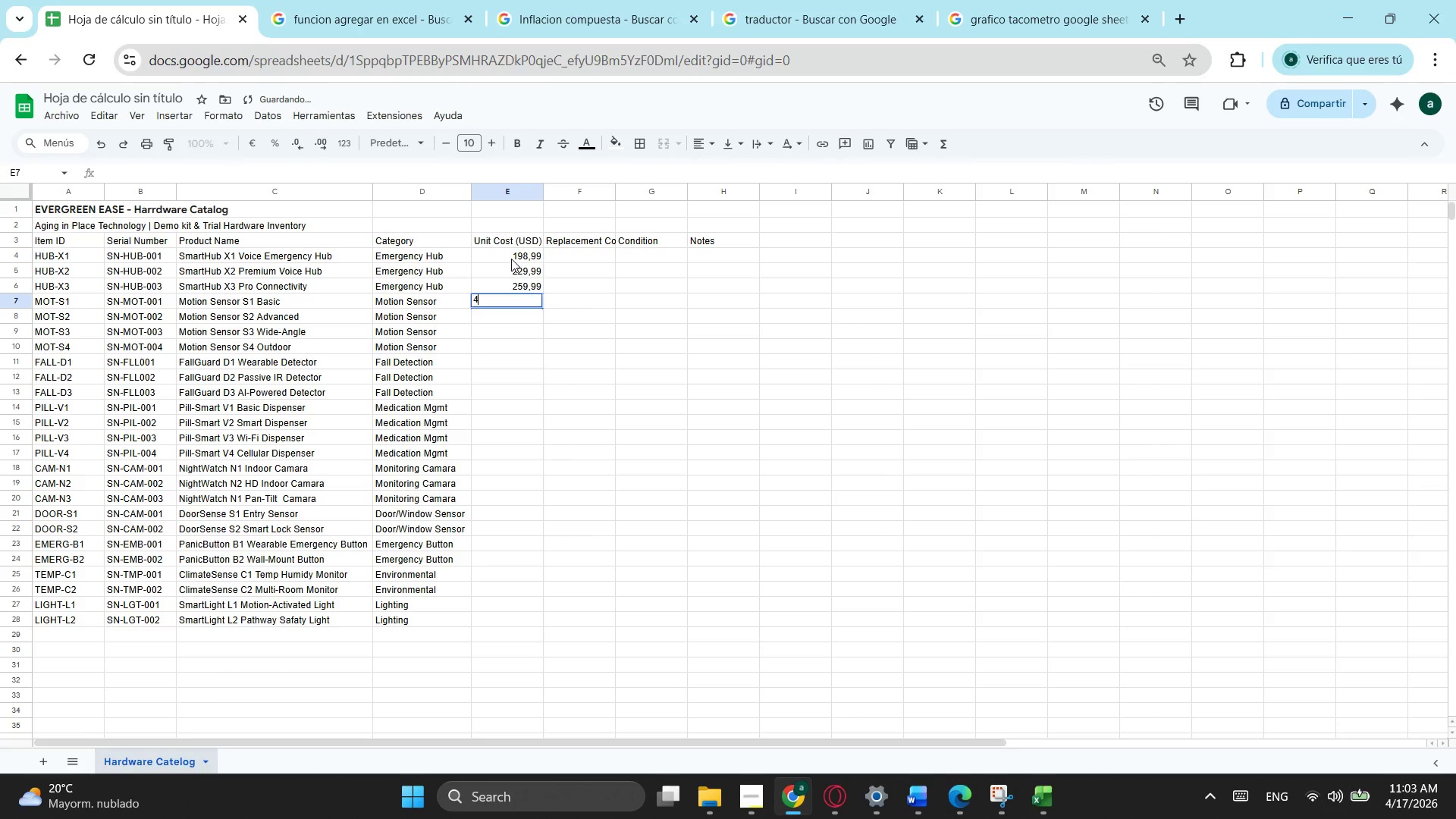 
key(Numpad4)
 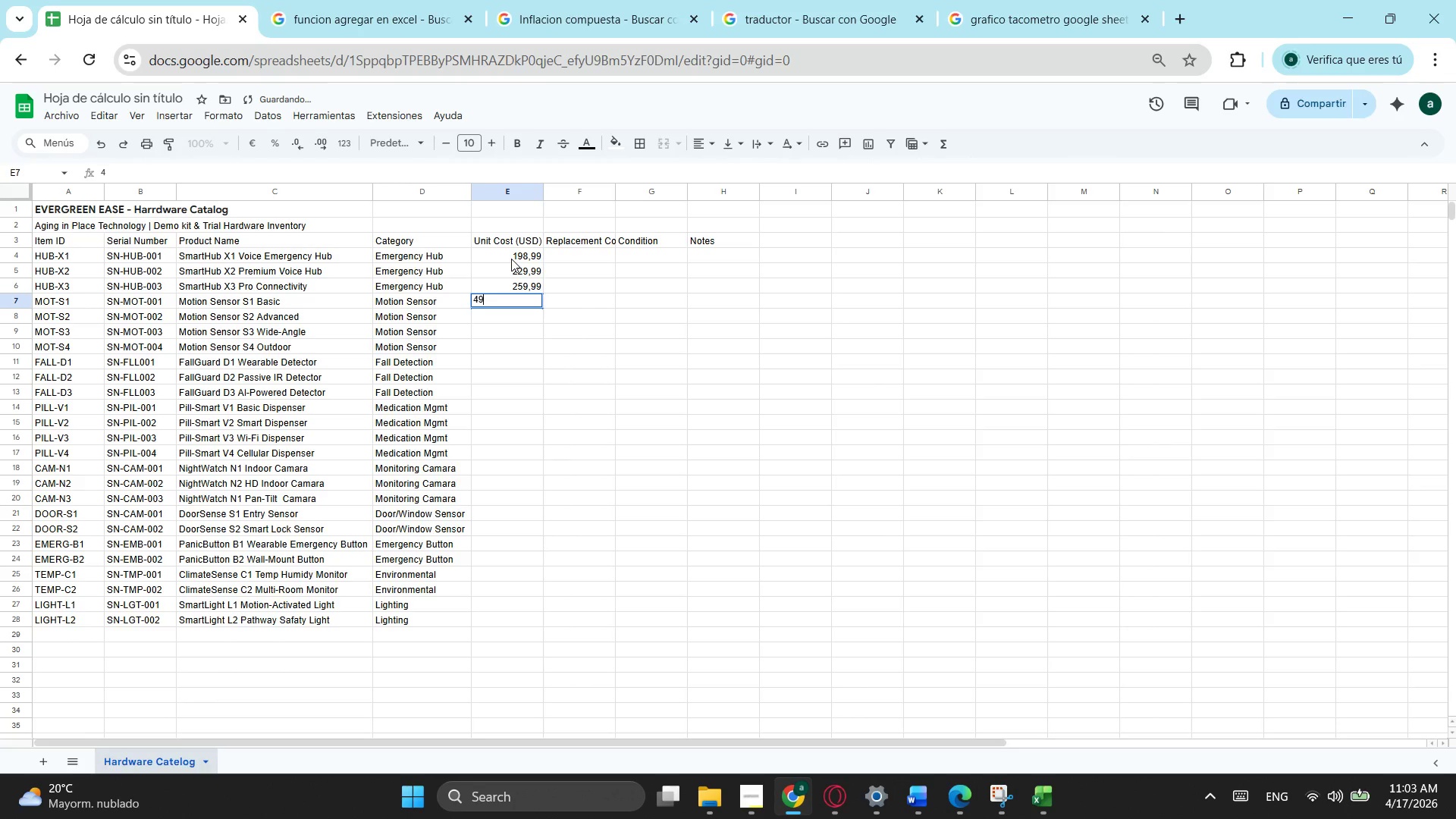 
key(Numpad9)
 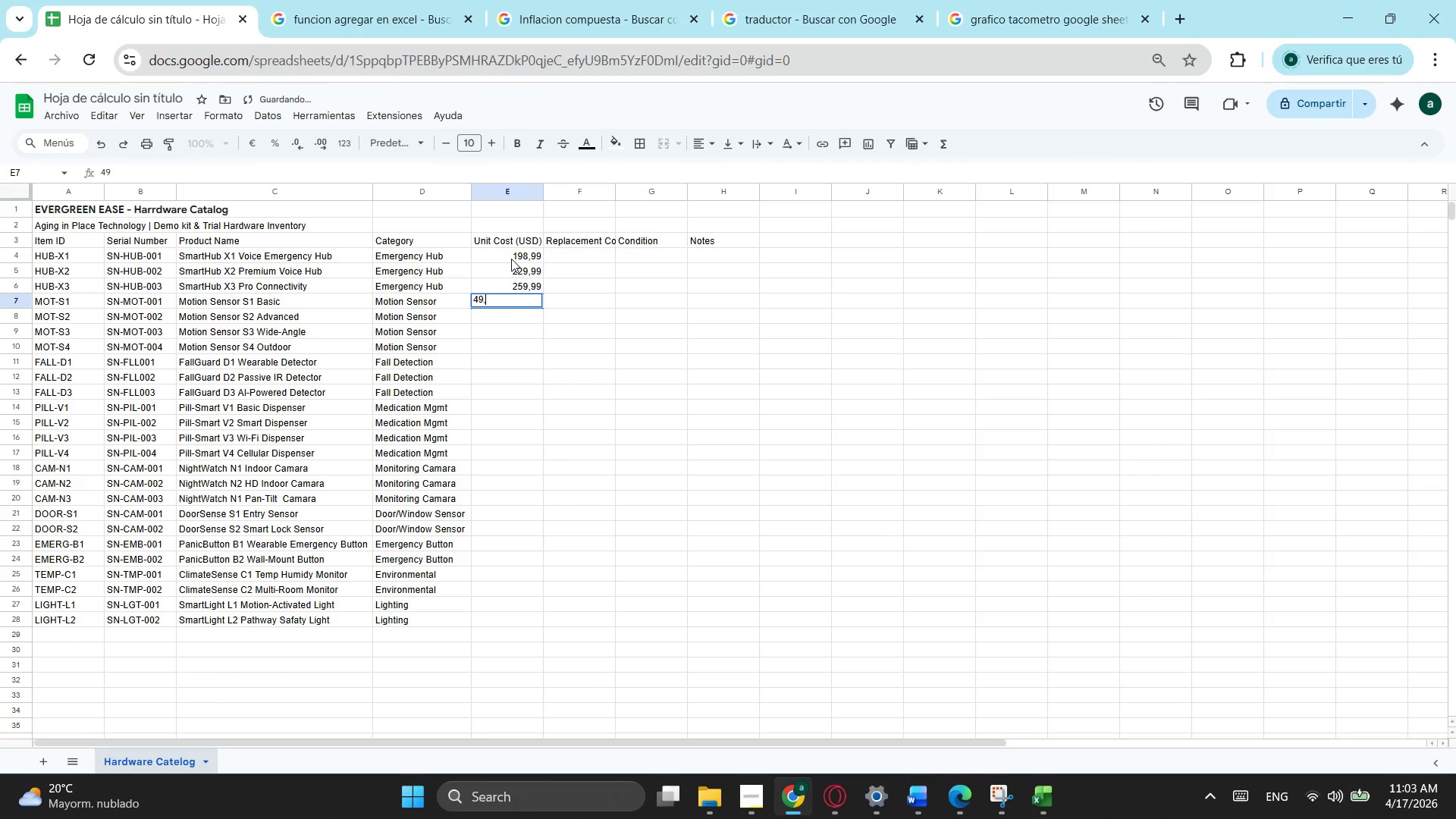 
key(NumpadDecimal)
 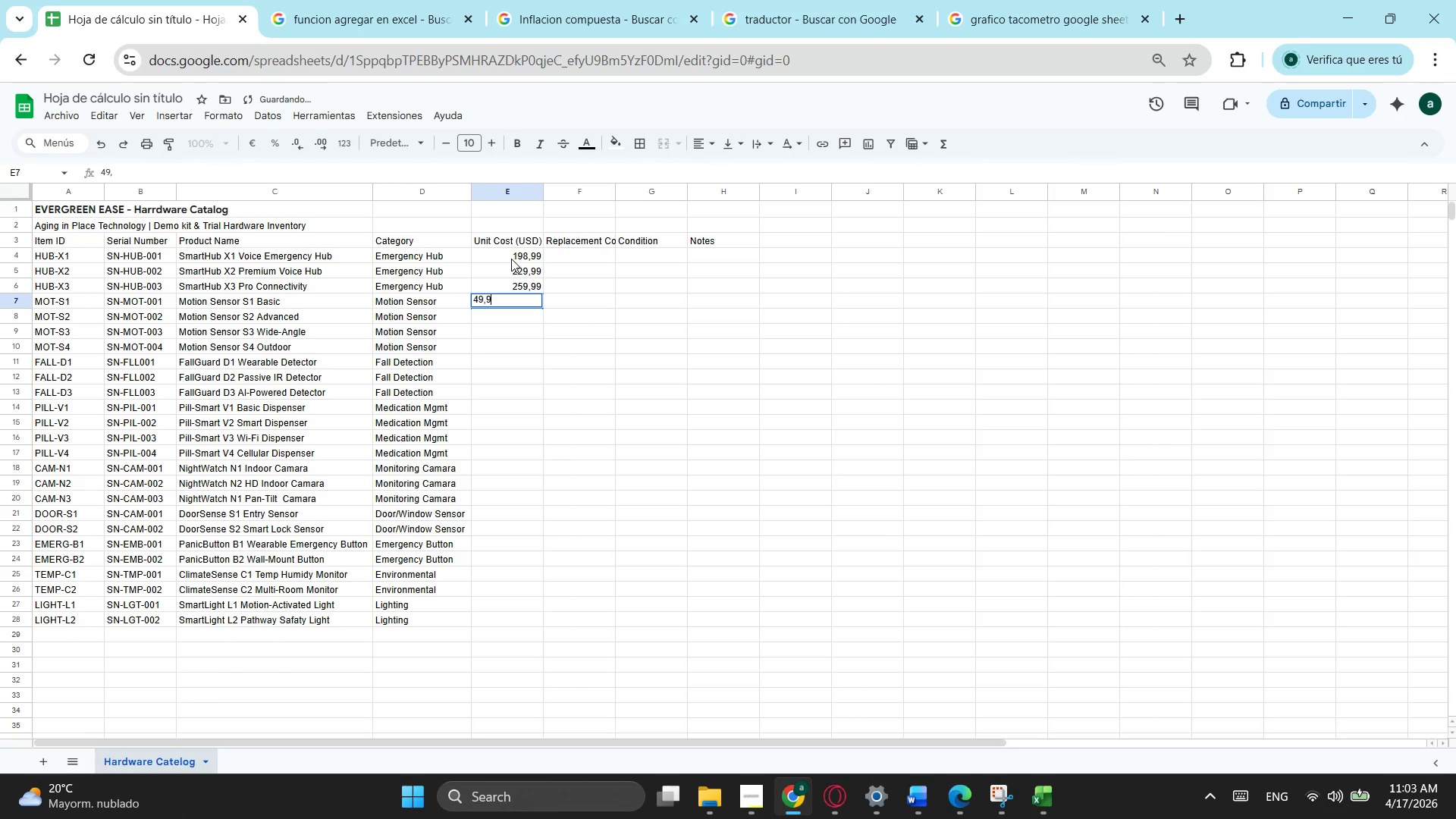 
key(Numpad9)
 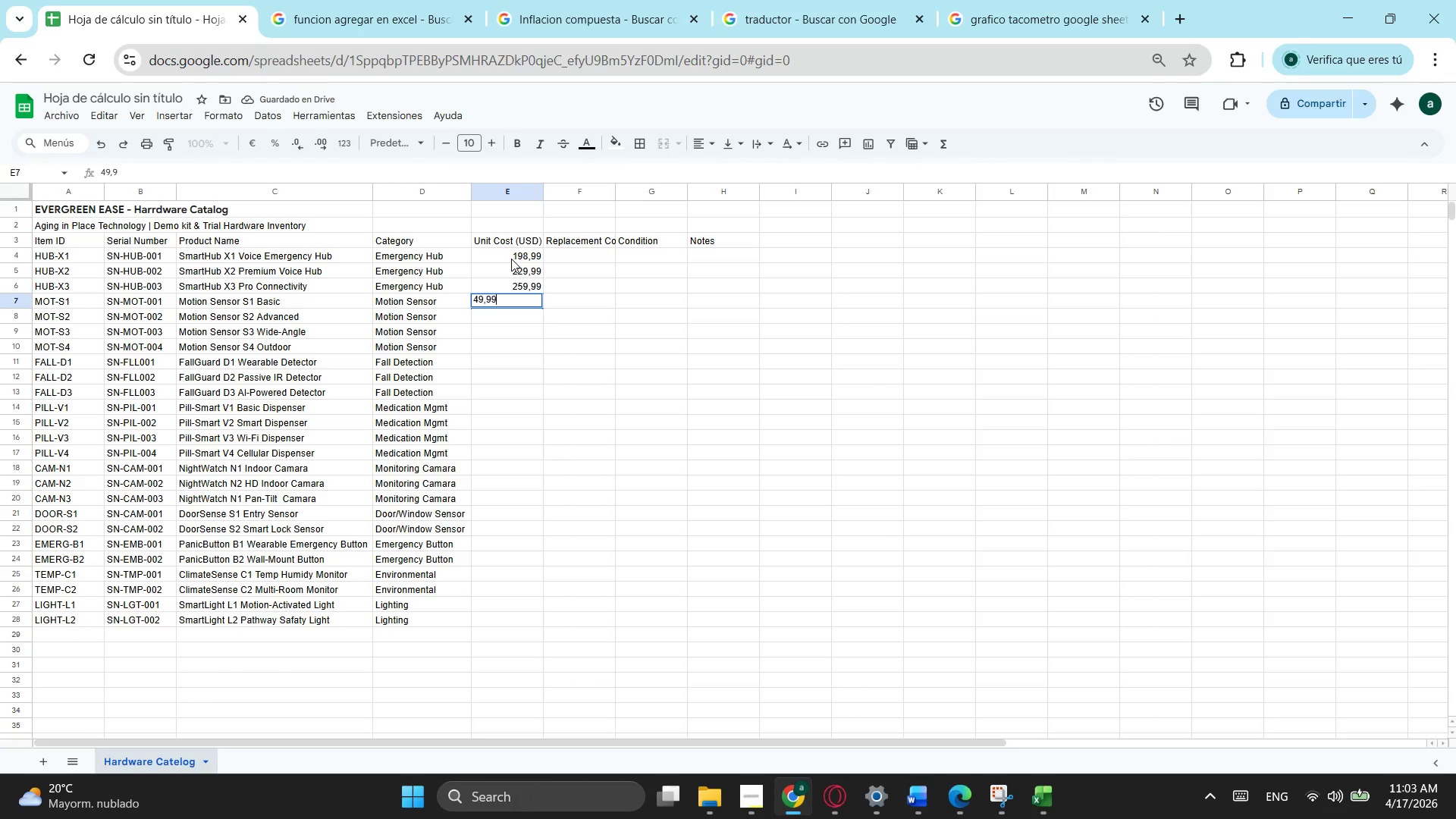 
key(Numpad9)
 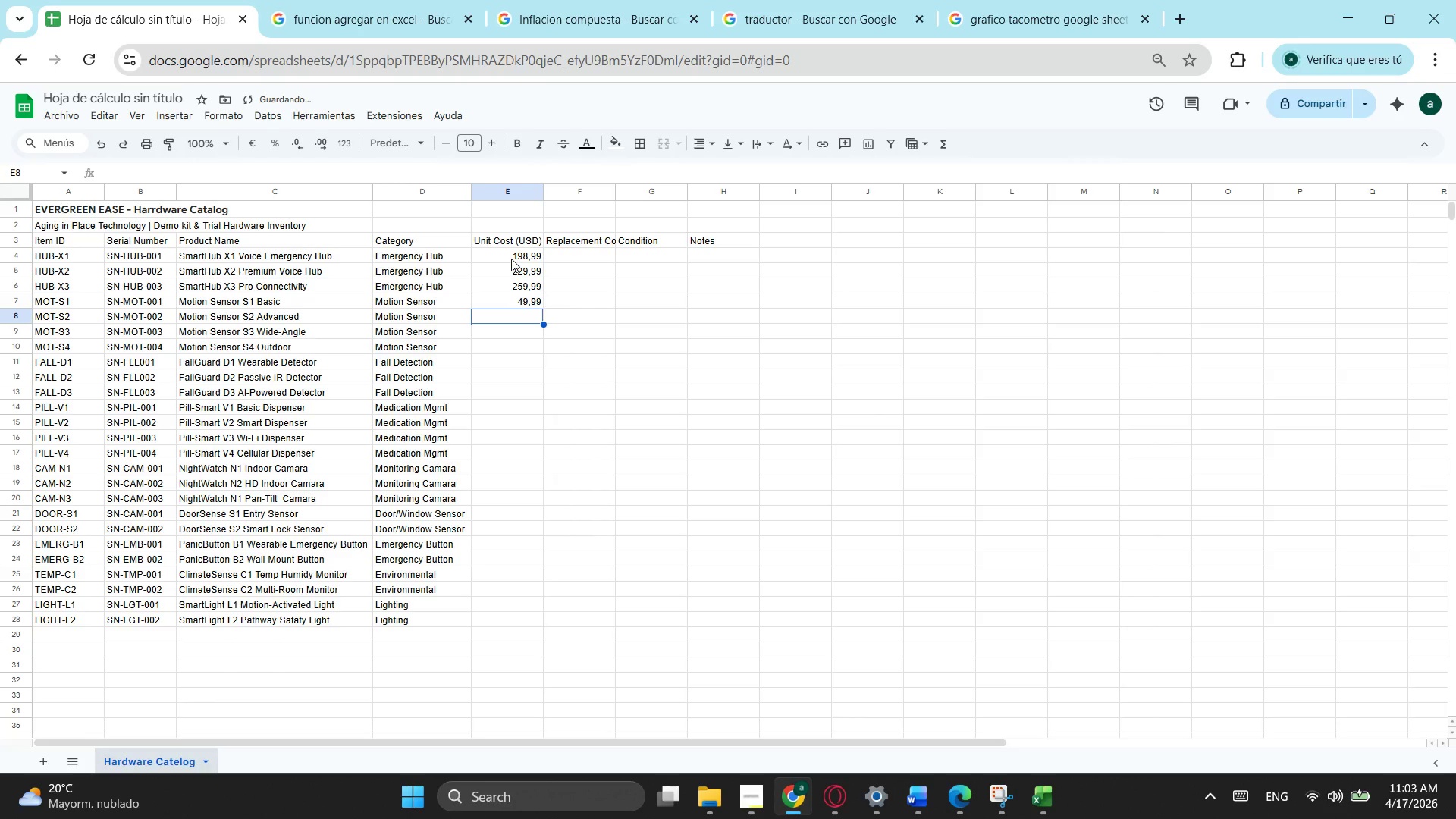 
key(NumpadEnter)
 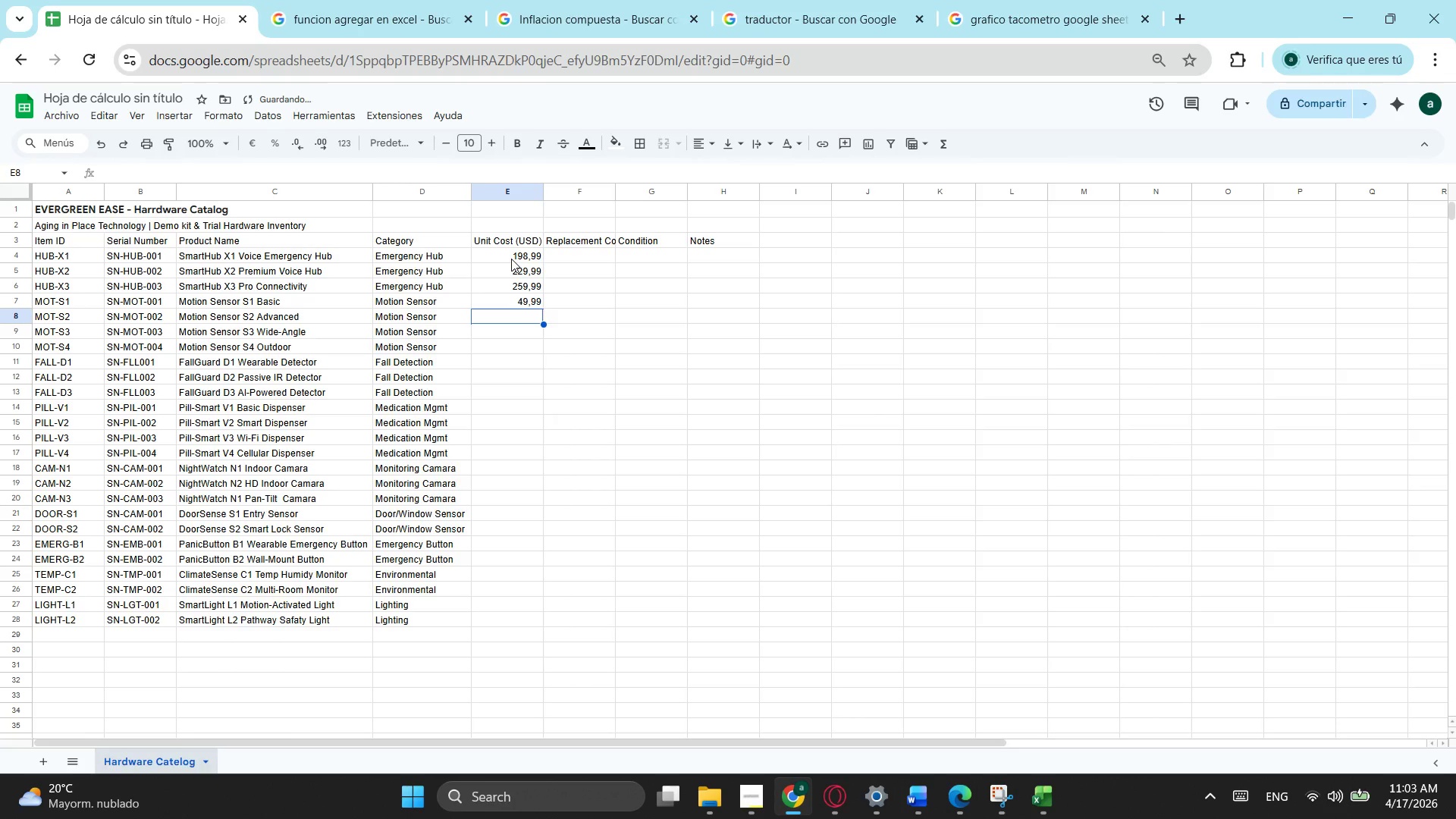 
key(Numpad6)
 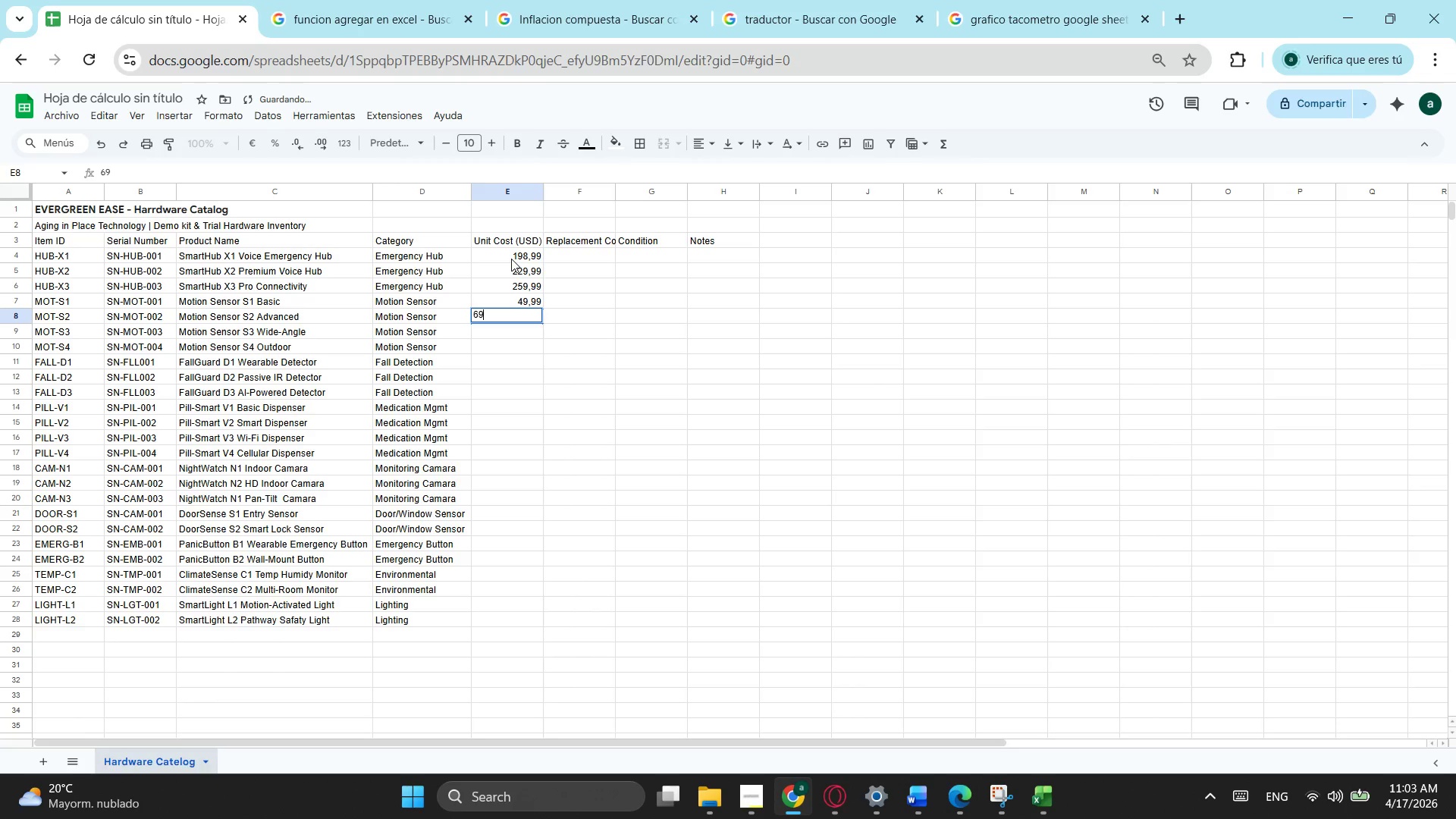 
key(Numpad9)
 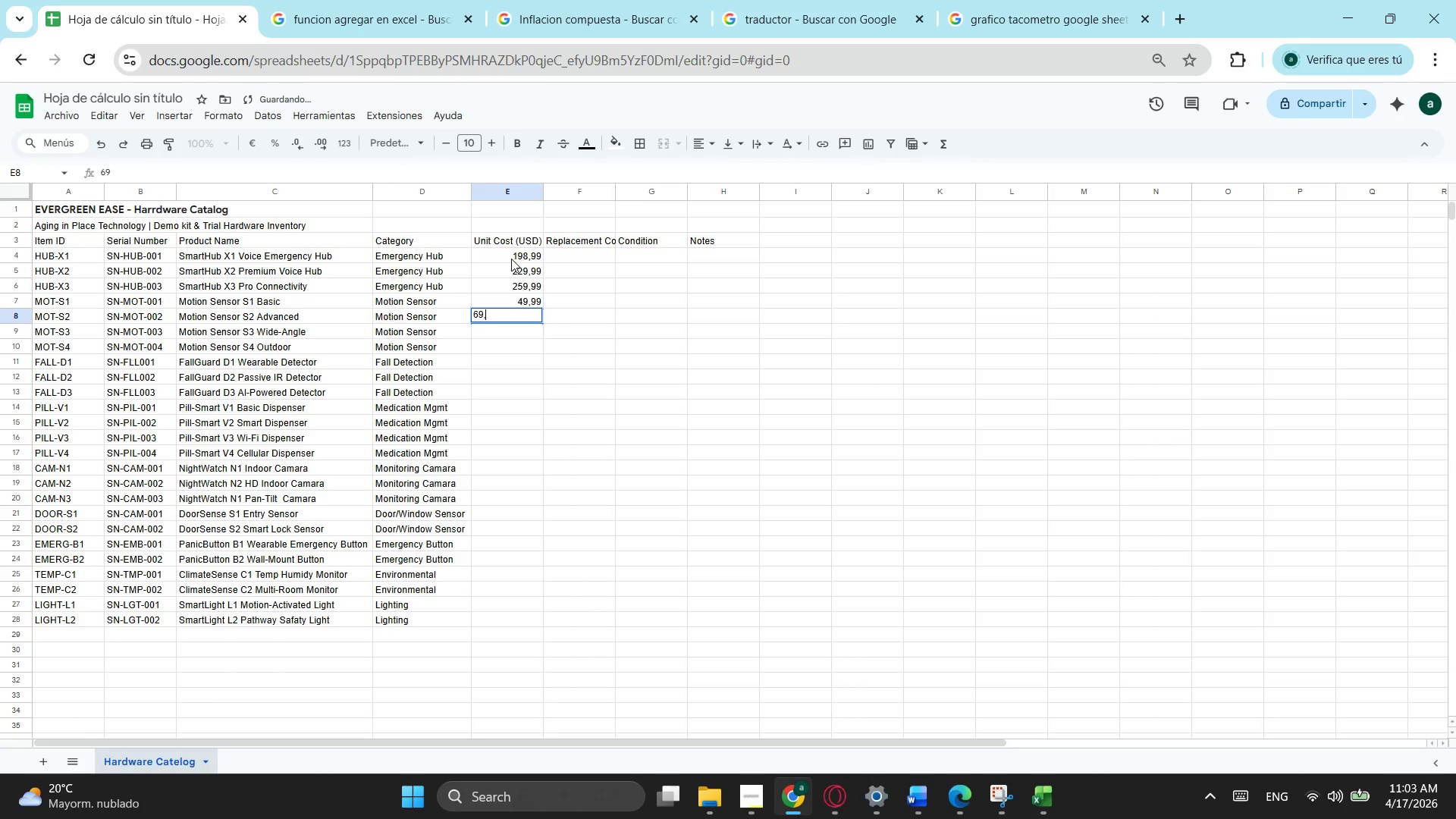 
key(NumpadDecimal)
 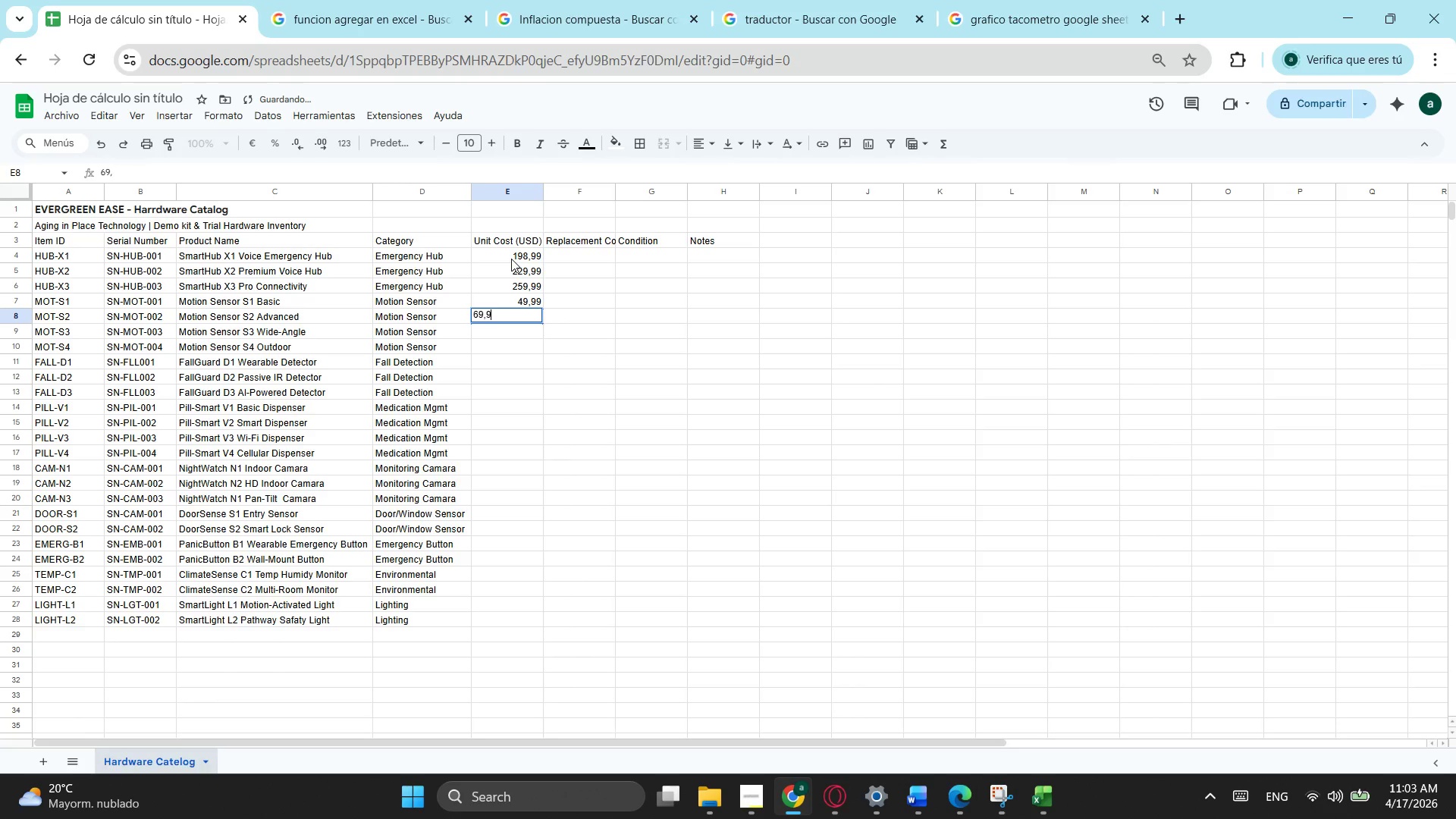 
key(Numpad9)
 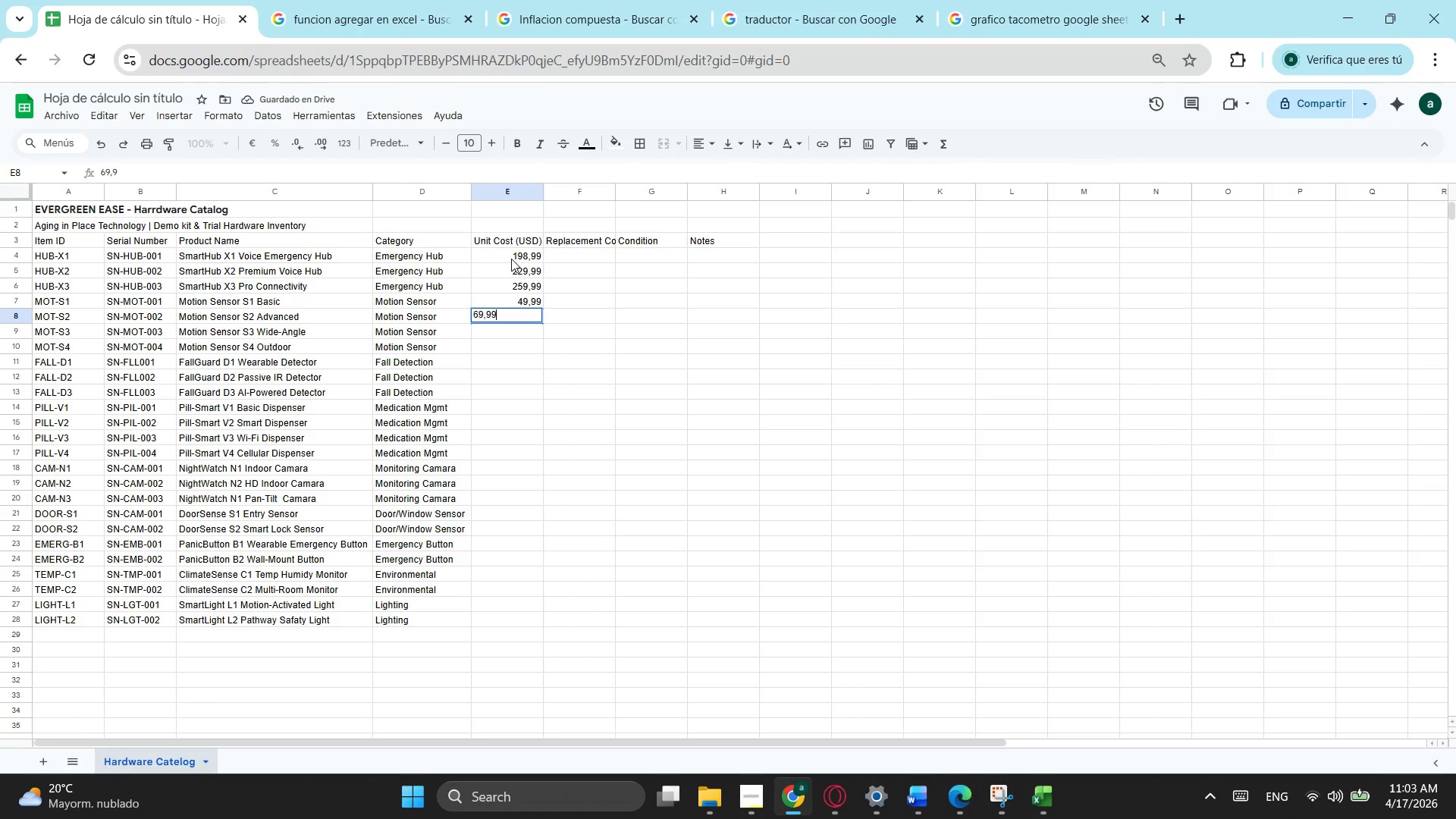 
key(Numpad9)
 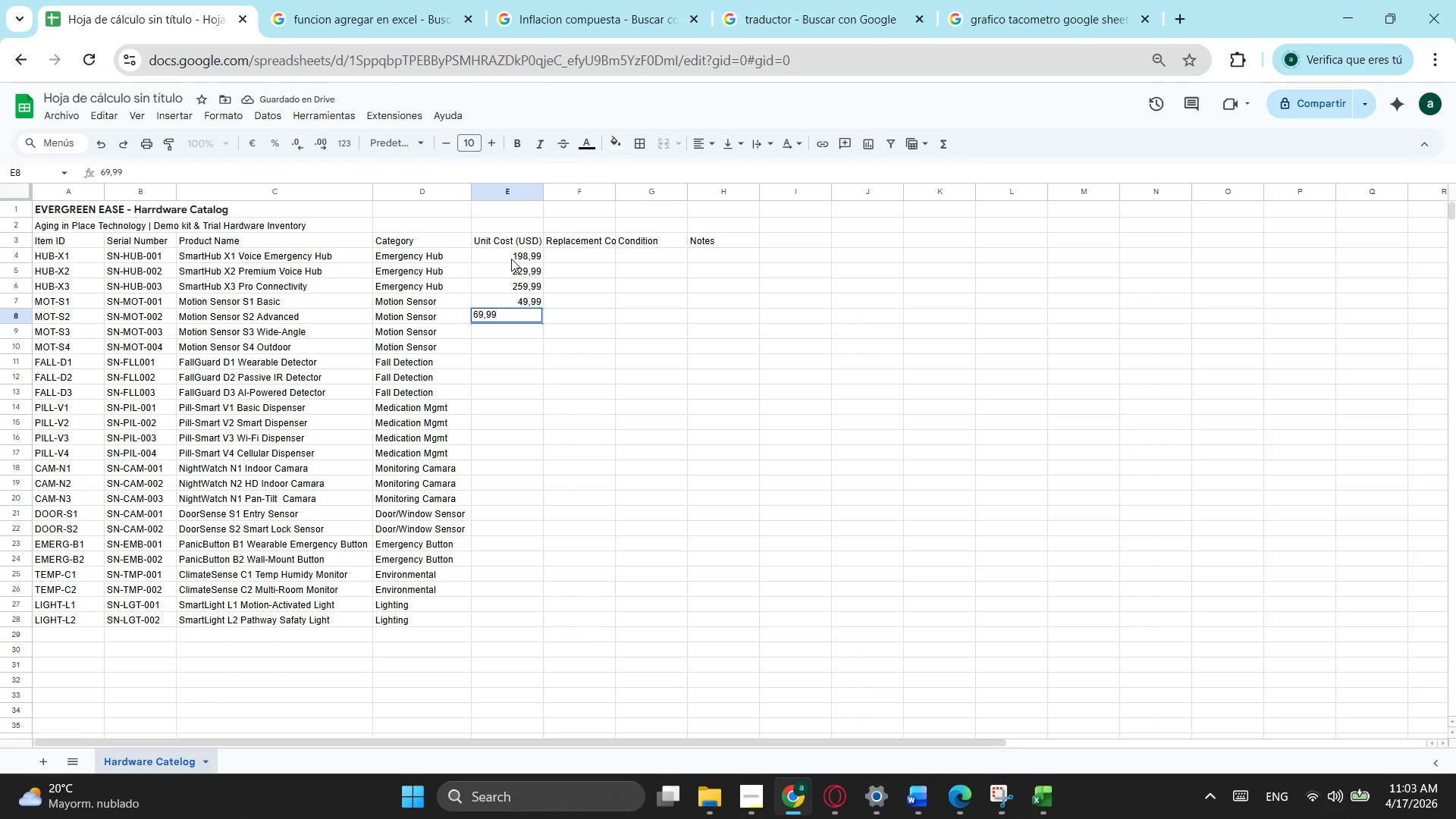 
key(NumpadEnter)
 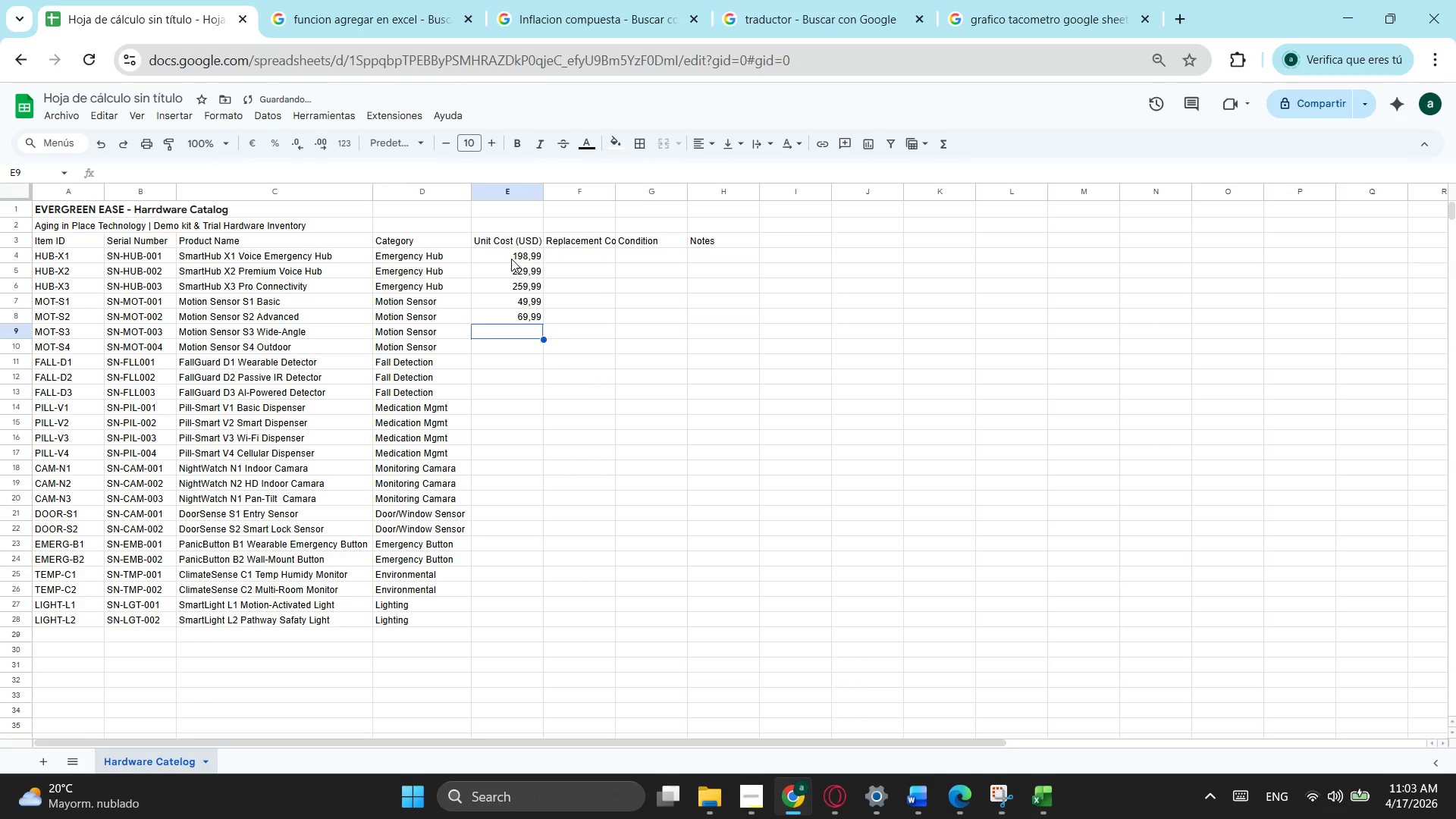 
key(Numpad7)
 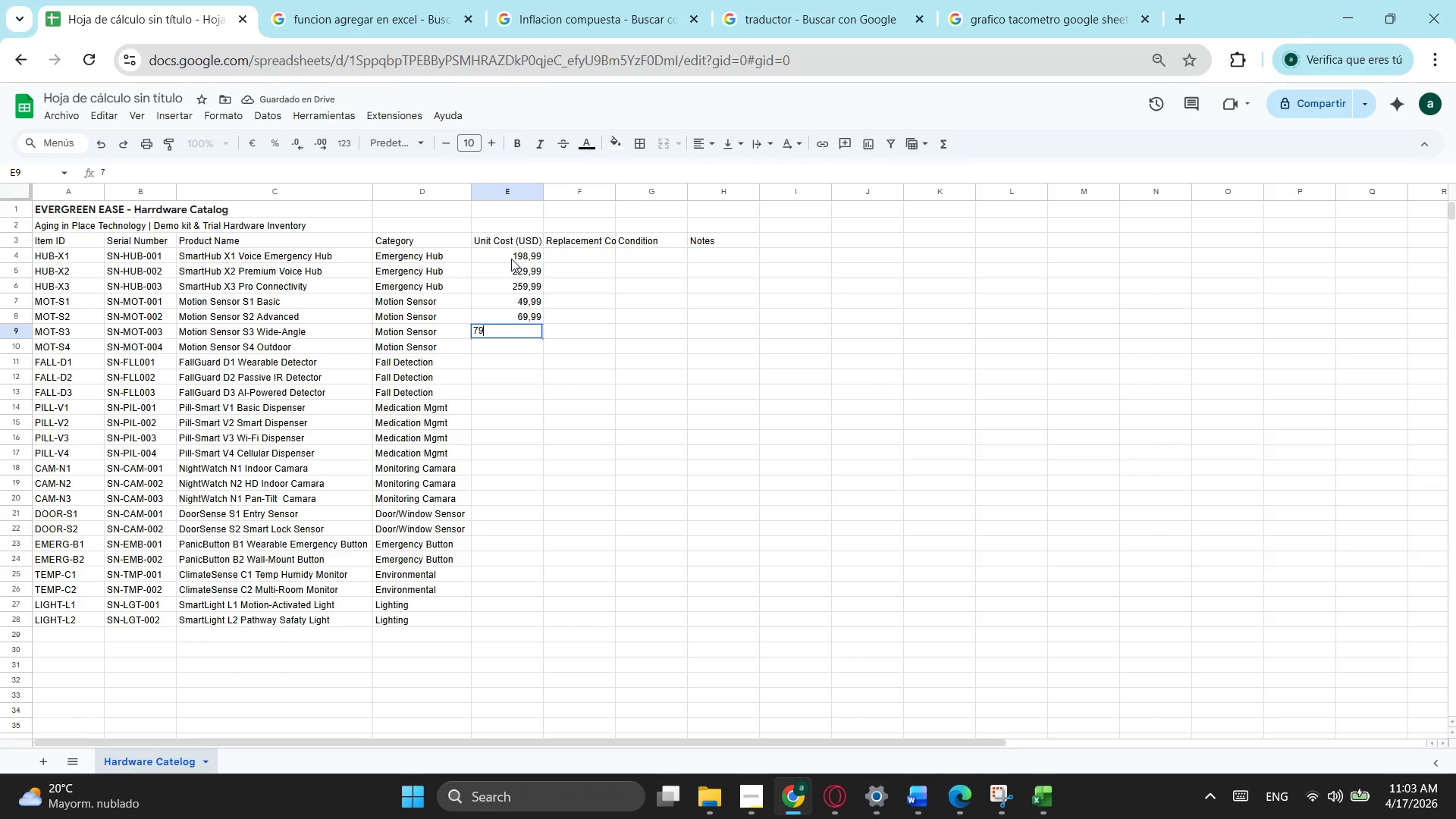 
key(Numpad9)
 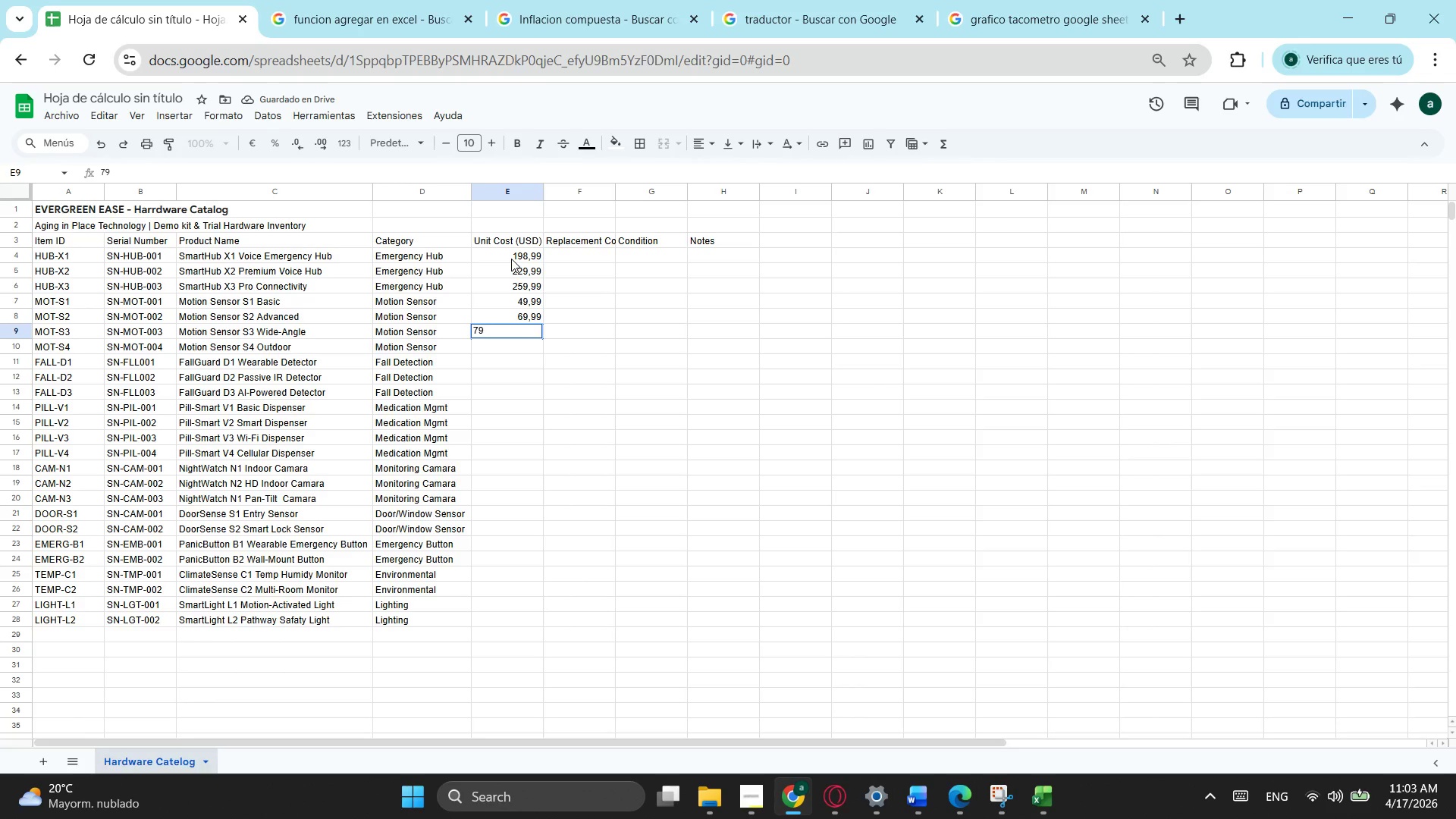 
key(NumpadDecimal)
 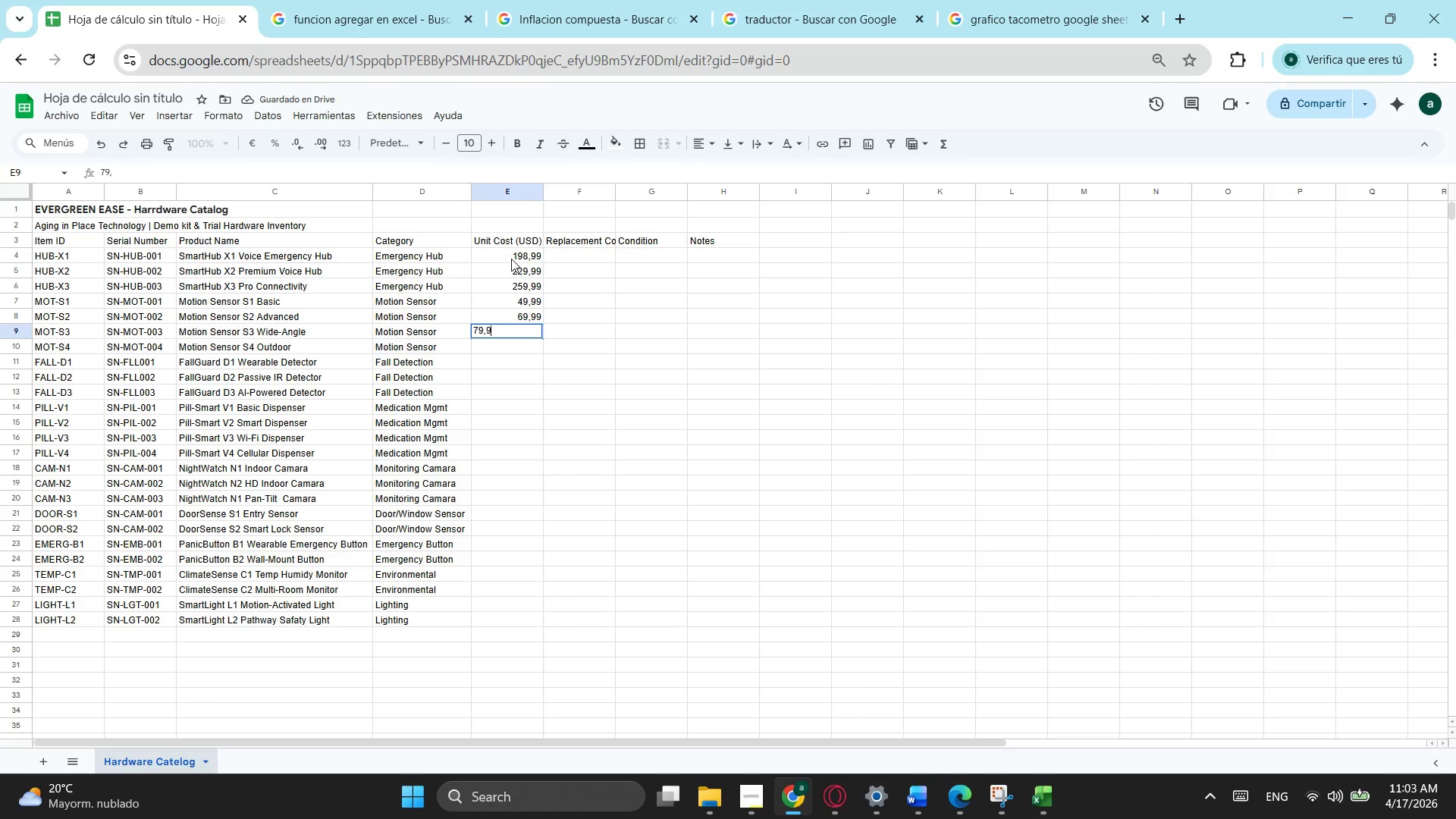 
key(Numpad9)
 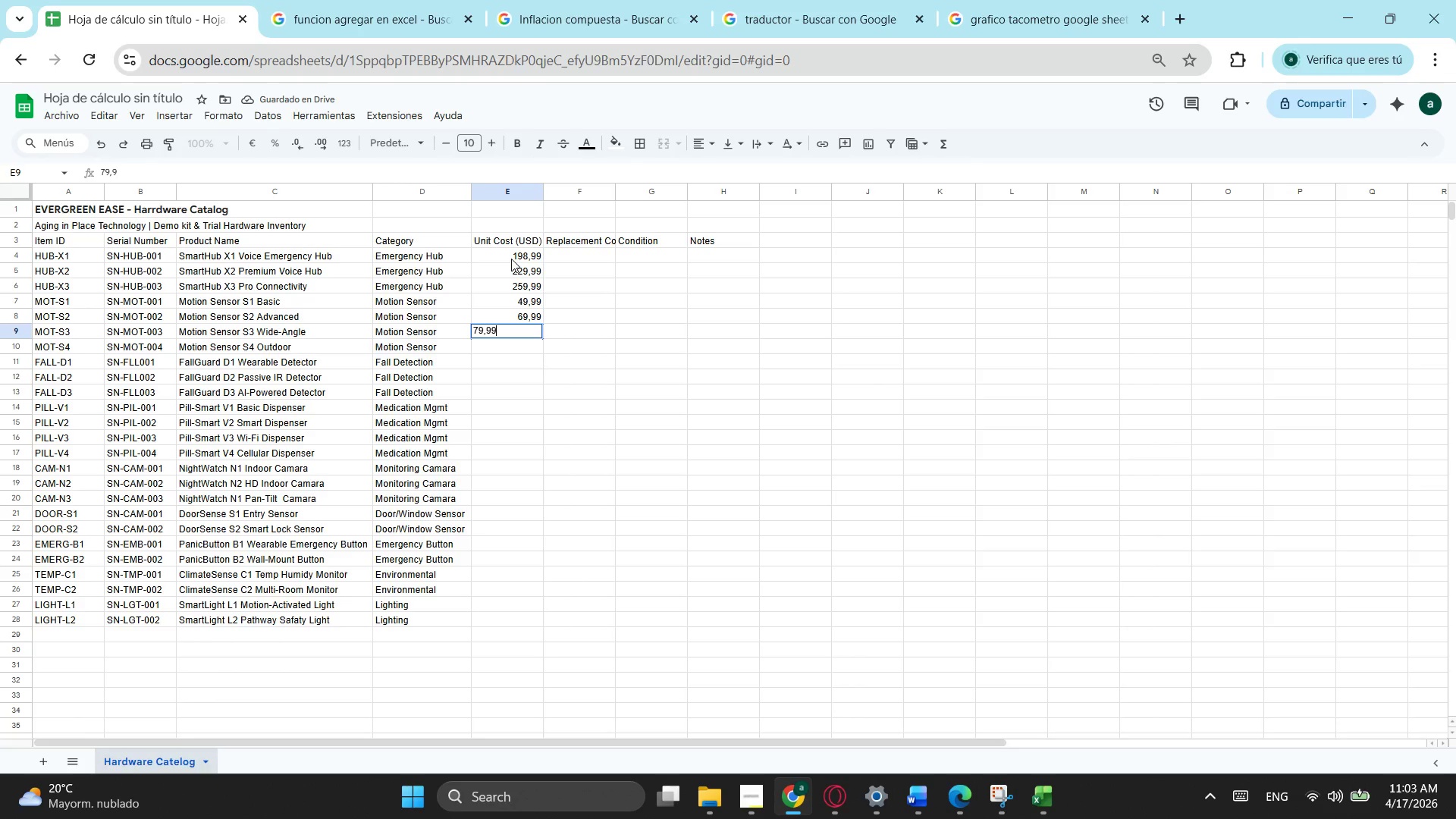 
key(Numpad9)
 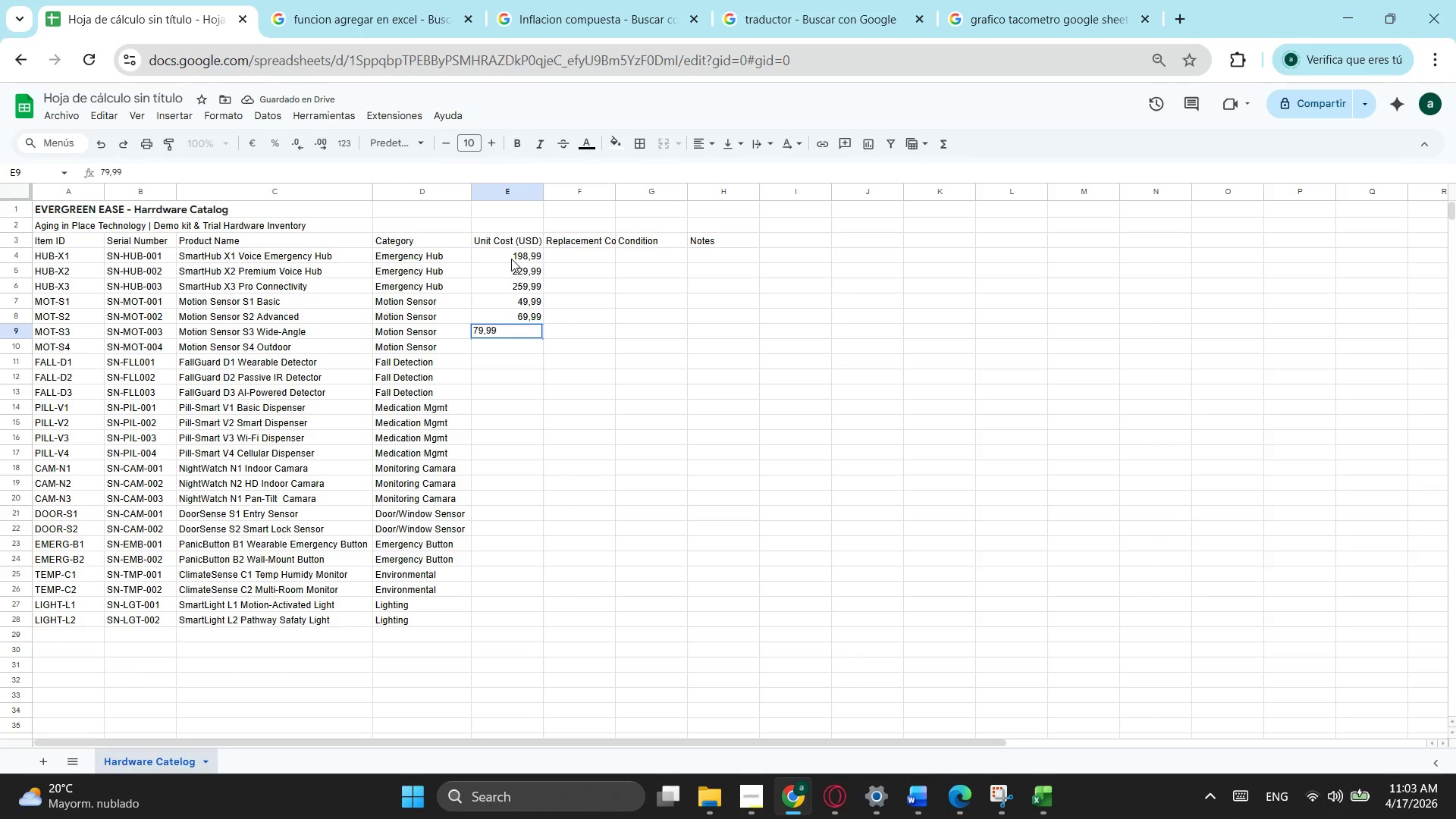 
key(NumpadEnter)
 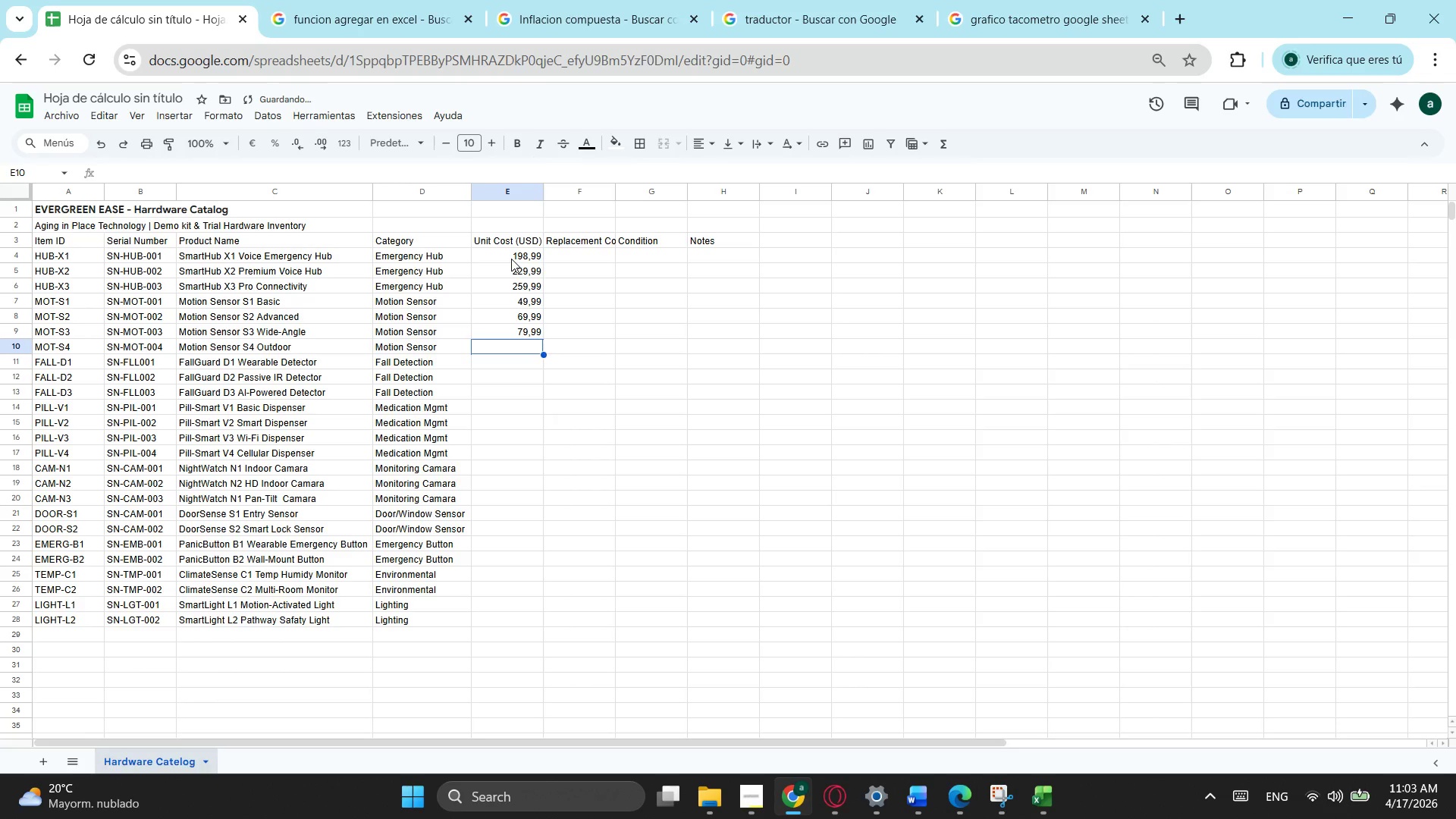 
key(Numpad8)
 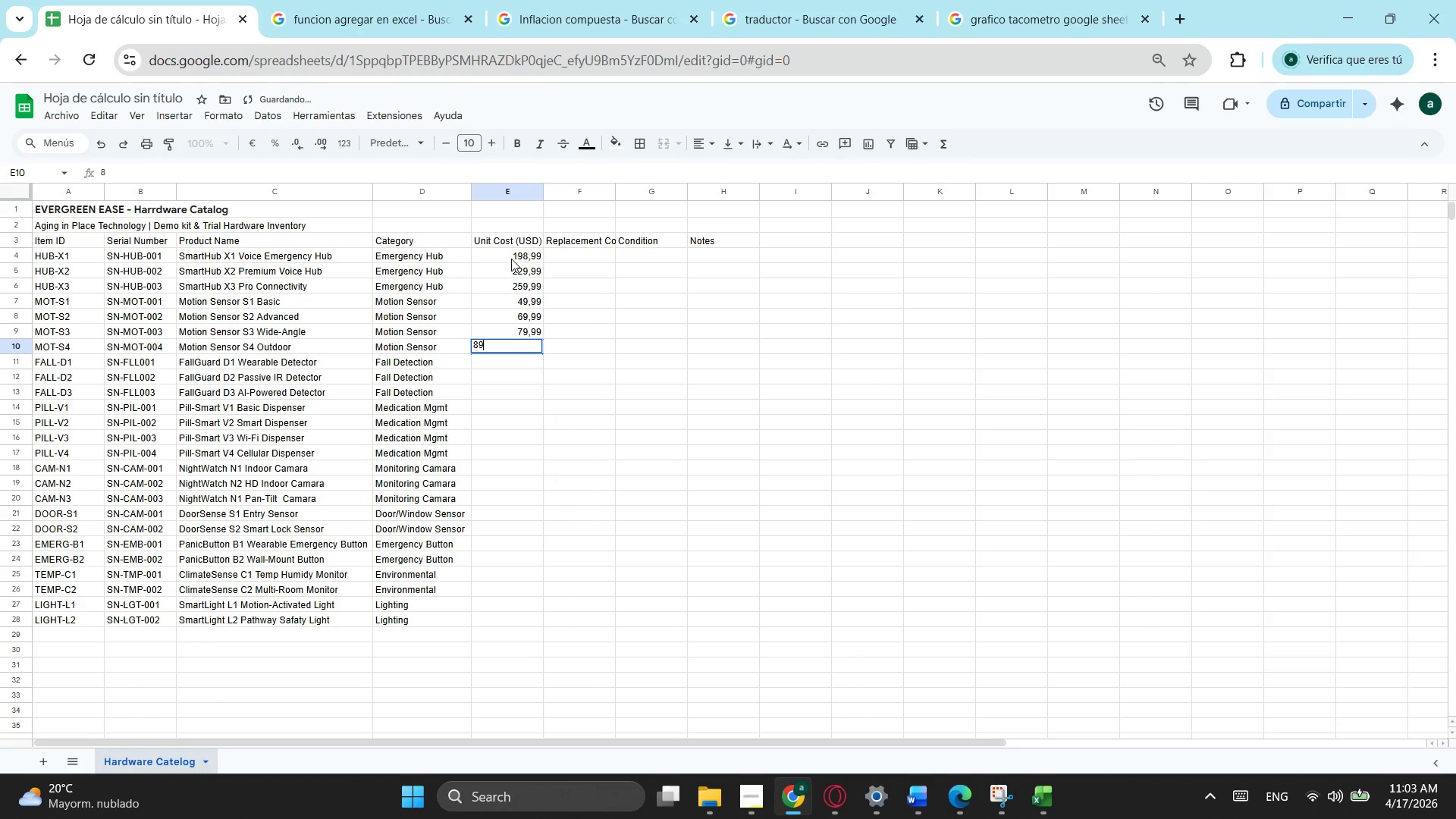 
key(Numpad9)
 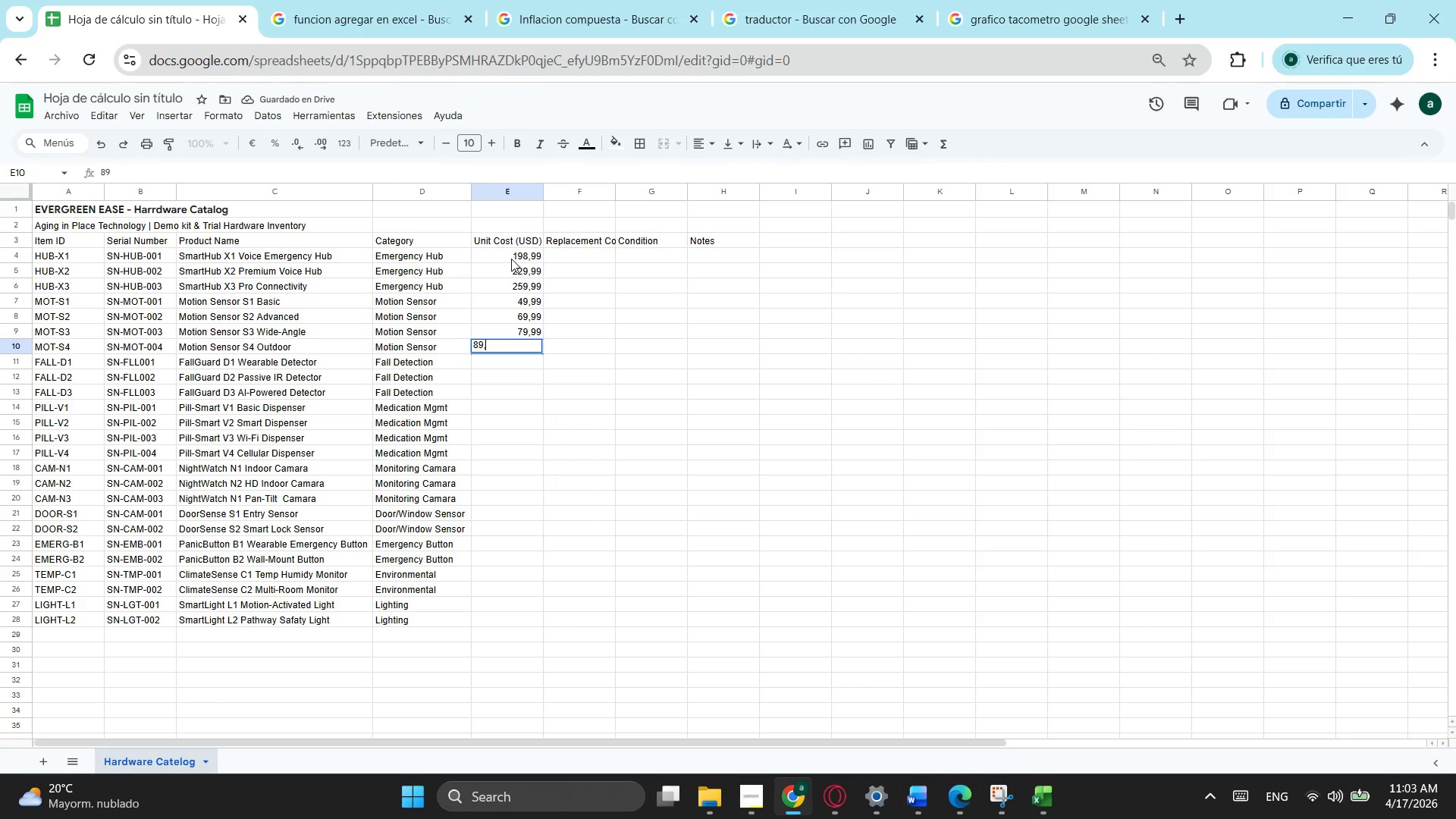 
key(NumpadDecimal)
 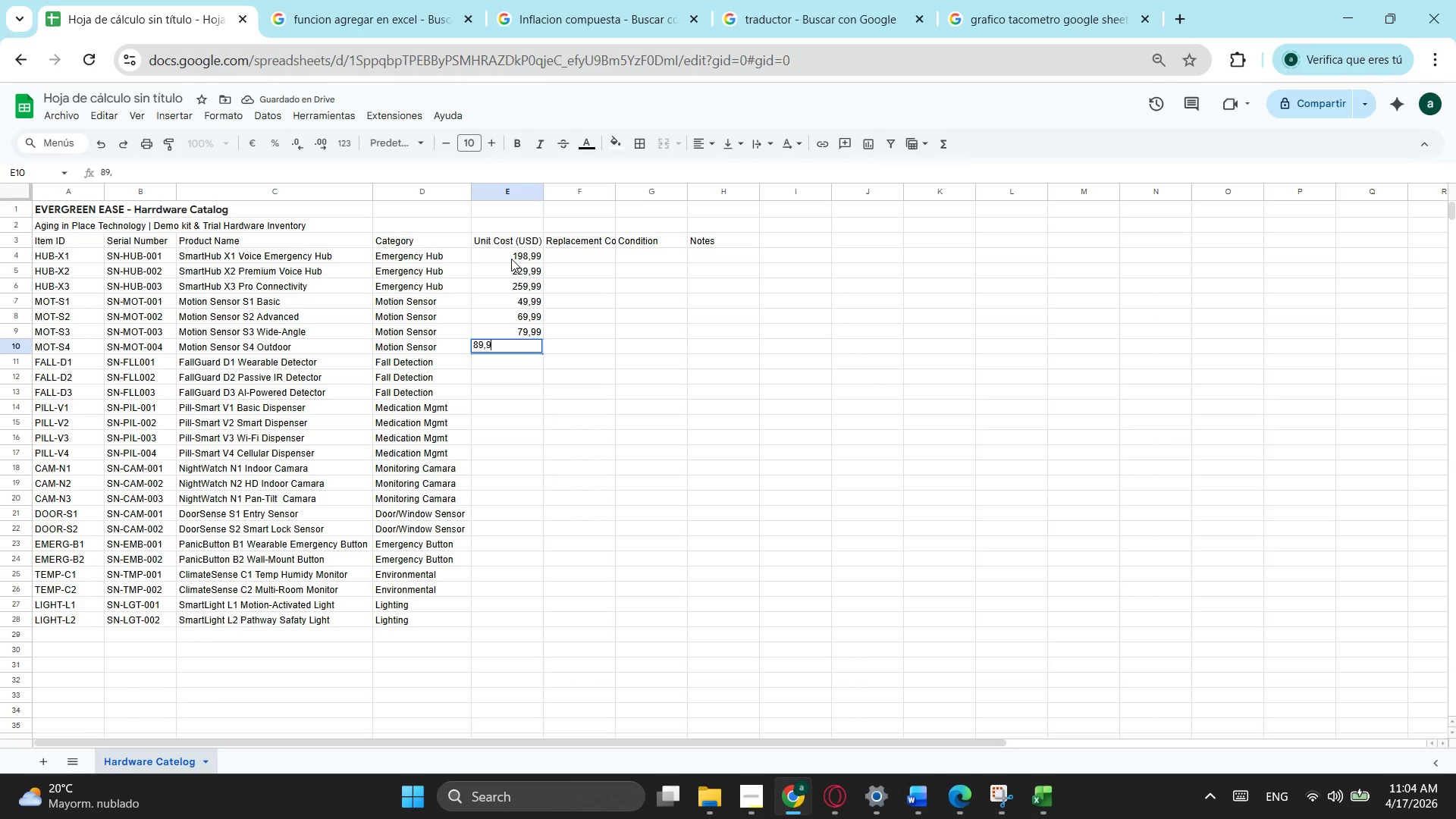 
key(Numpad9)
 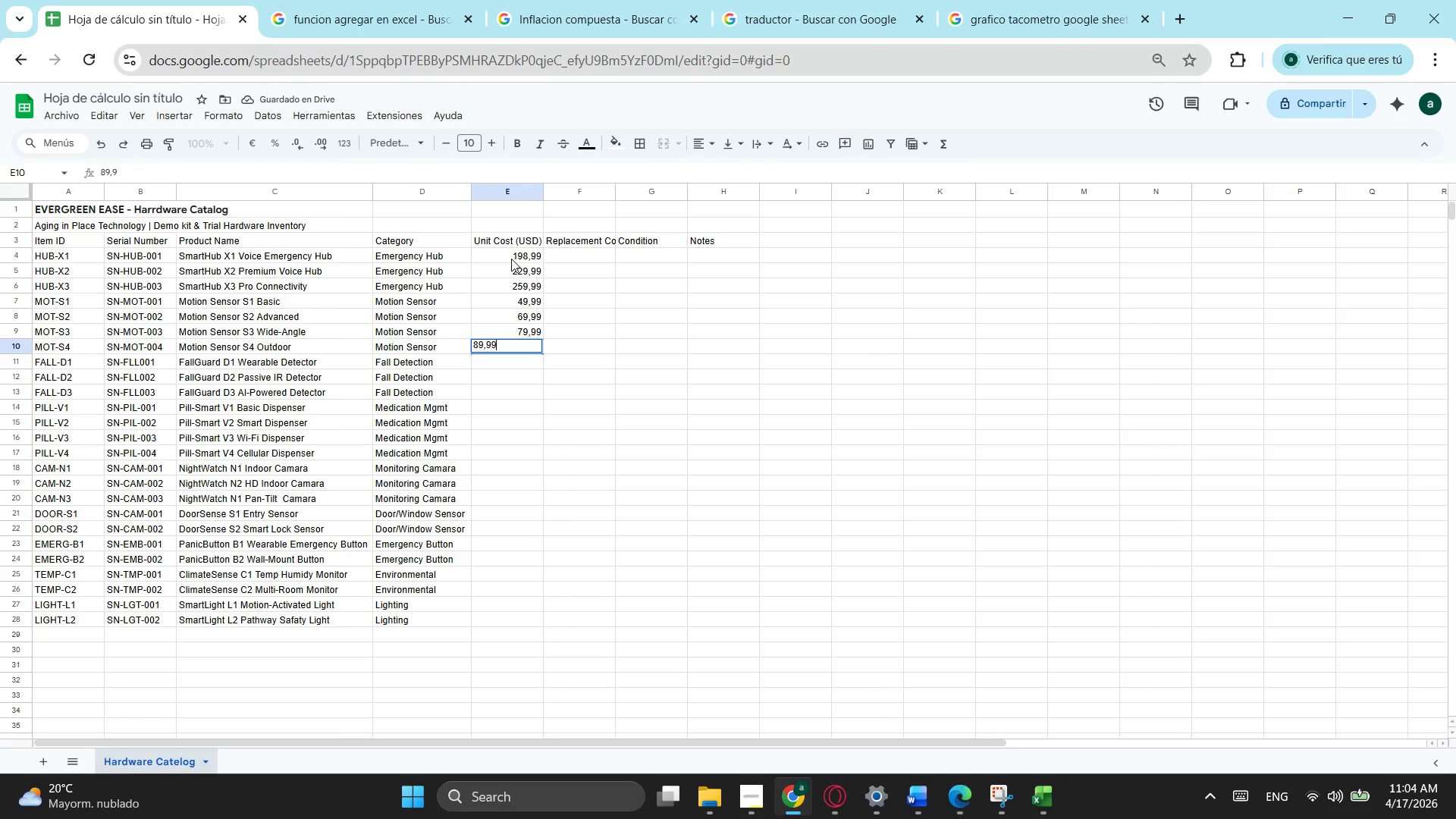 
key(Numpad9)
 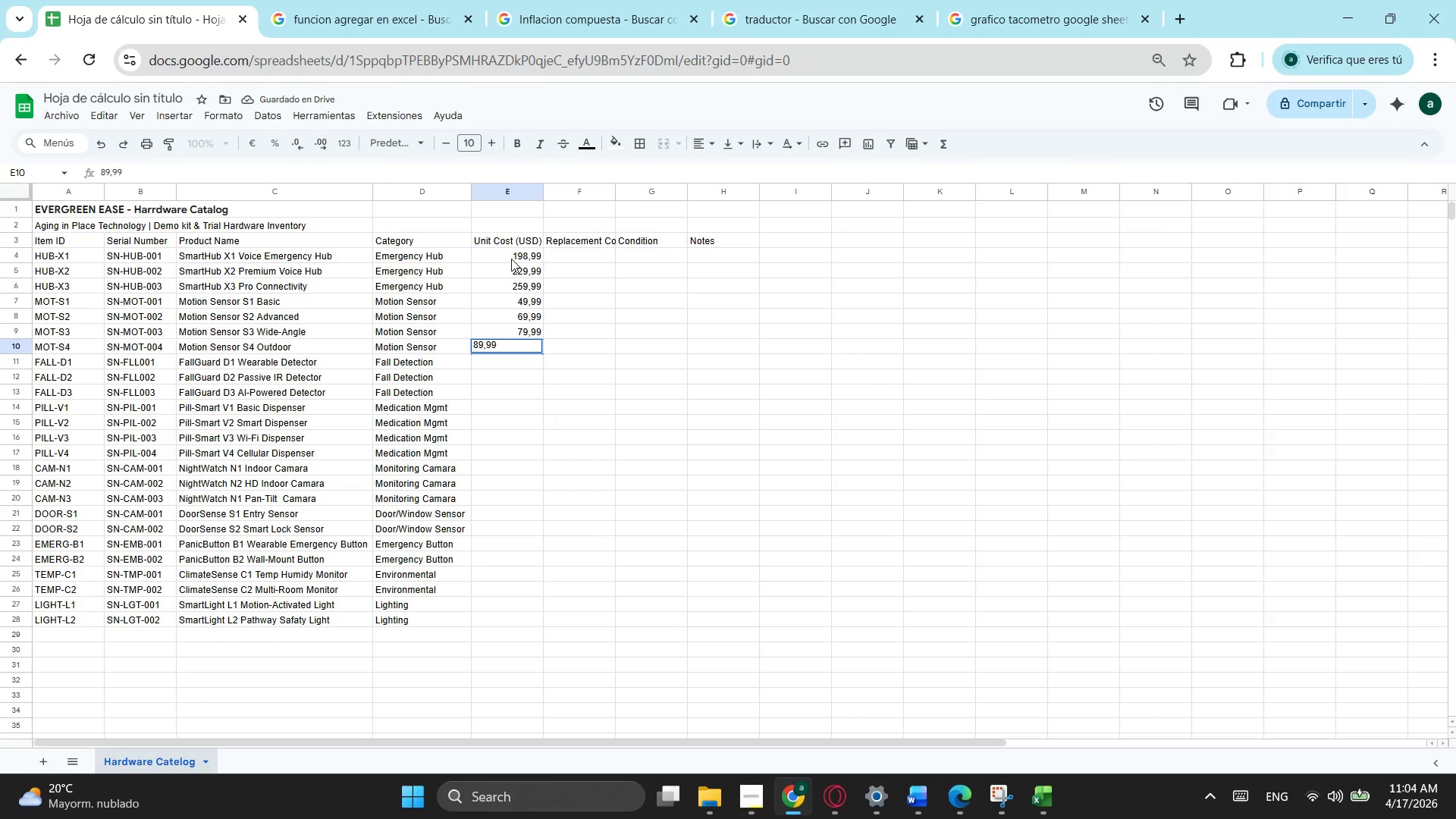 
key(NumpadEnter)
 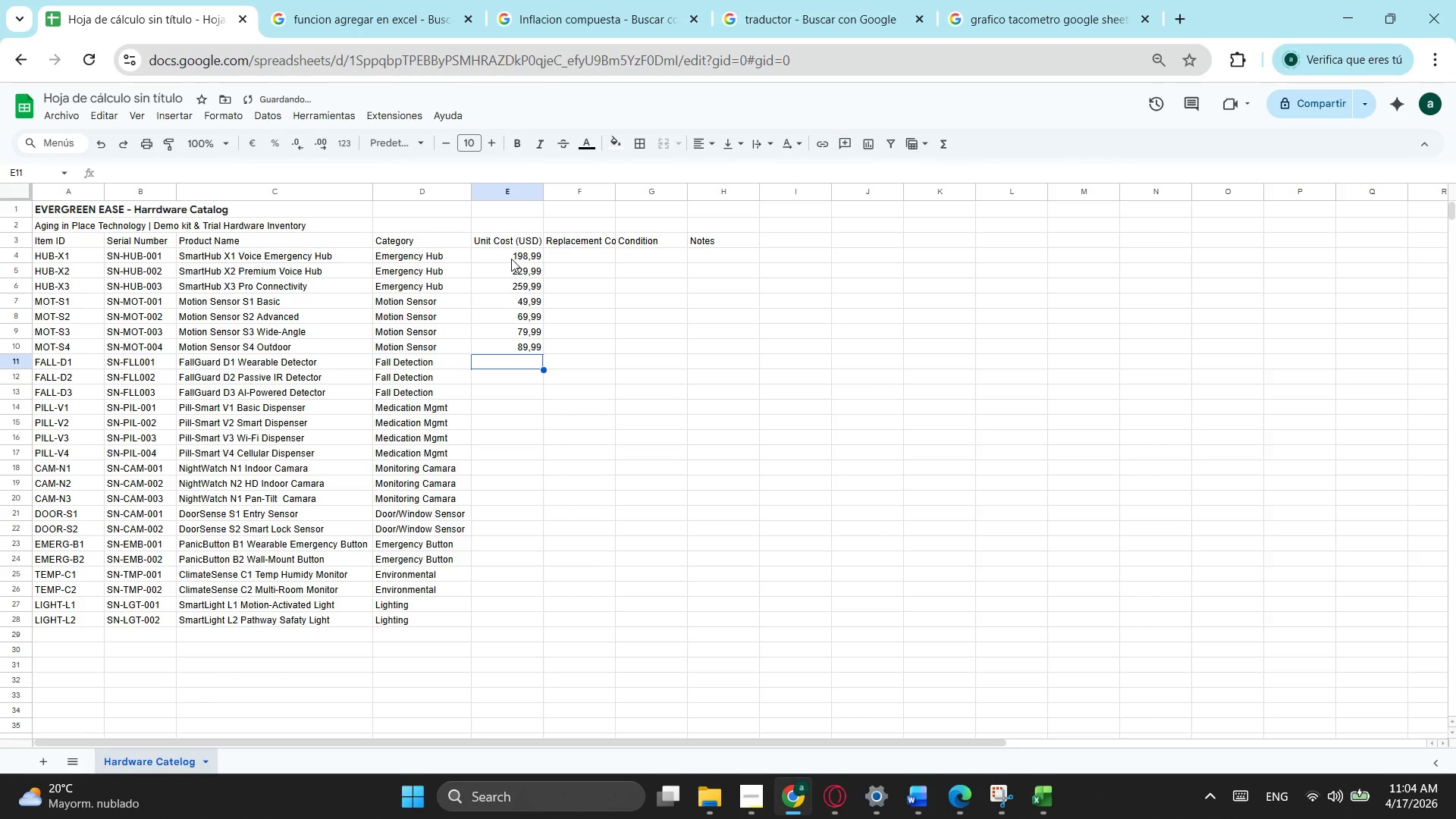 
key(Numpad1)
 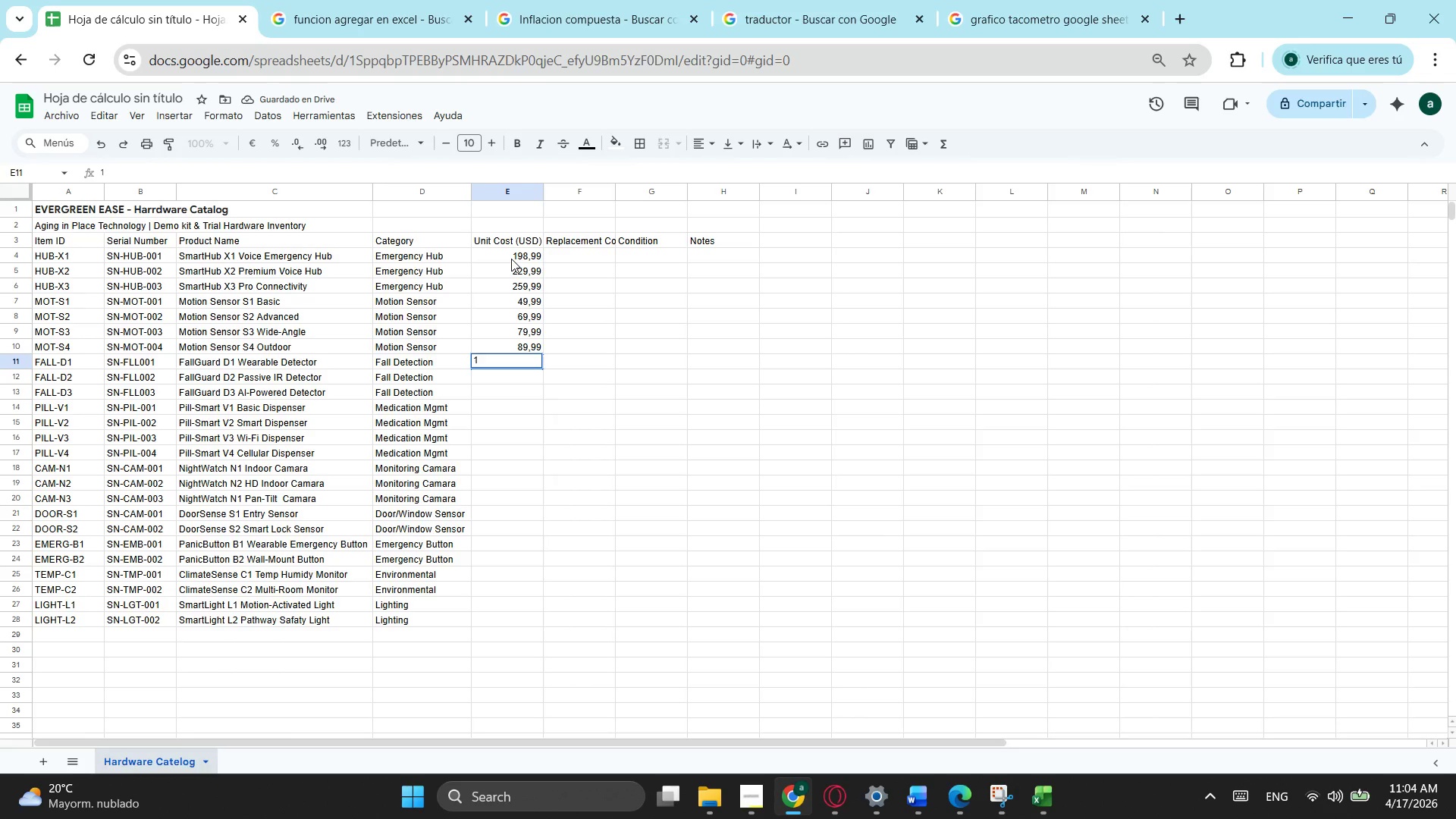 
key(Numpad4)
 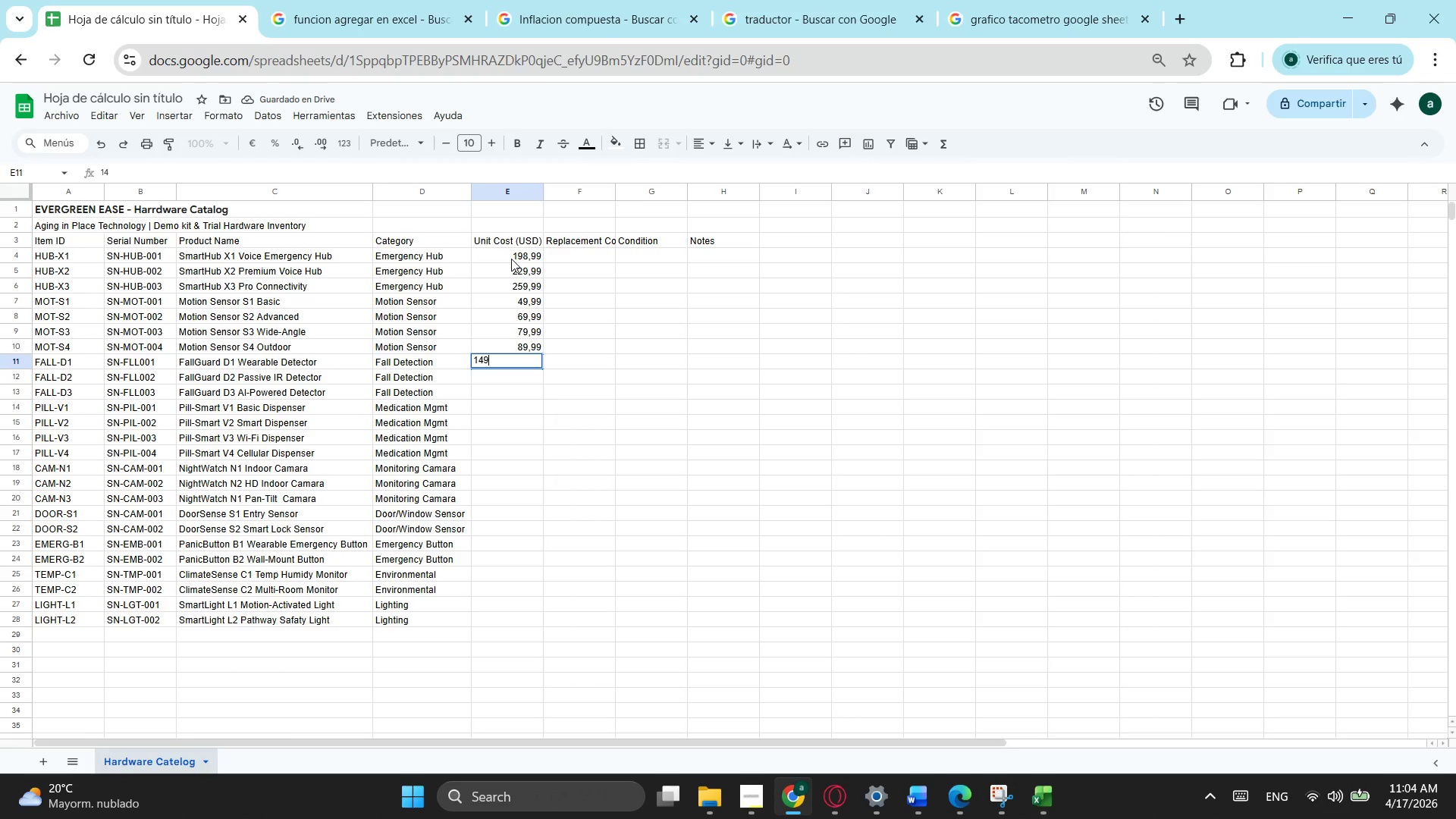 
key(Numpad9)
 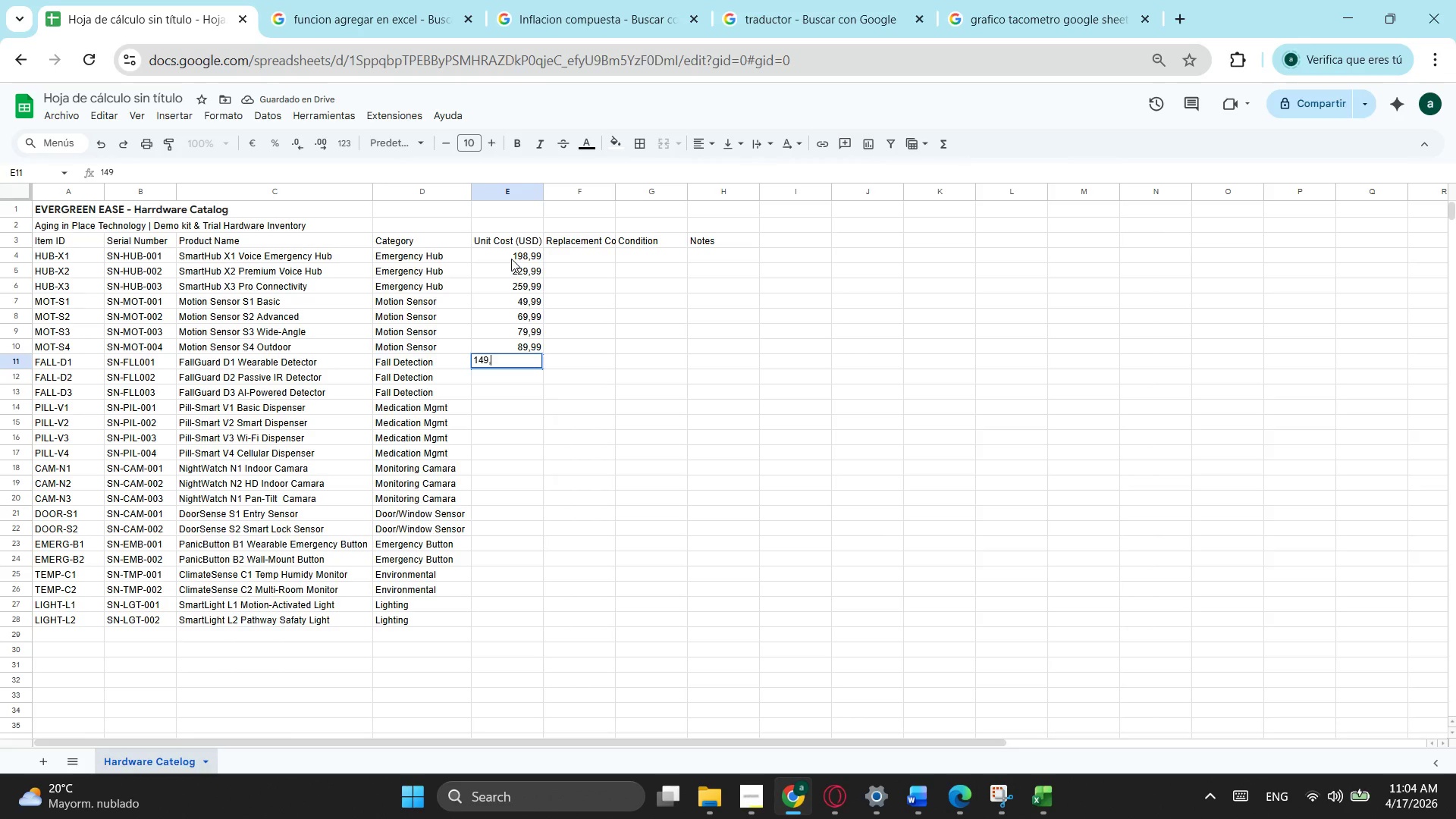 
key(NumpadDecimal)
 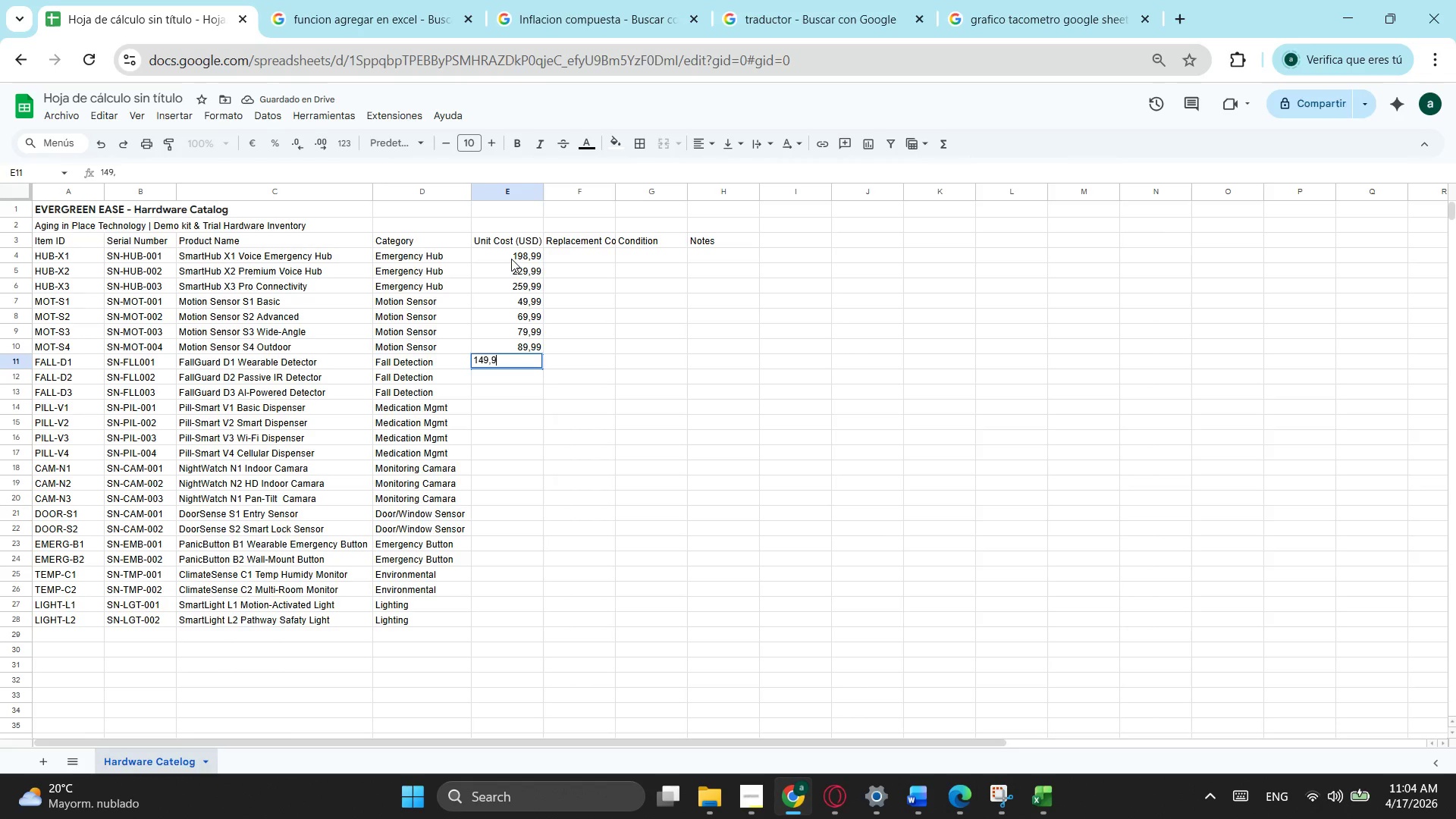 
key(Numpad9)
 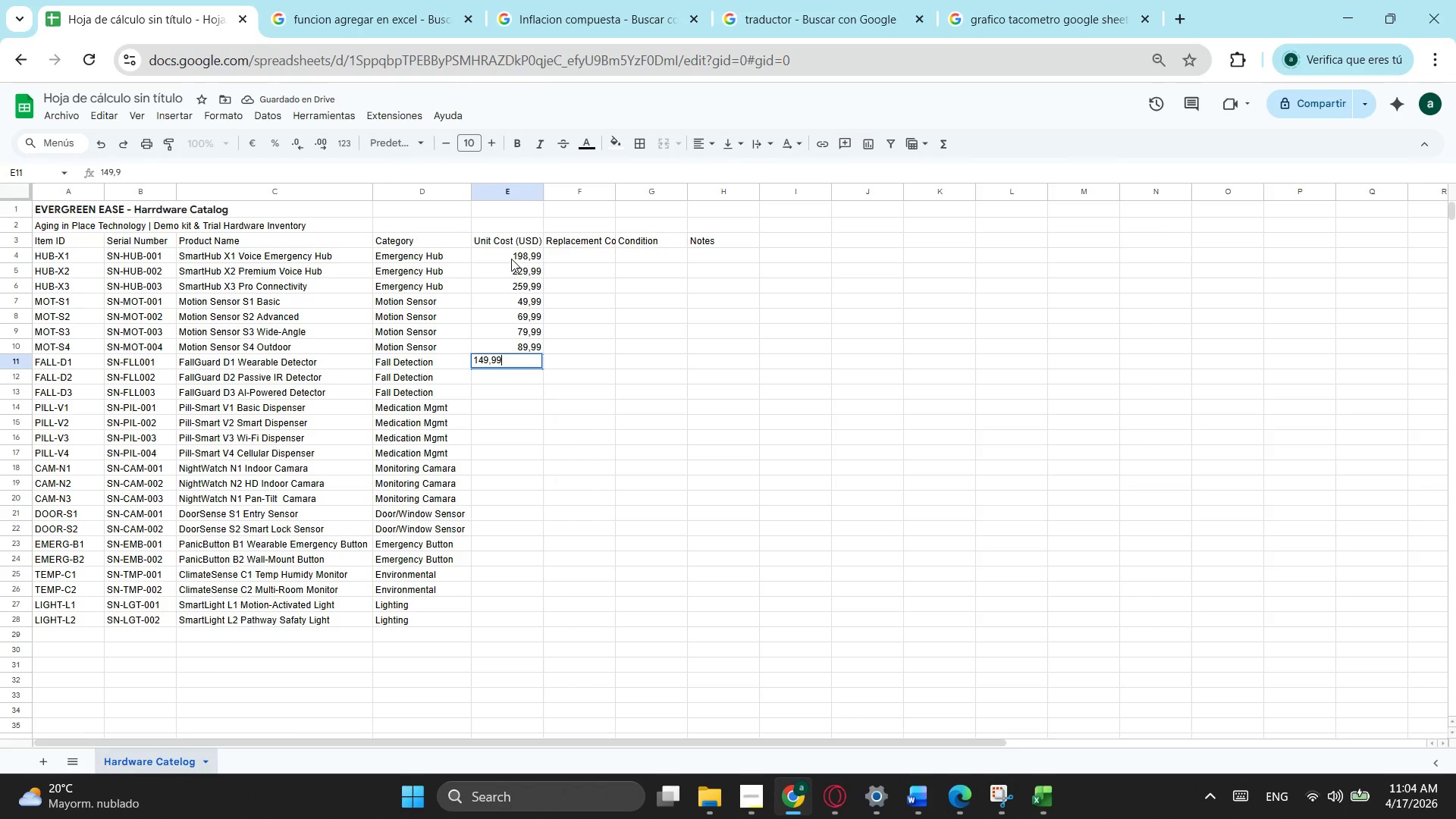 
key(Numpad9)
 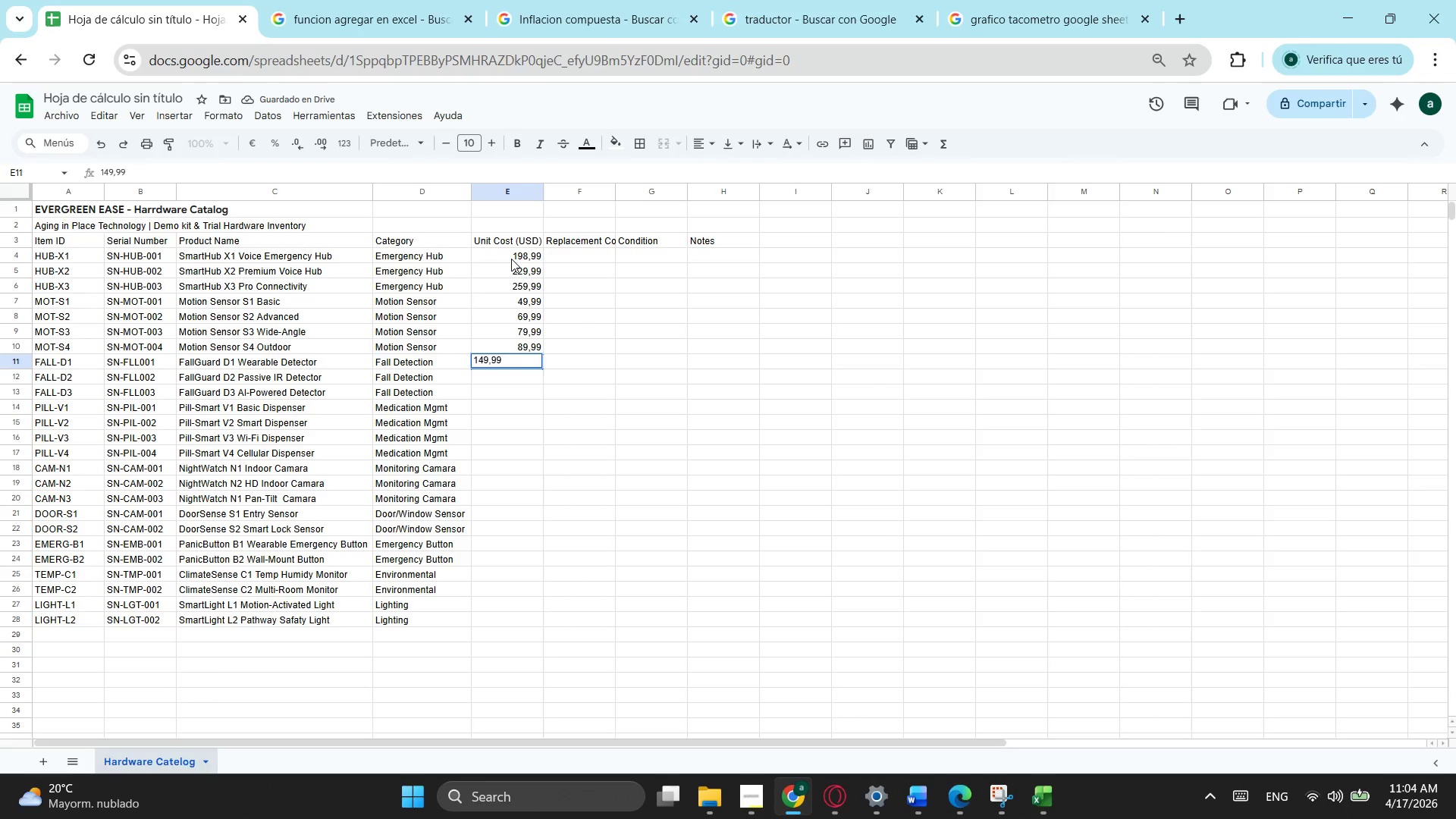 
key(NumpadEnter)
 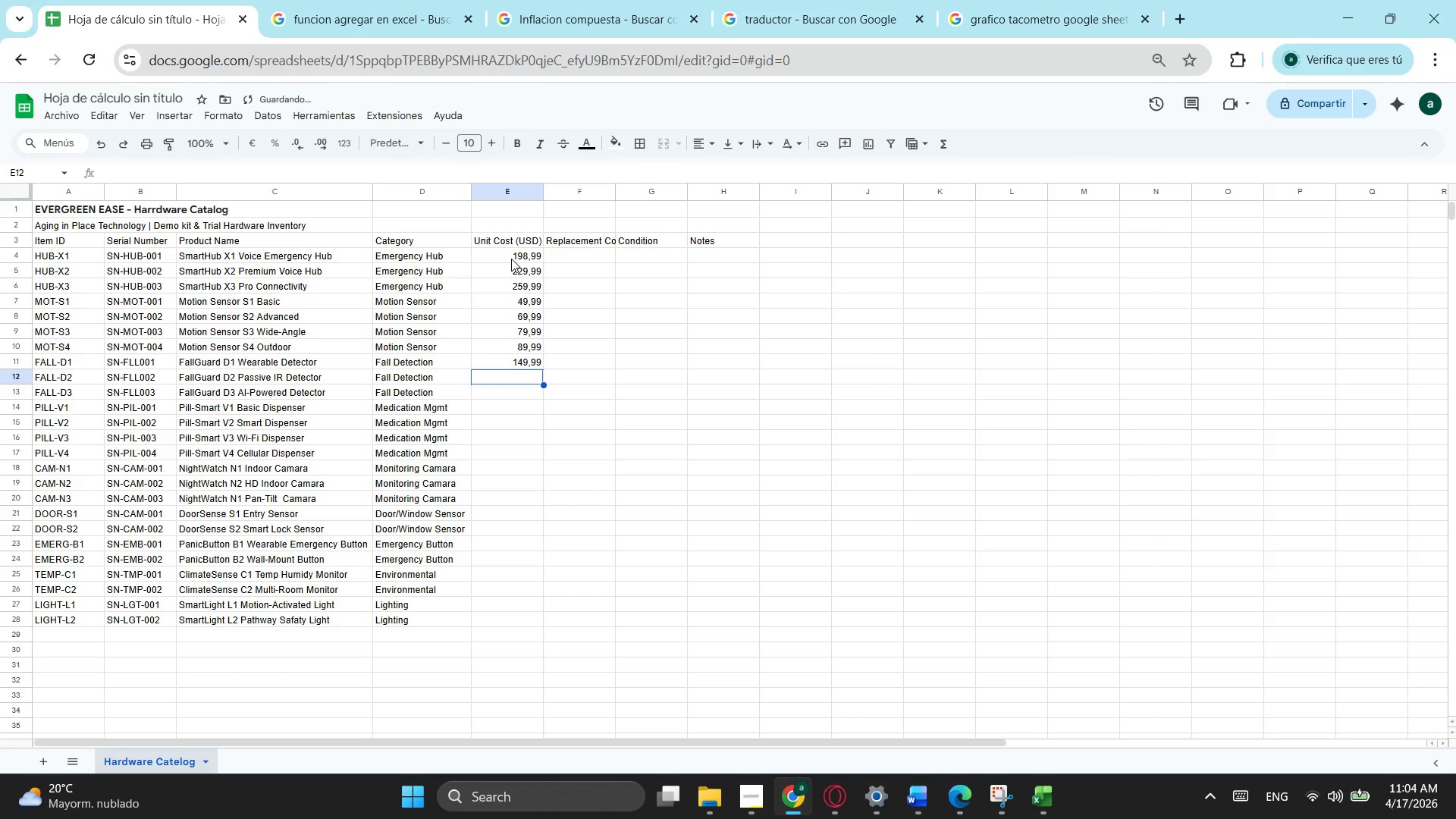 
key(Numpad1)
 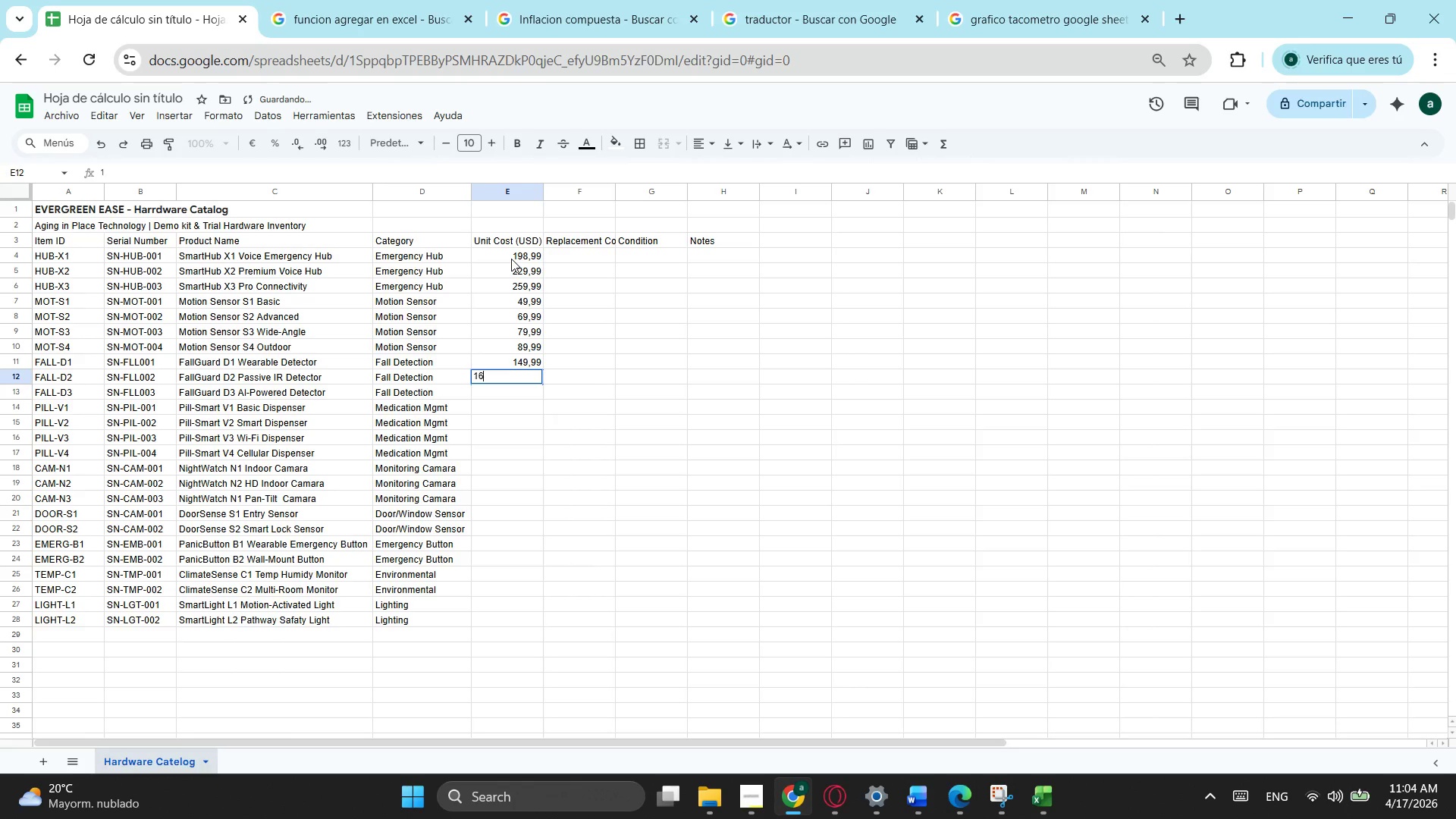 
key(Numpad6)
 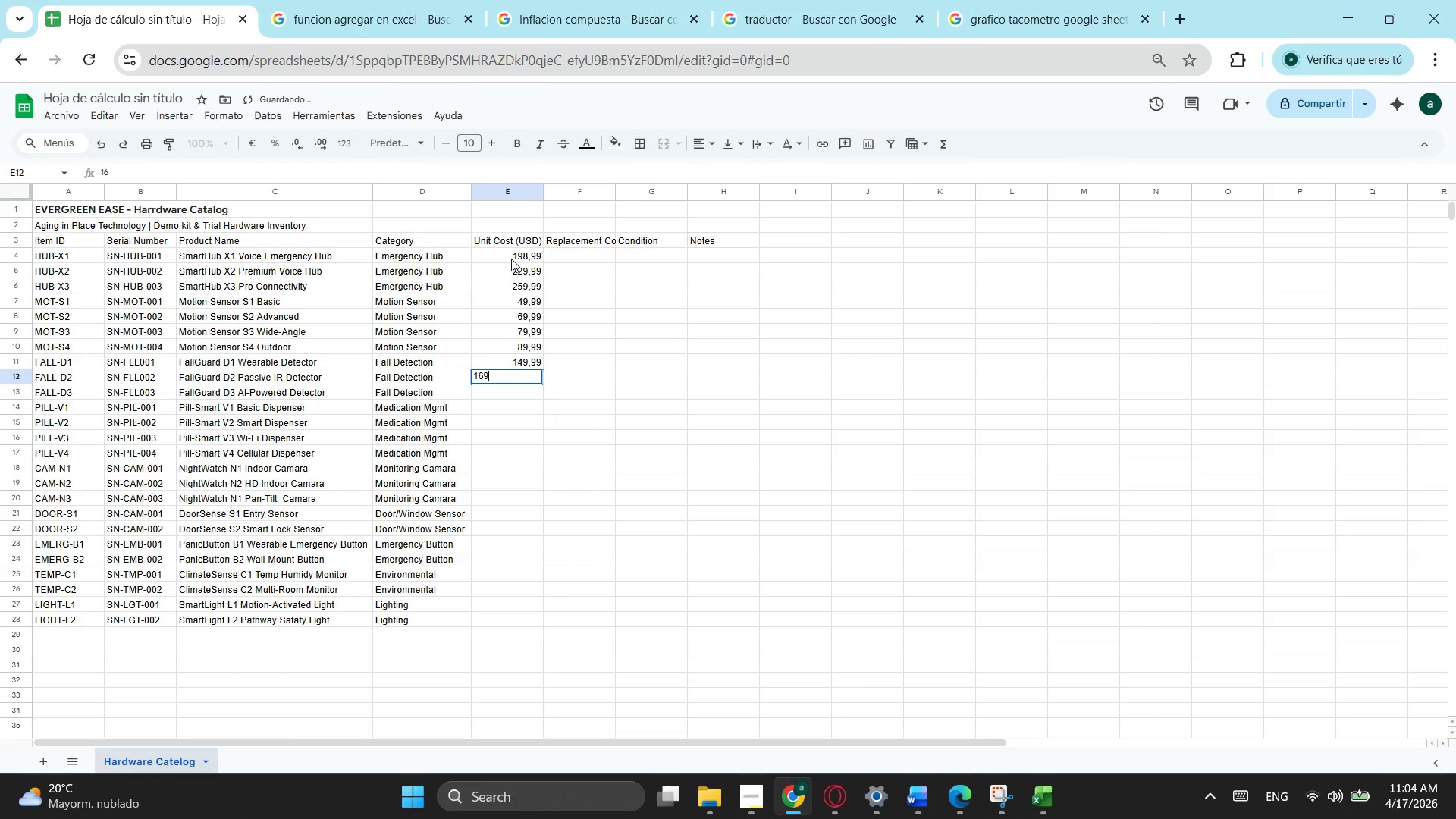 
key(Numpad9)
 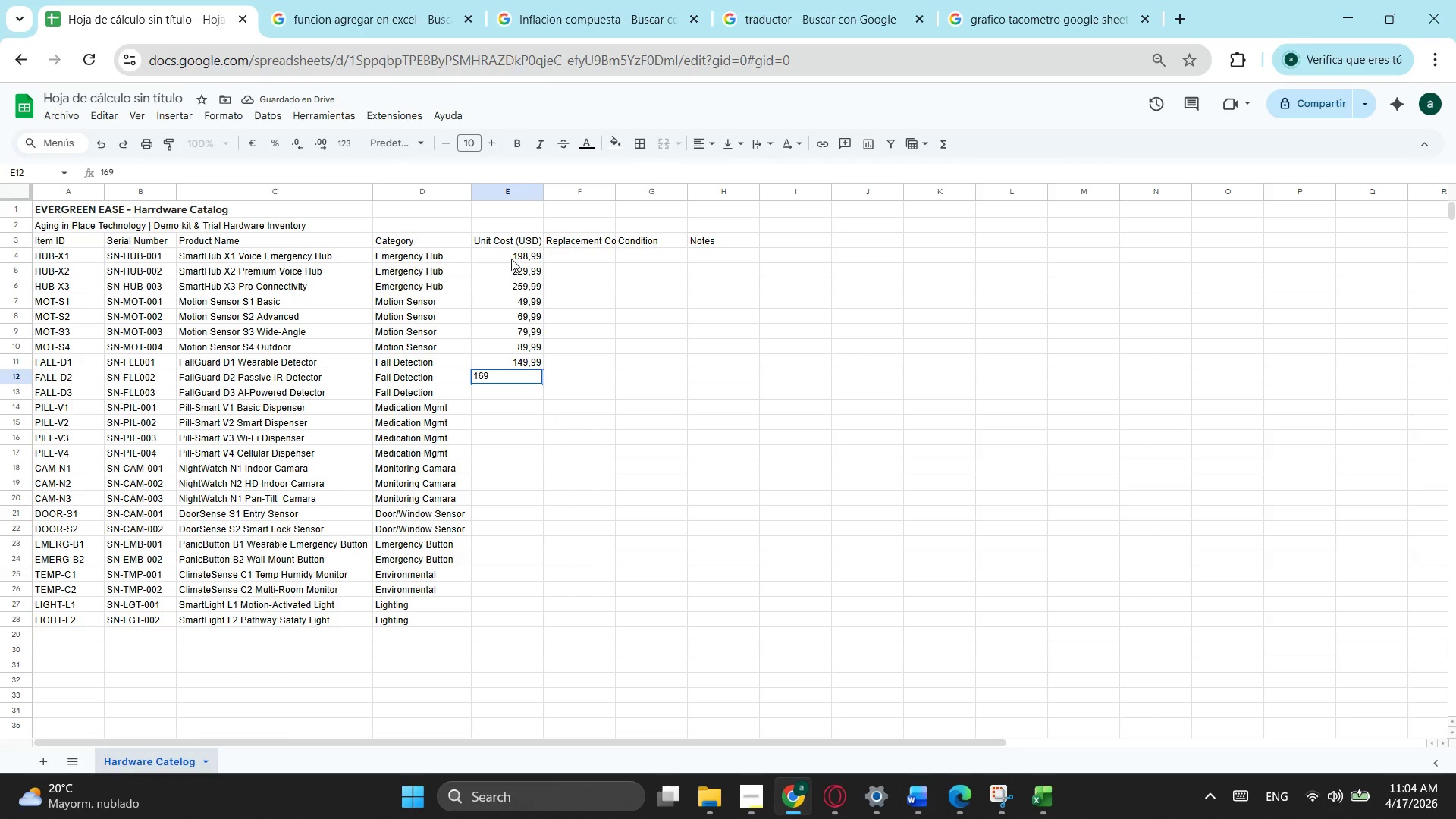 
key(NumpadDecimal)
 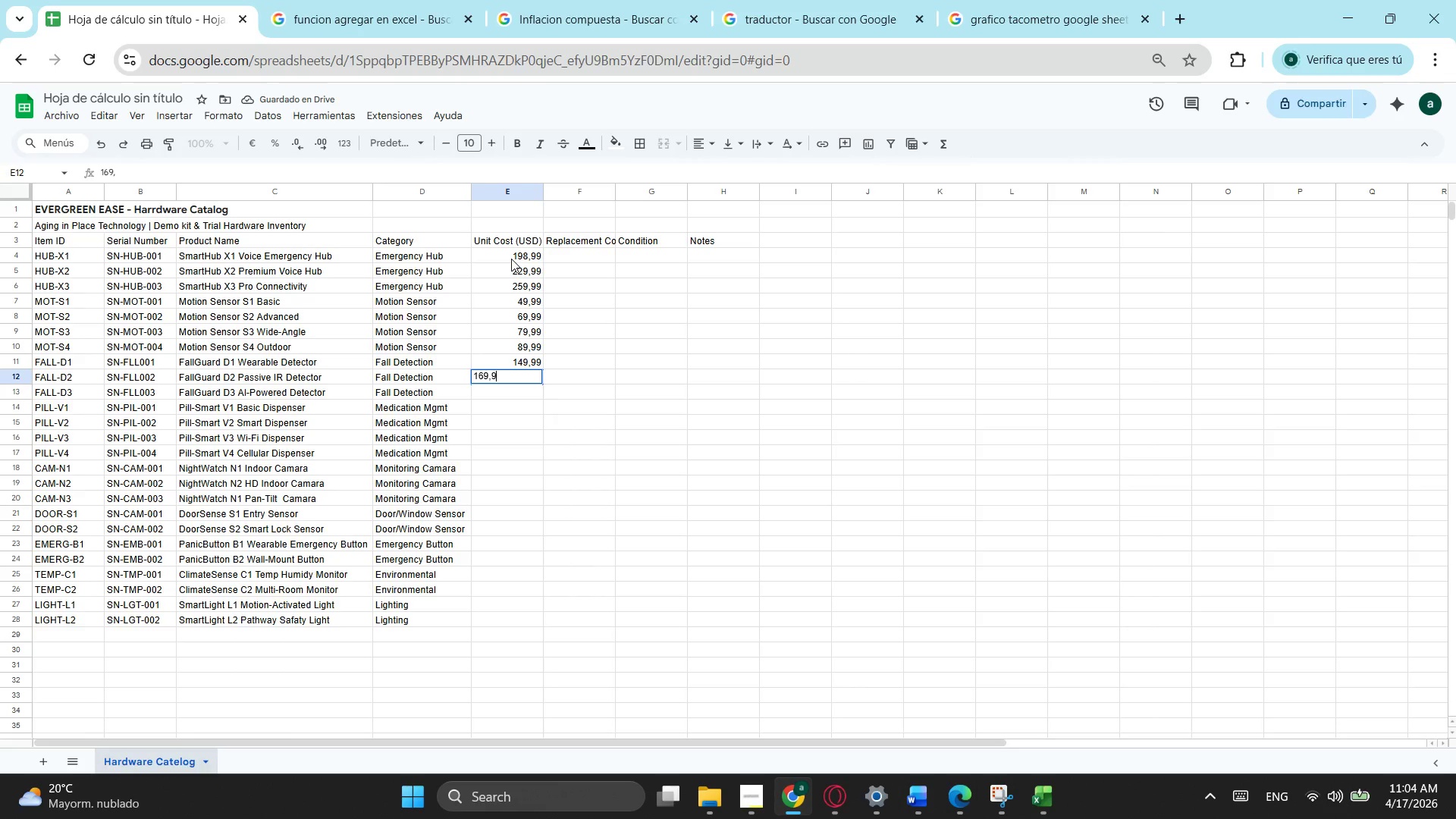 
key(Numpad9)
 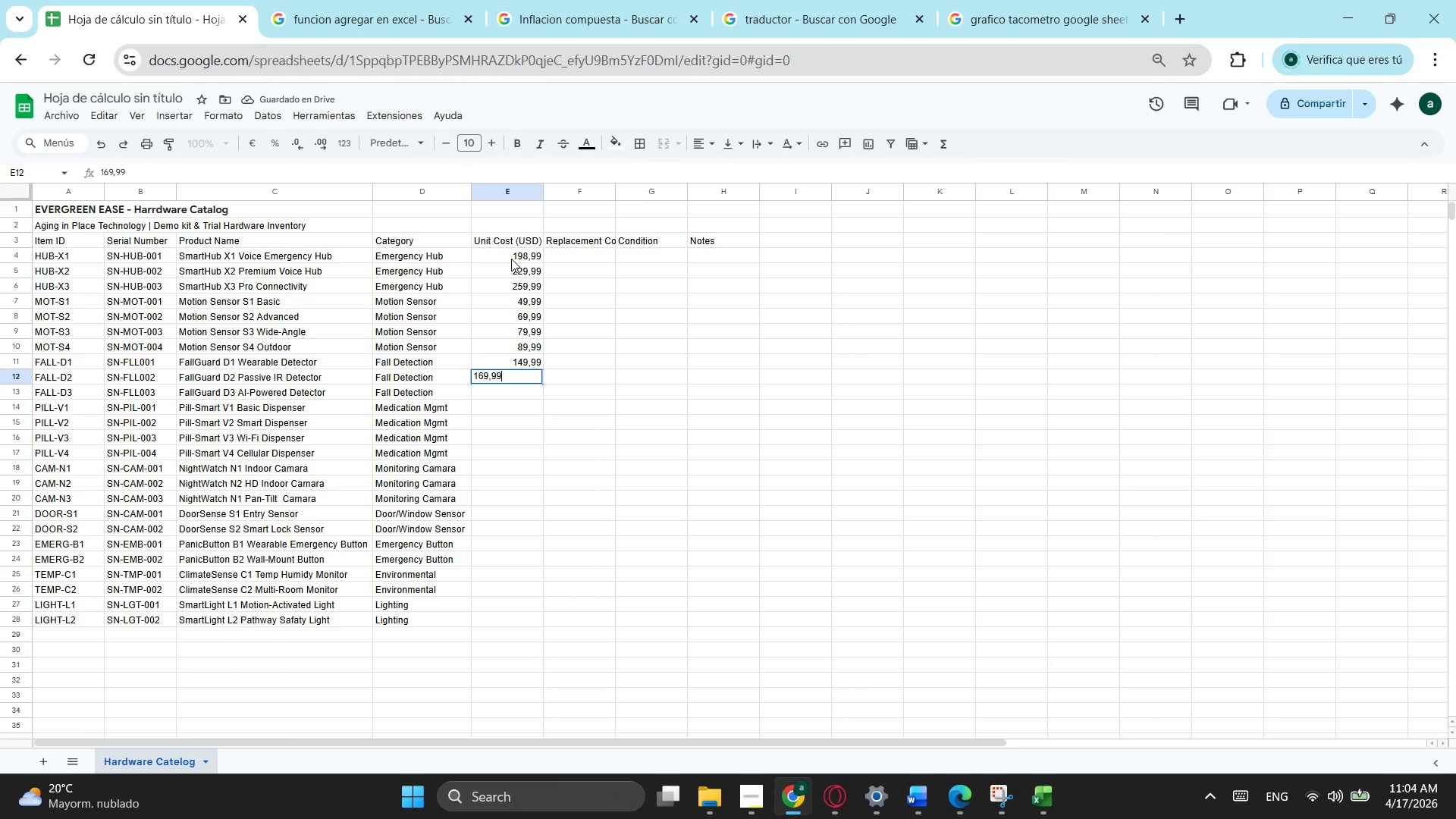 
key(Numpad9)
 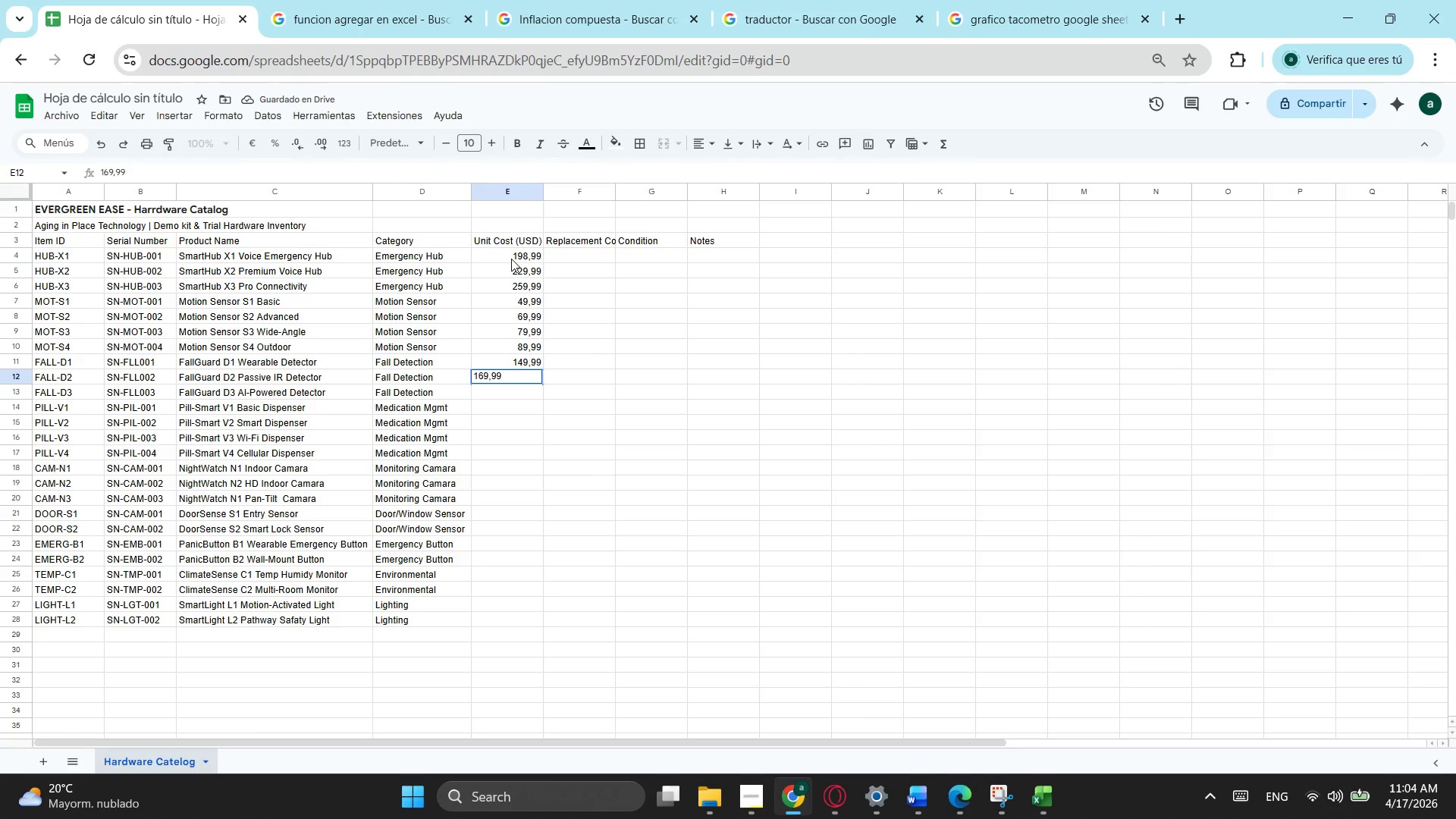 
key(NumpadEnter)
 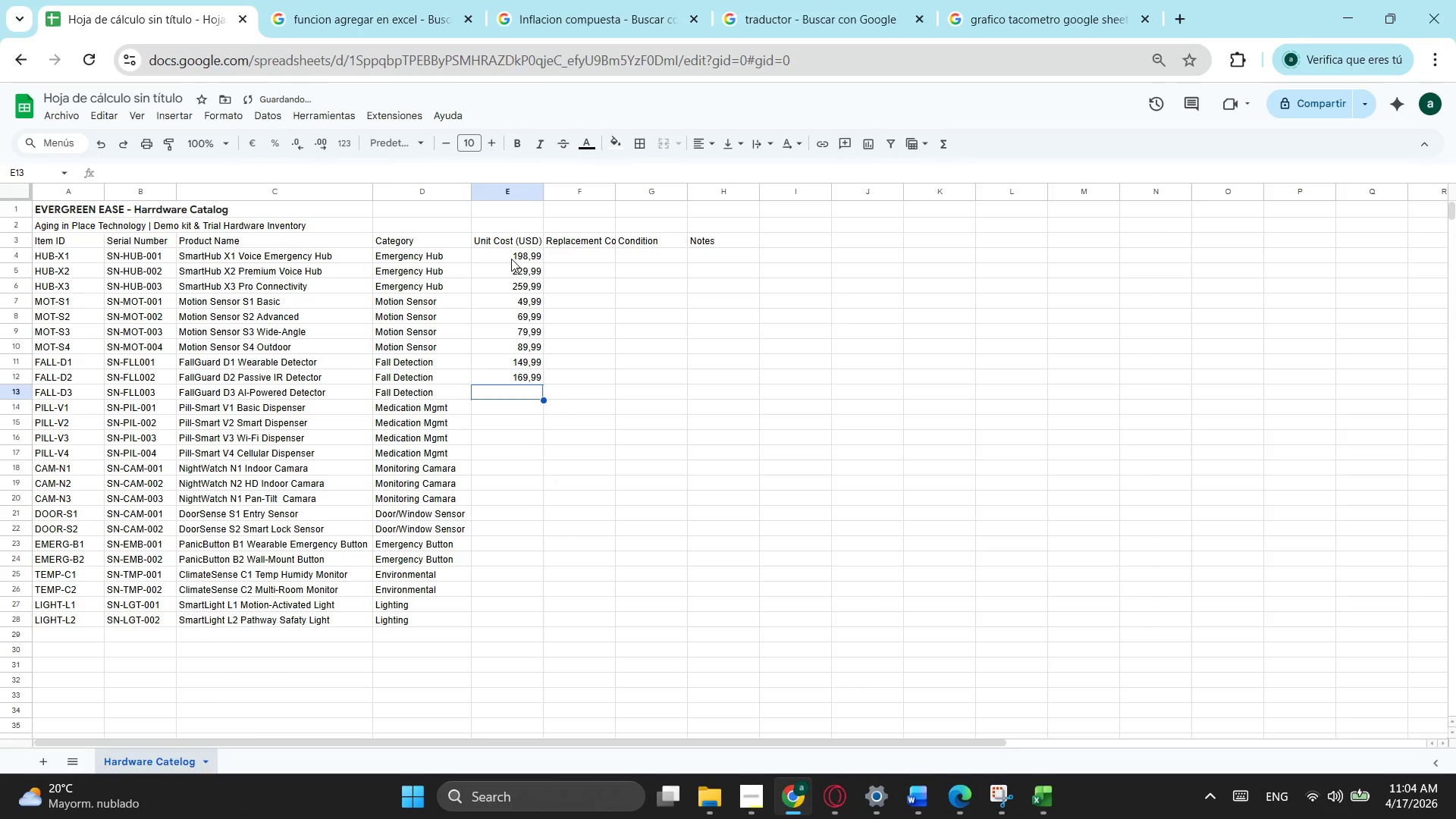 
key(Numpad1)
 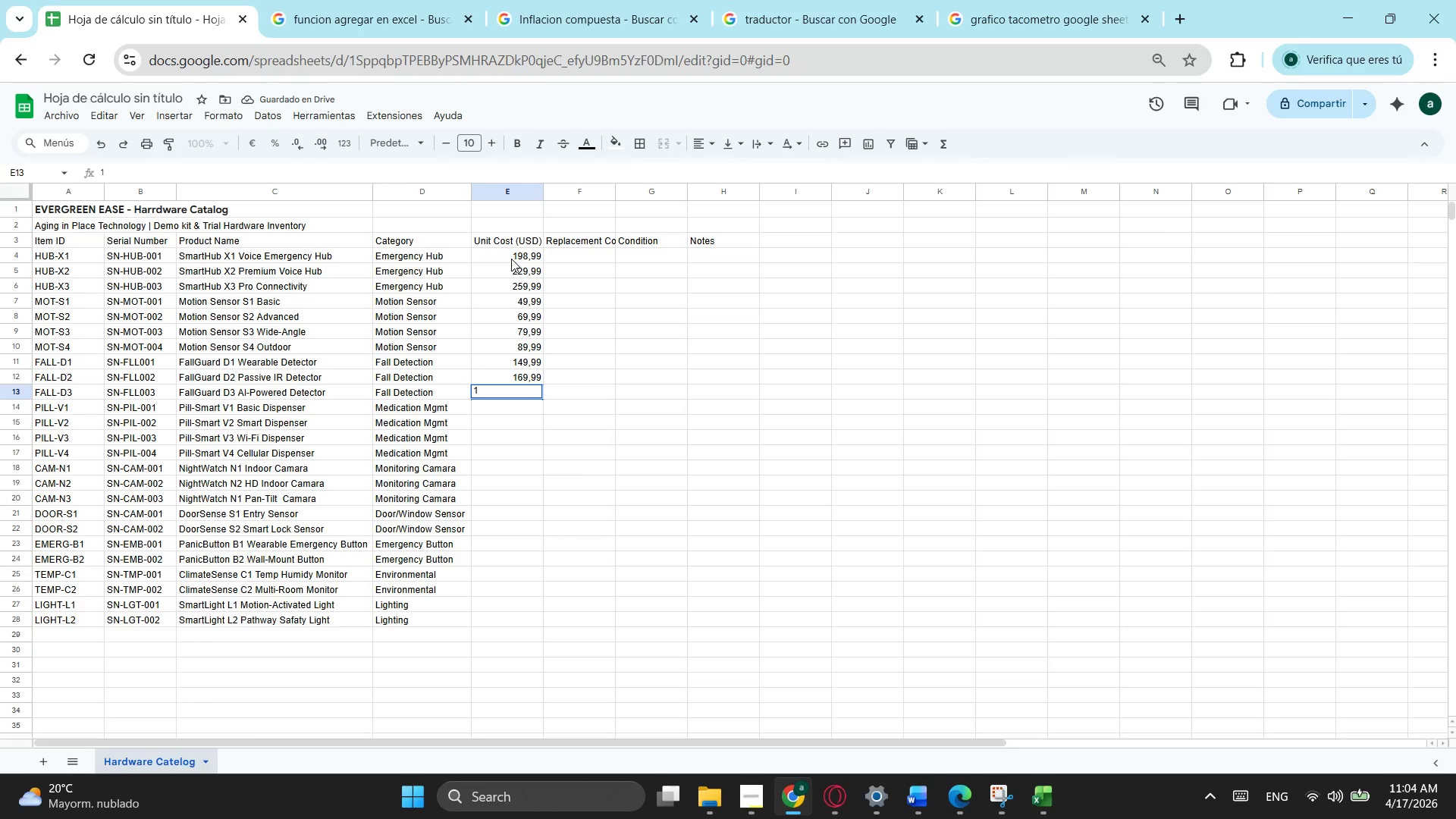 
key(Numpad9)
 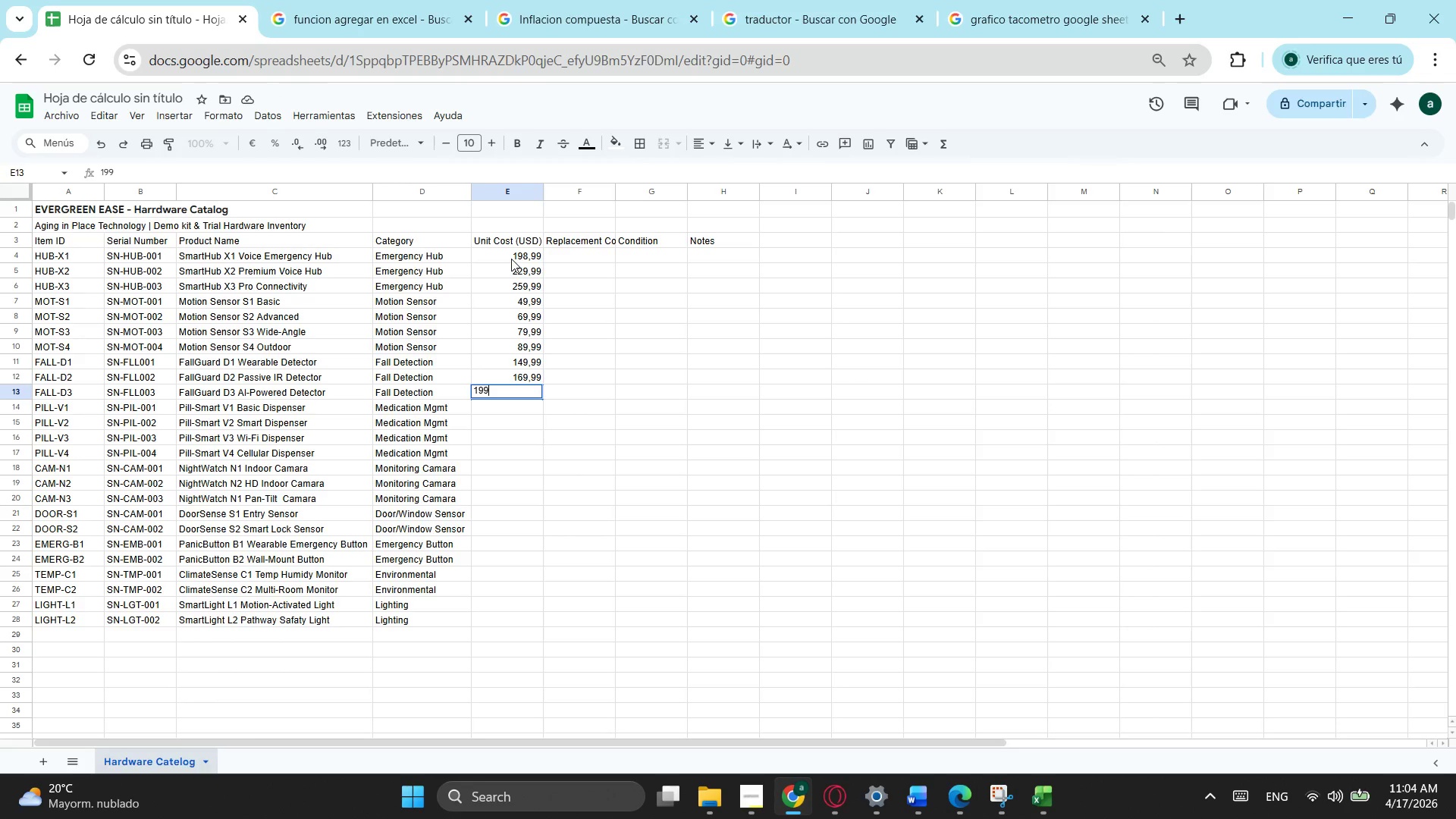 
key(Numpad9)
 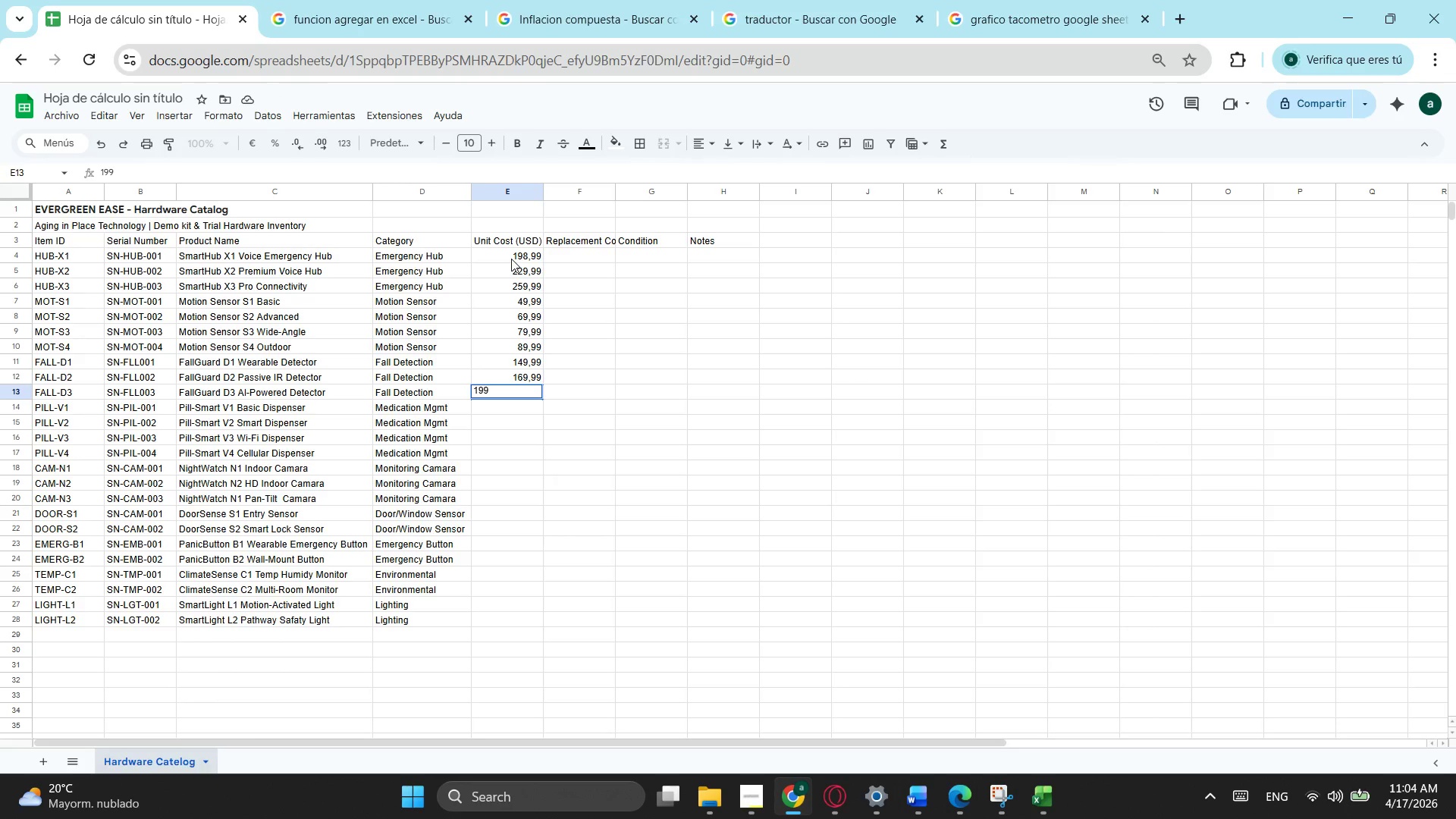 
key(NumpadDecimal)
 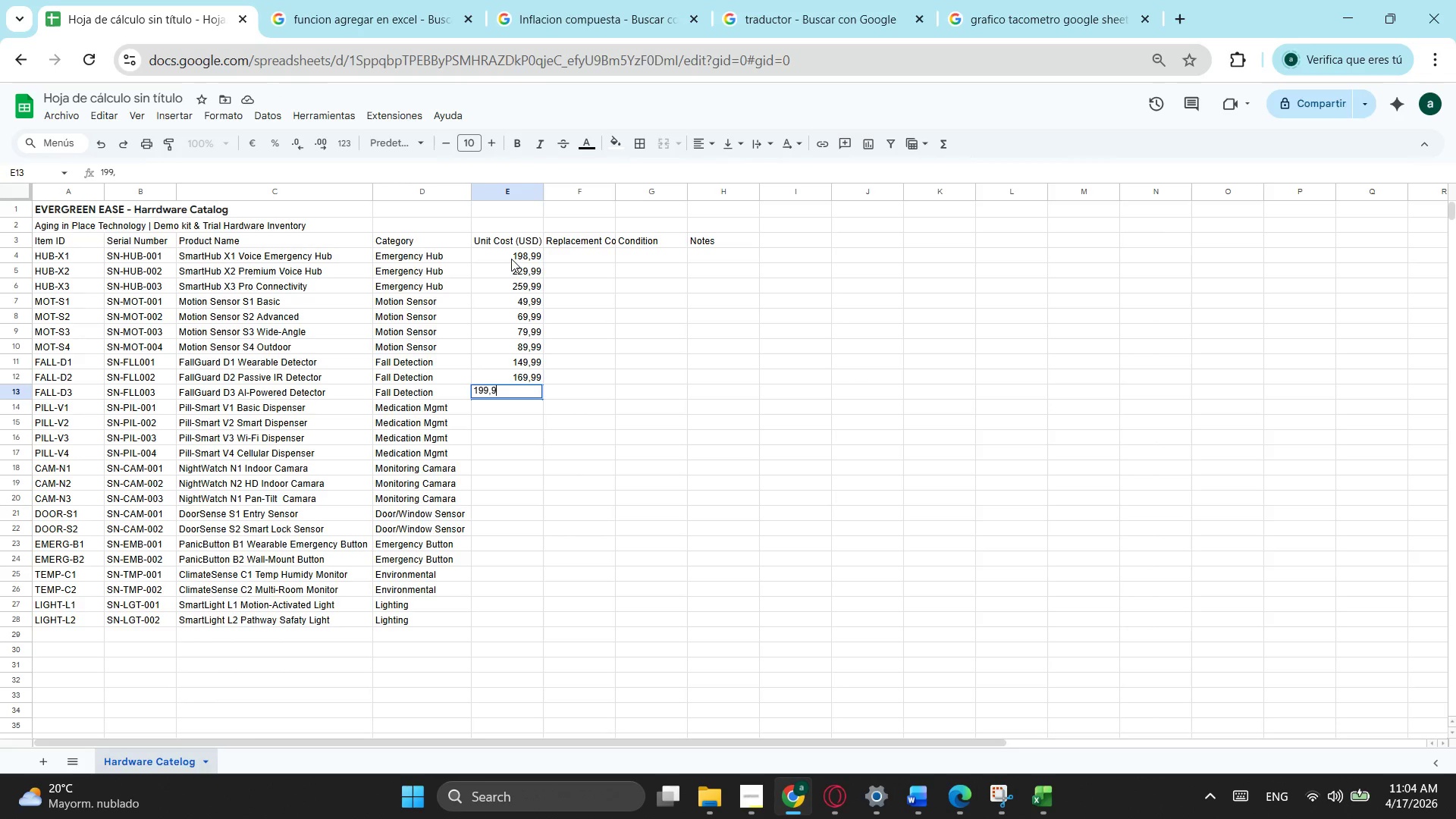 
key(Numpad9)
 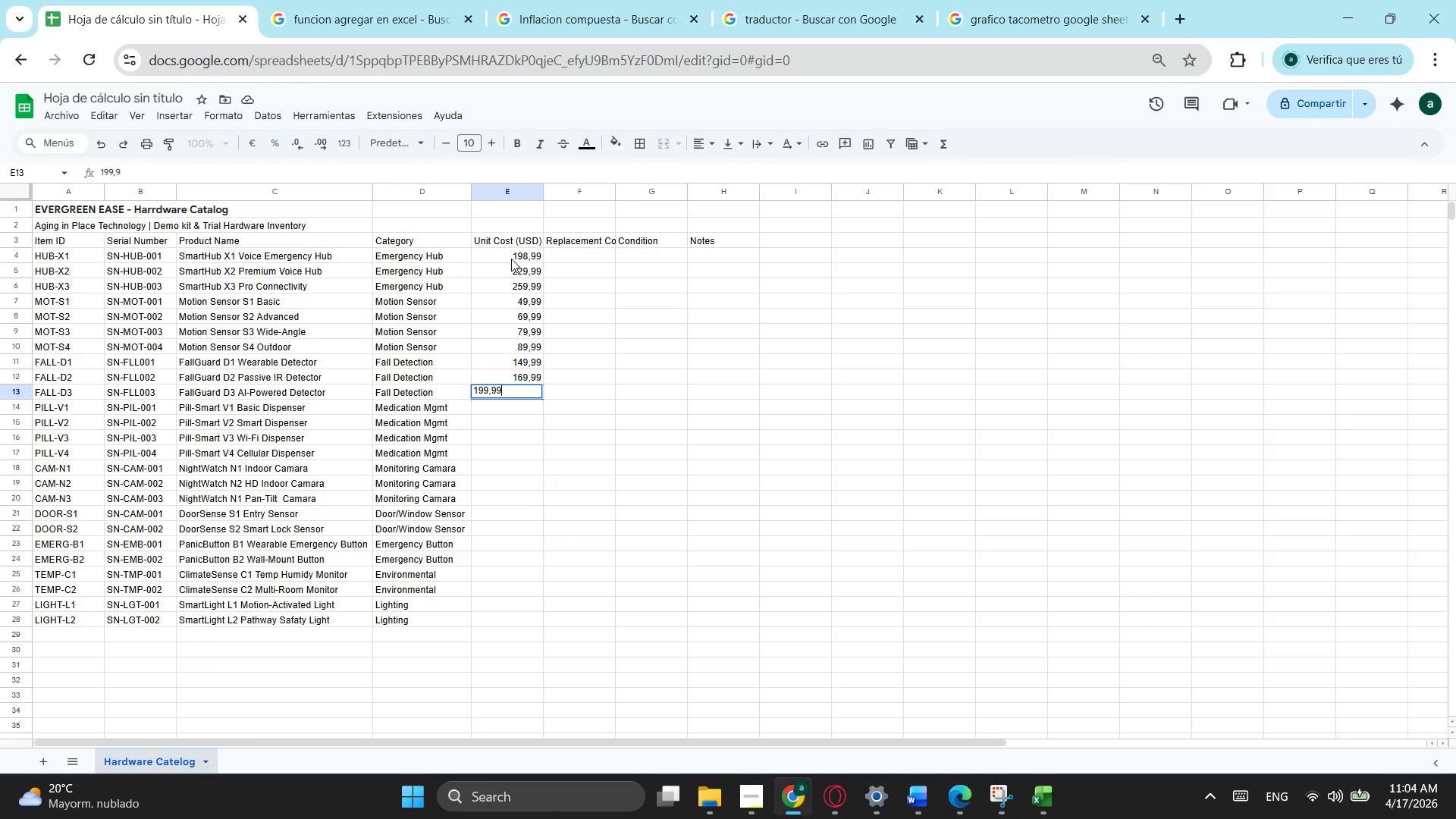 
key(Numpad9)
 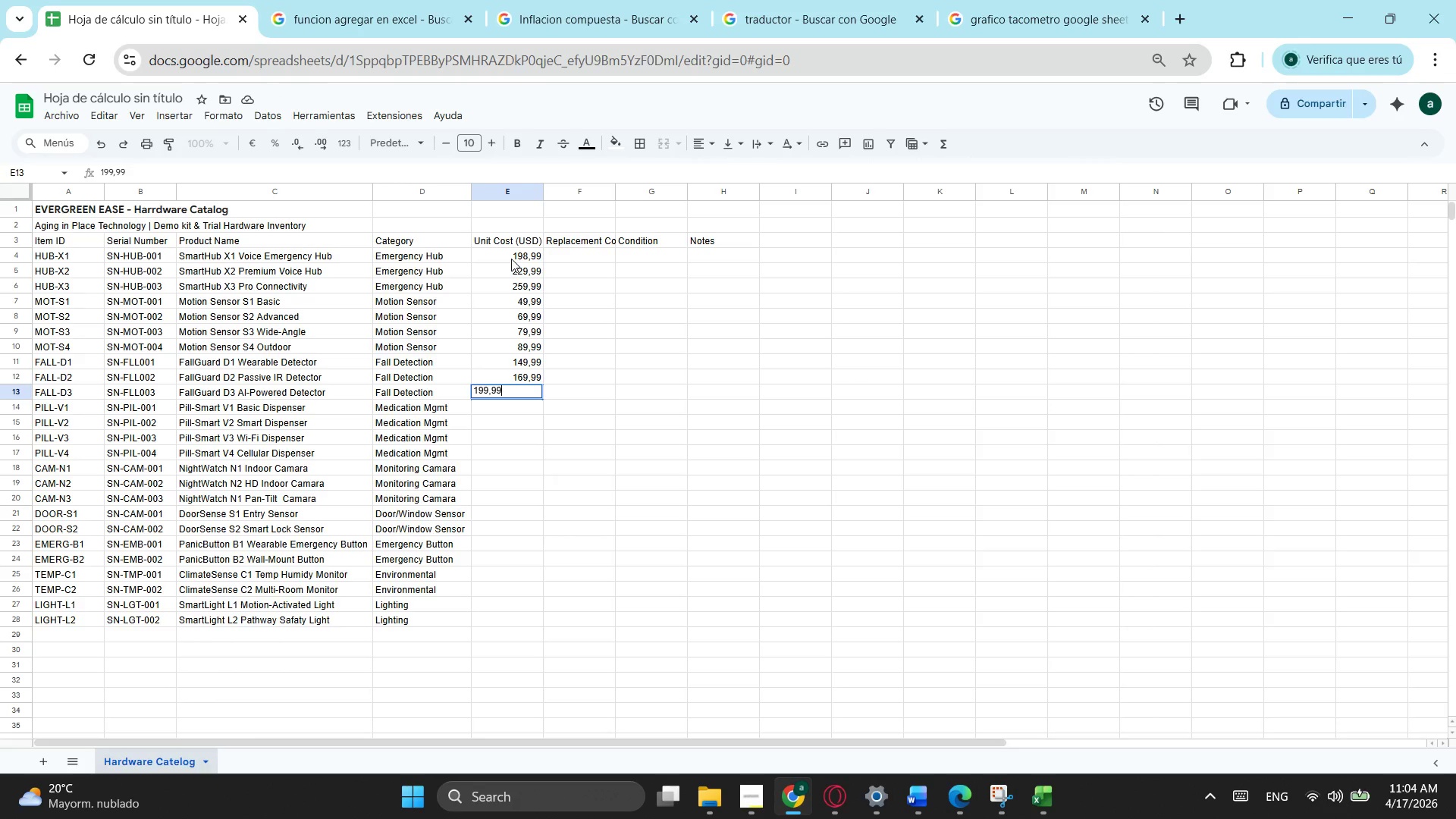 
key(NumpadEnter)
 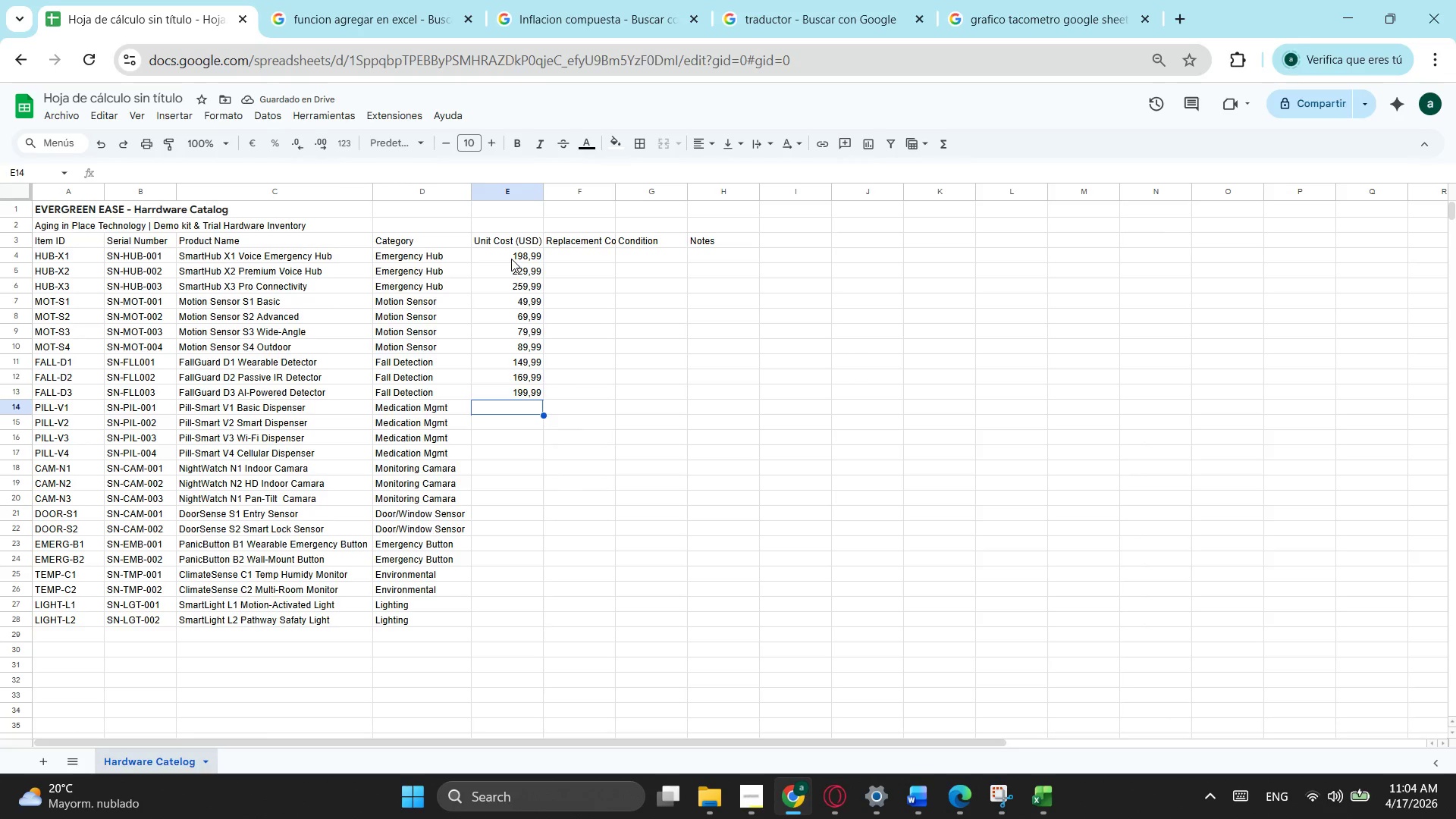 
key(Numpad1)
 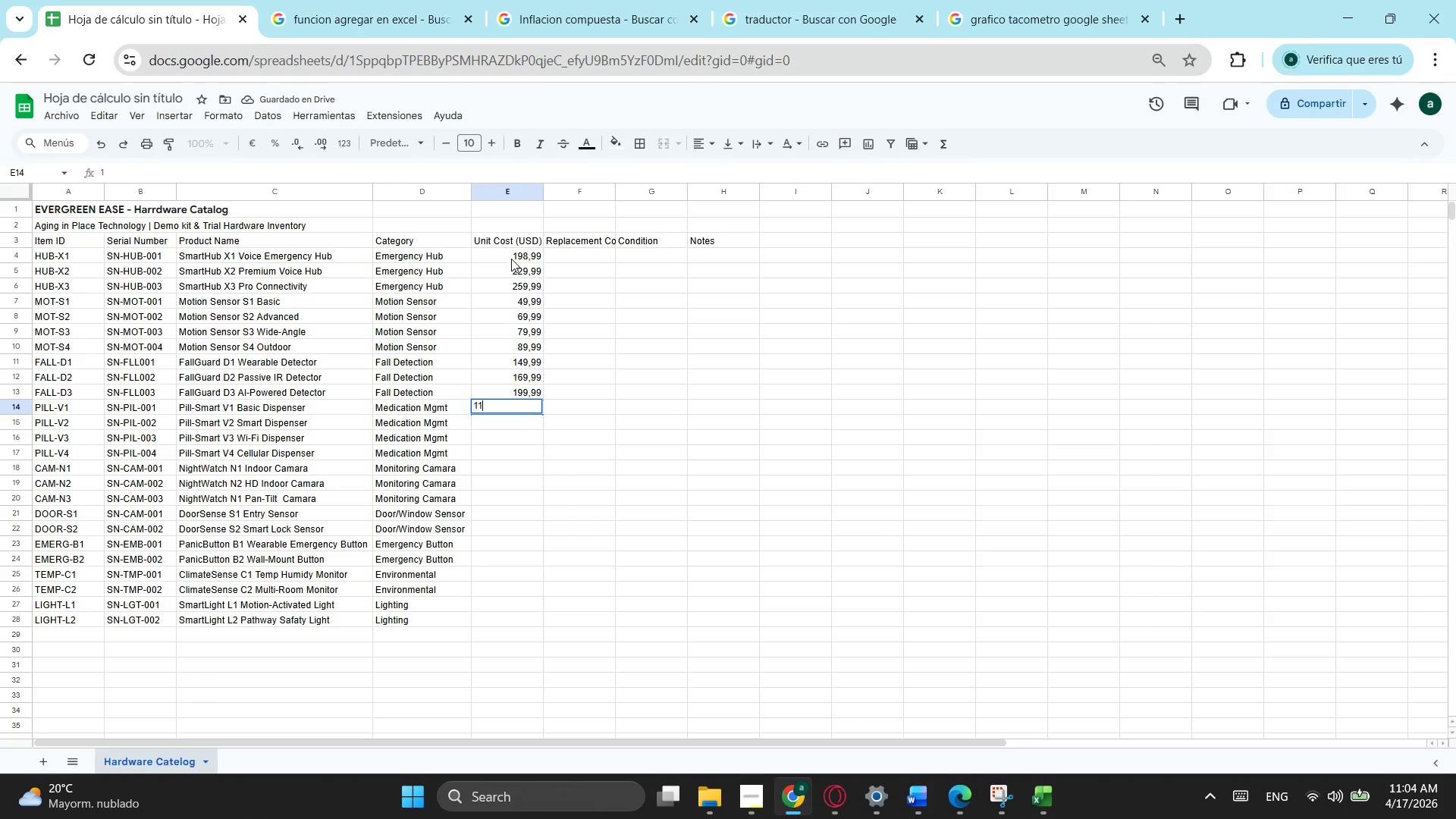 
key(Numpad1)
 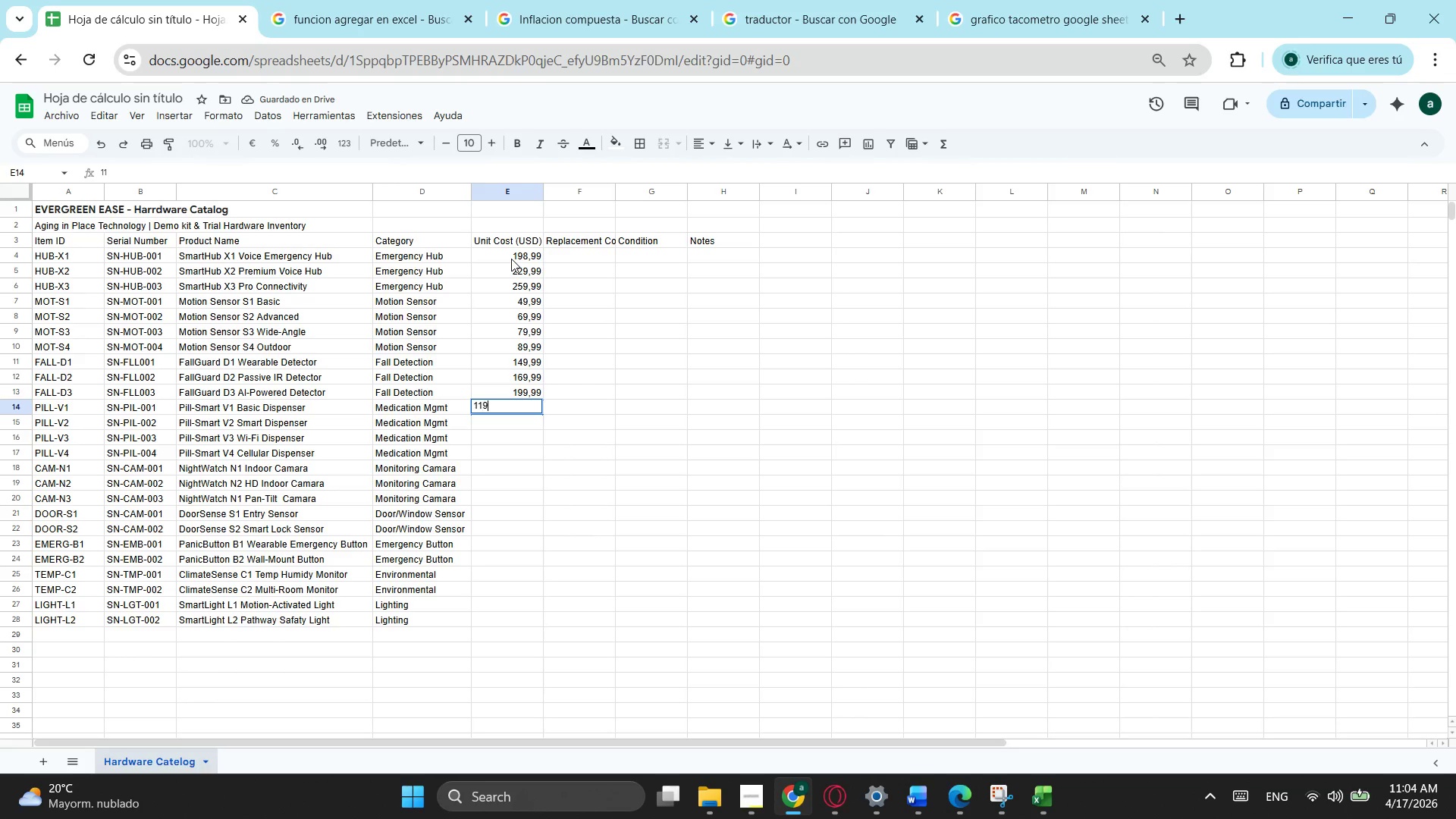 
key(Numpad9)
 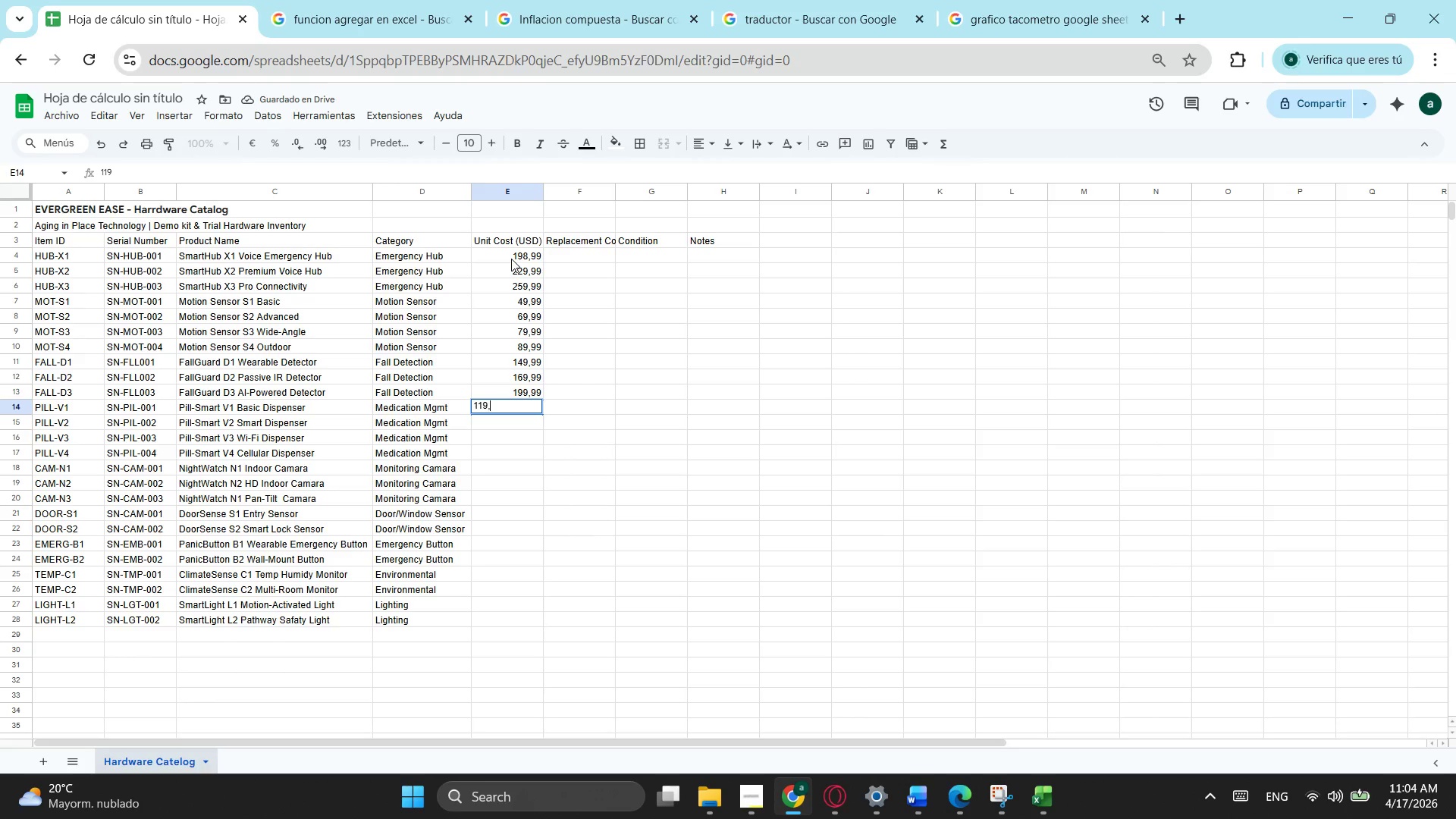 
key(NumpadDecimal)
 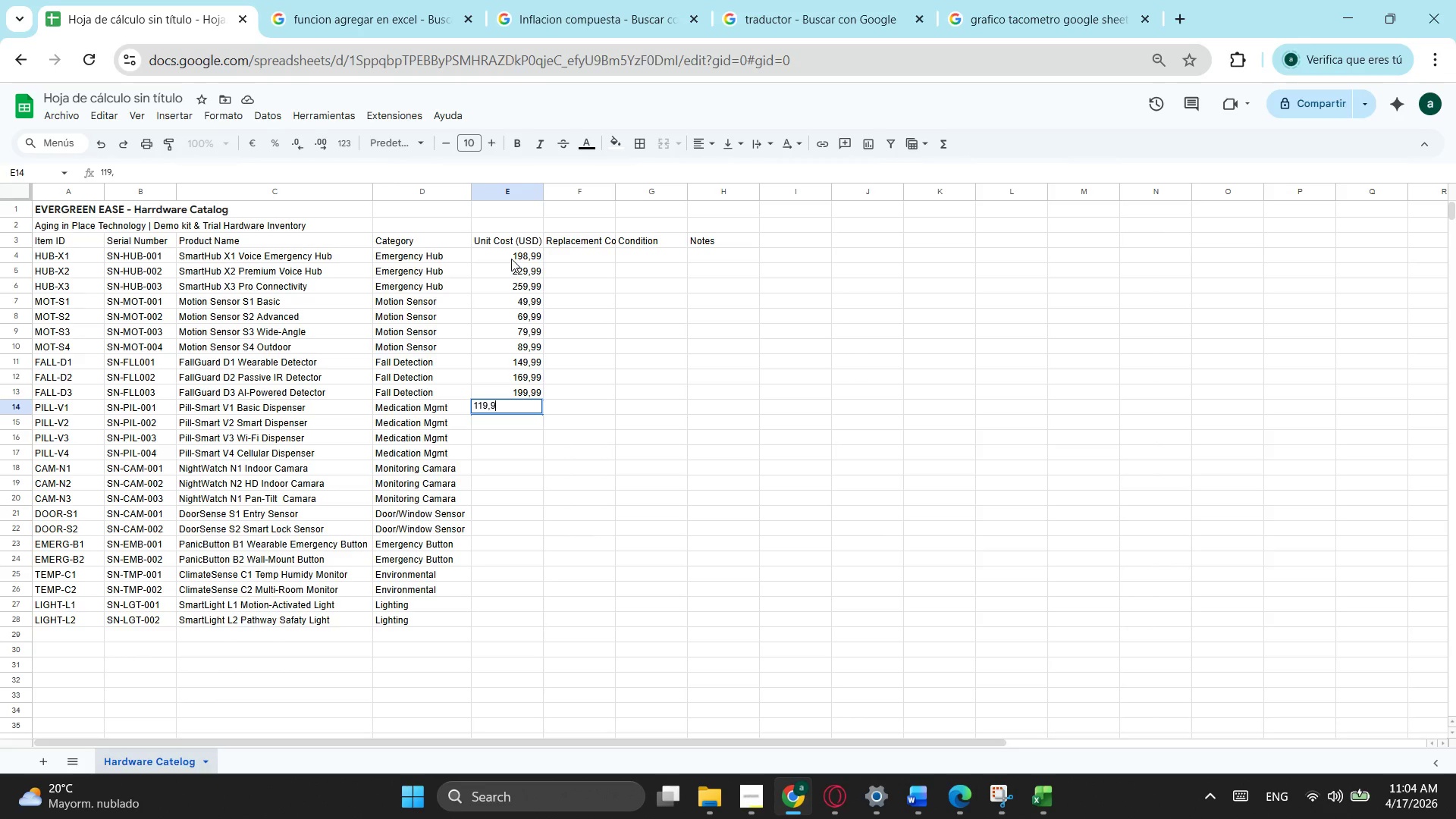 
key(Numpad9)
 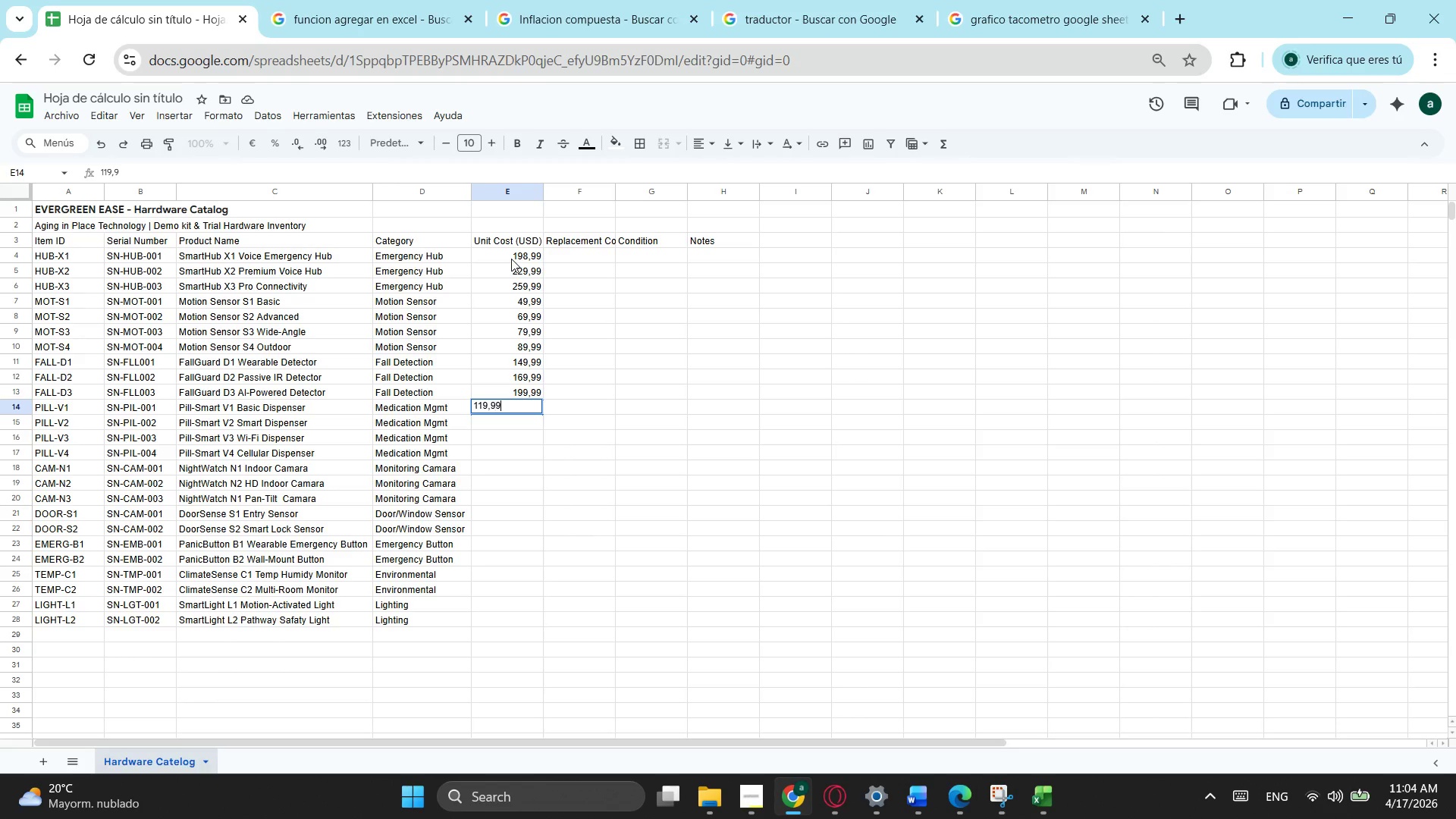 
key(Numpad9)
 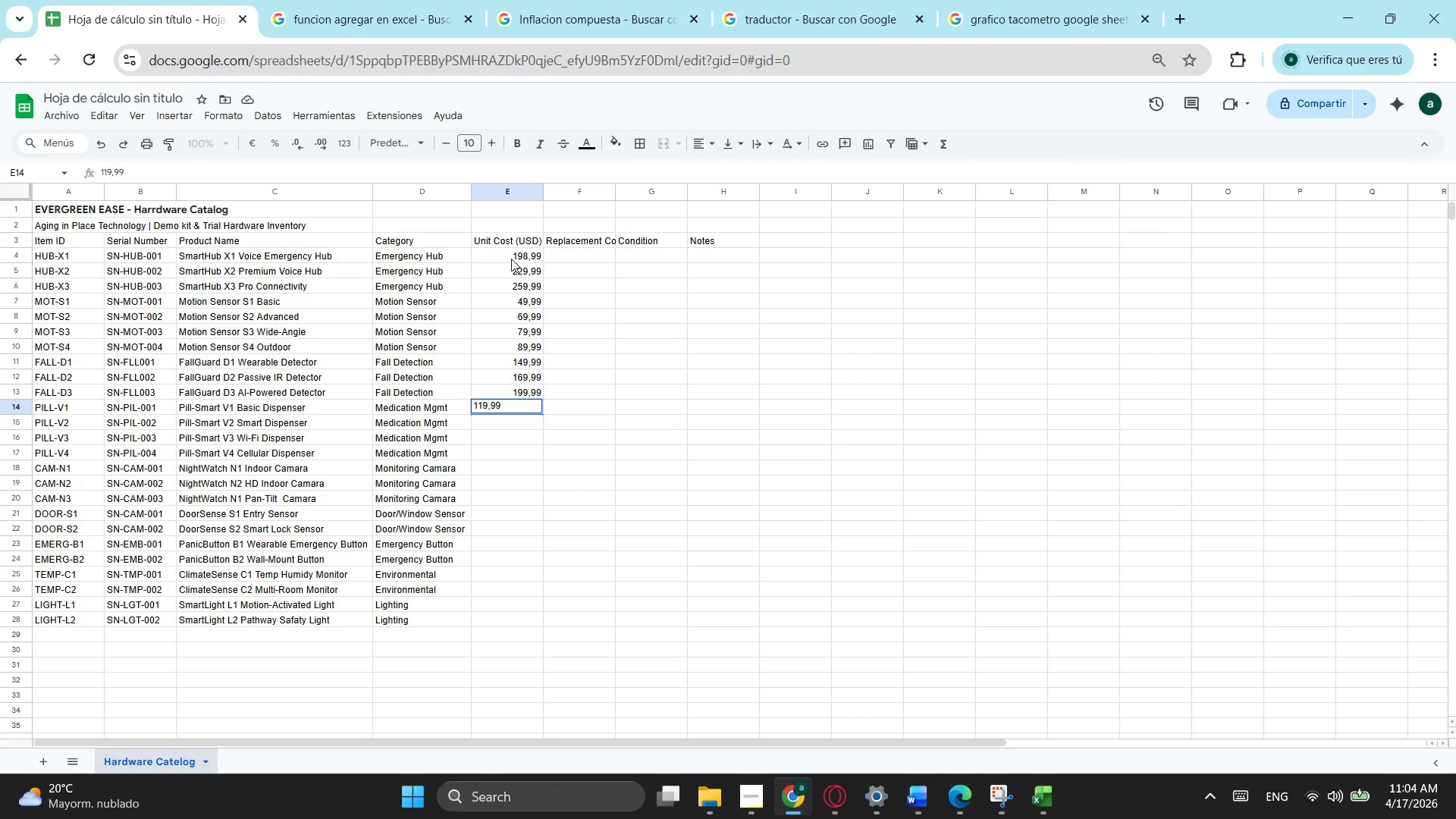 
key(NumpadEnter)
 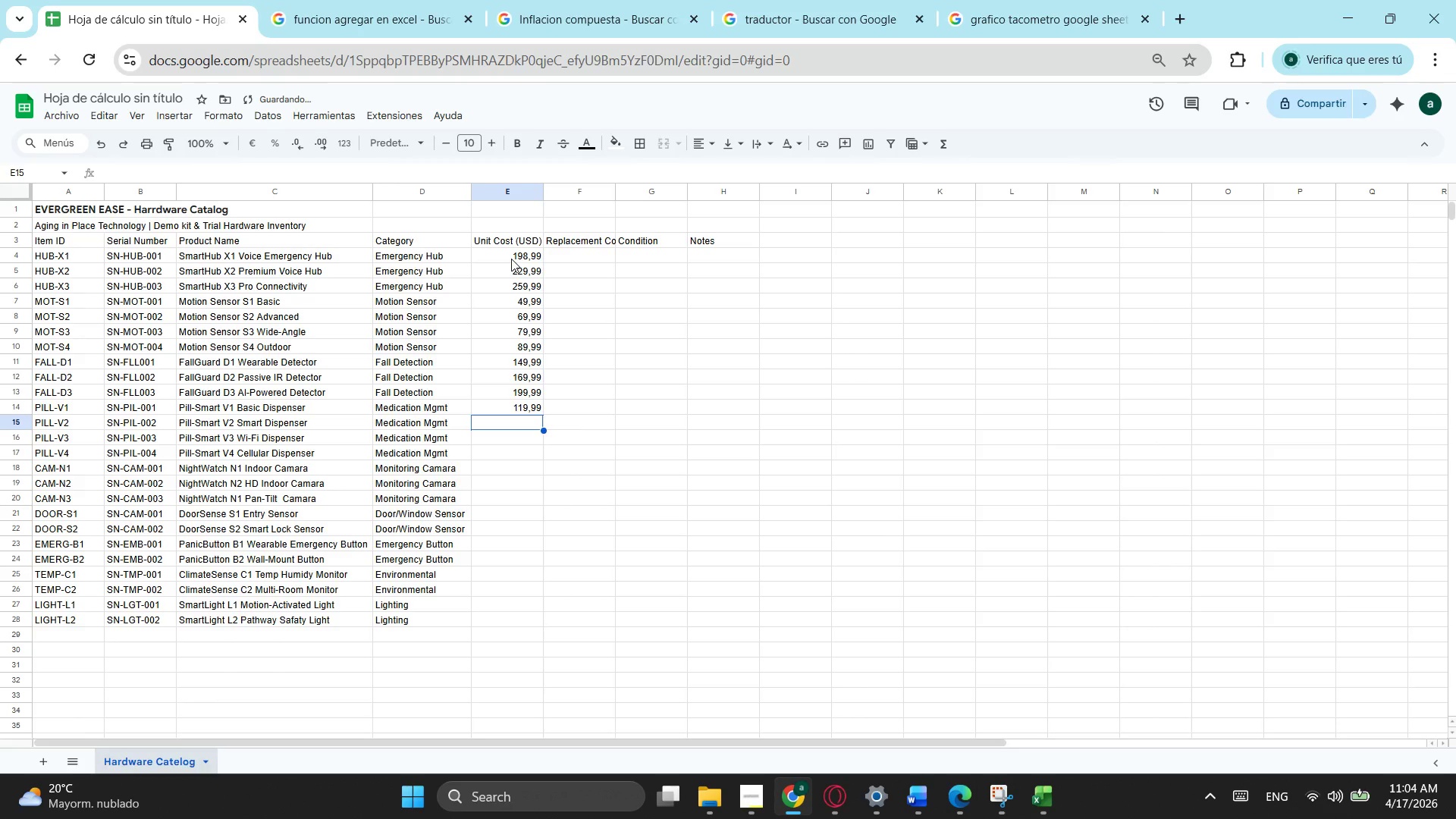 
key(Numpad1)
 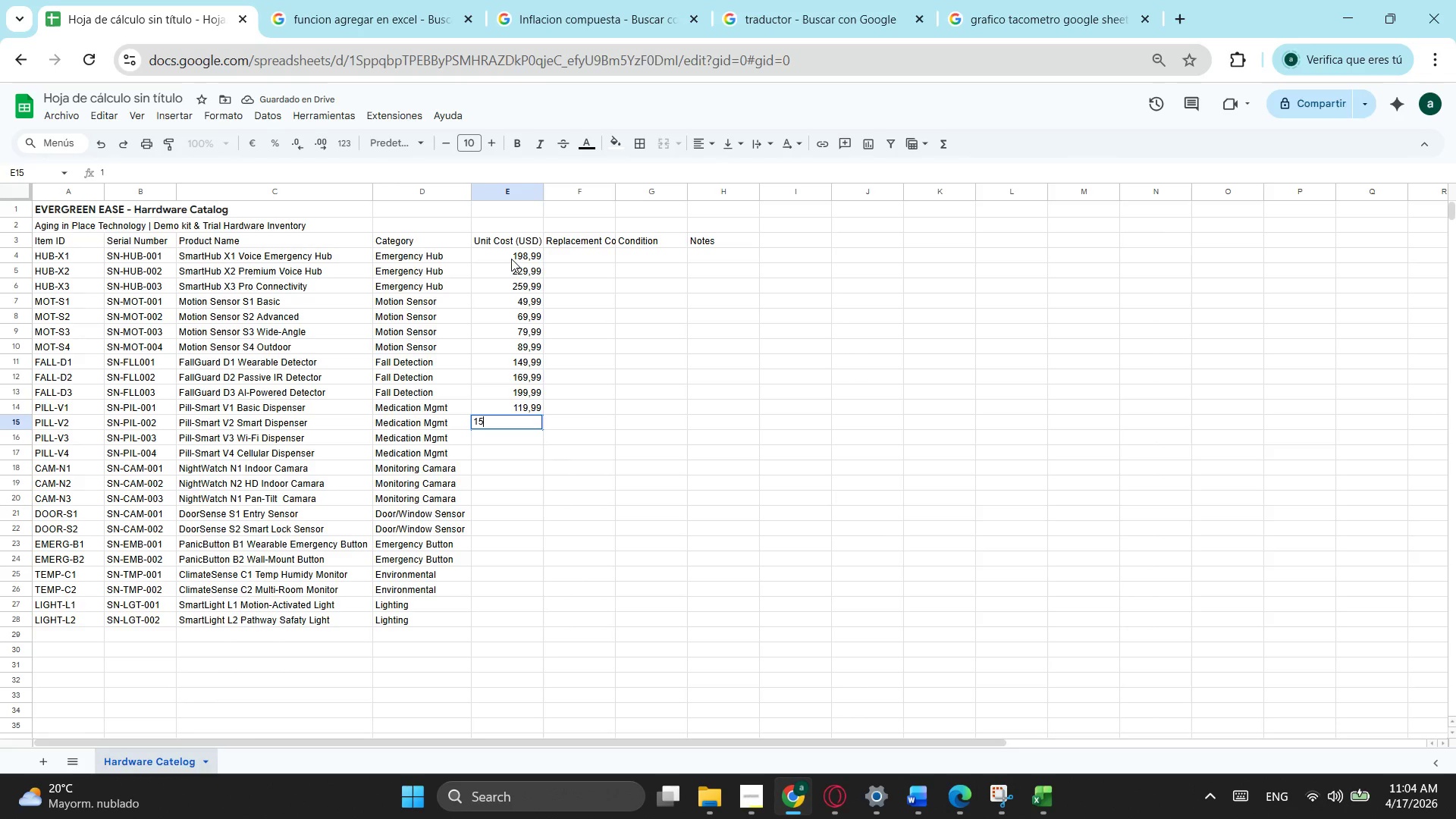 
key(Numpad5)
 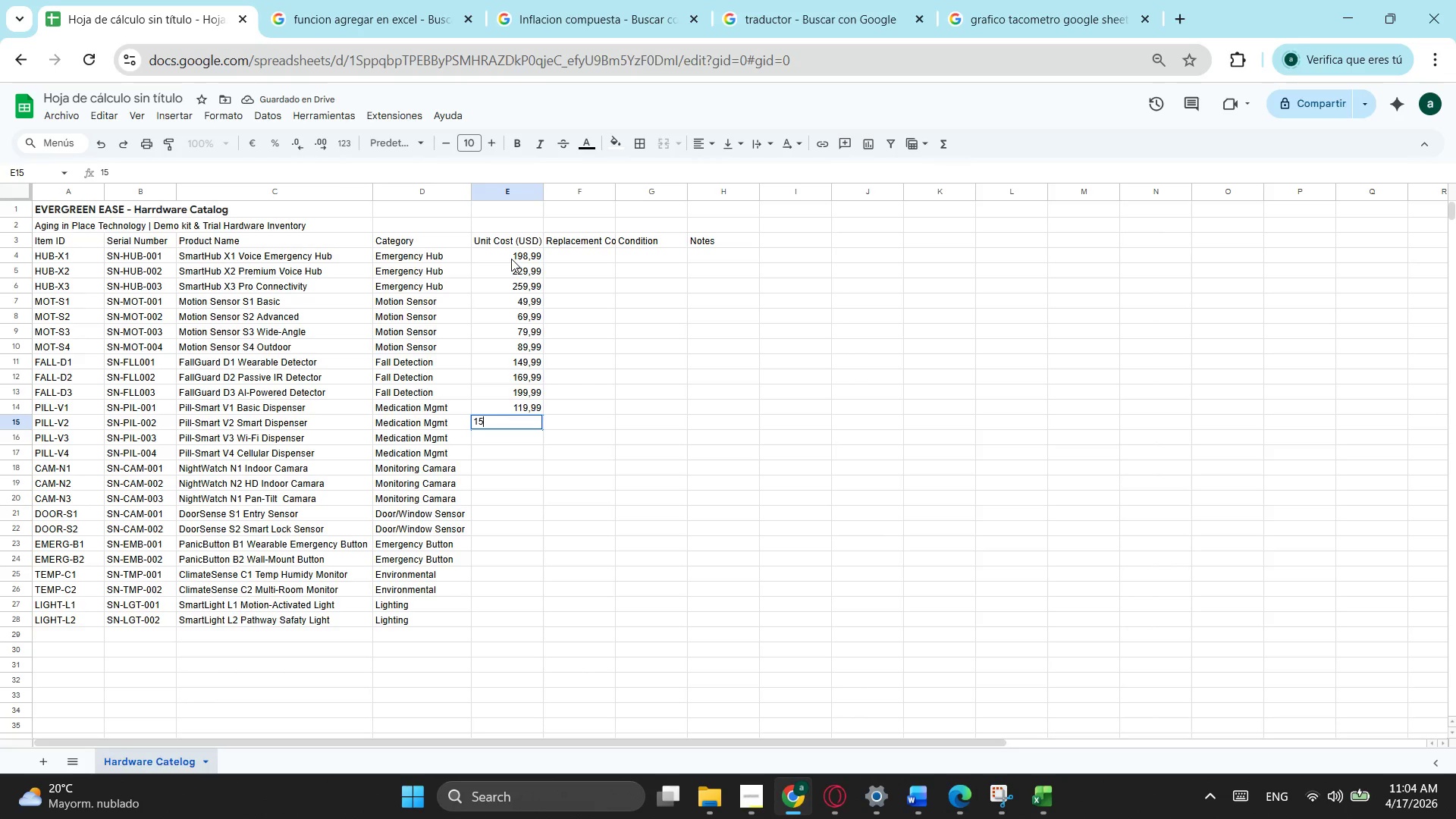 
key(Numpad9)
 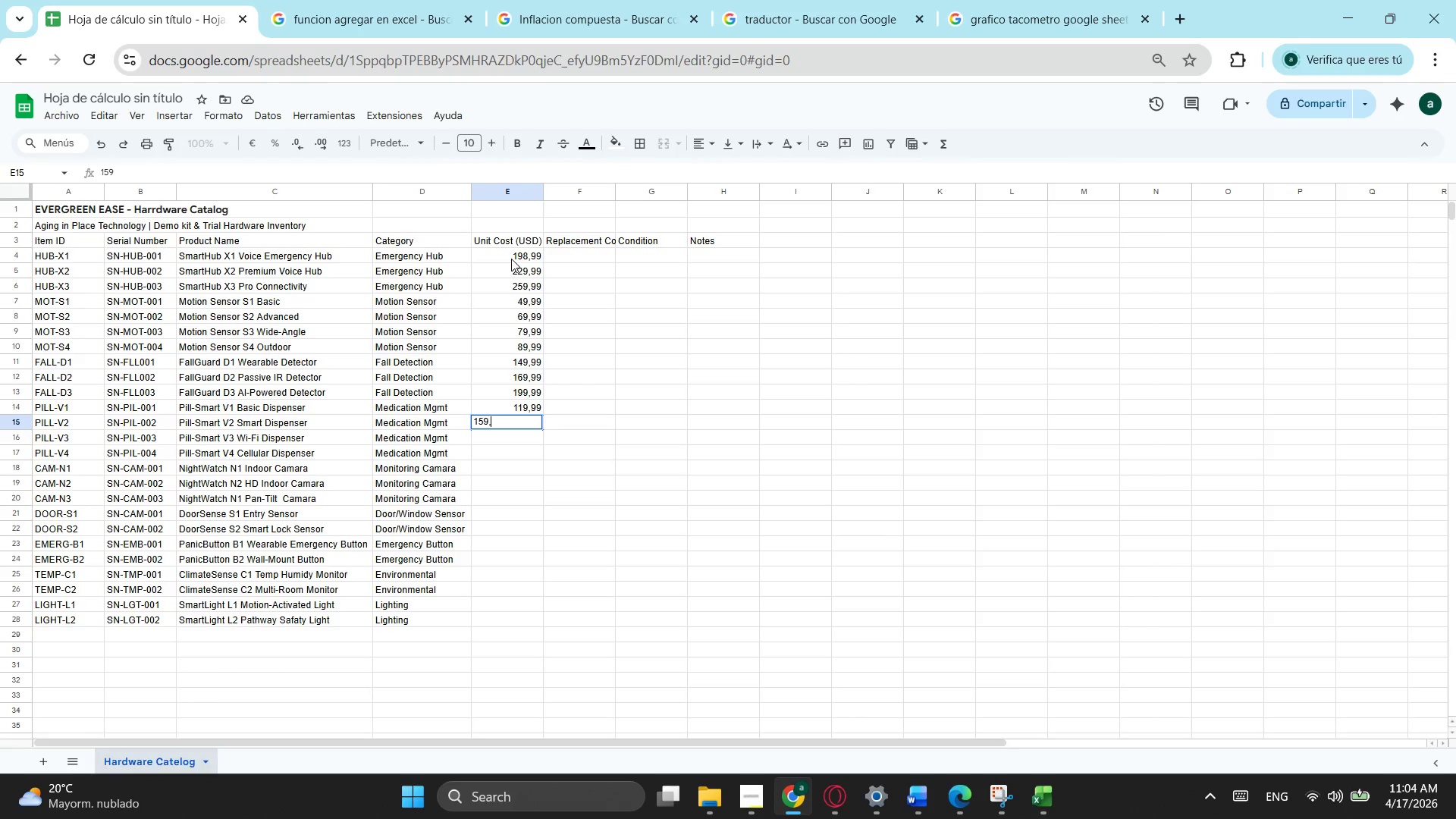 
key(NumpadDecimal)
 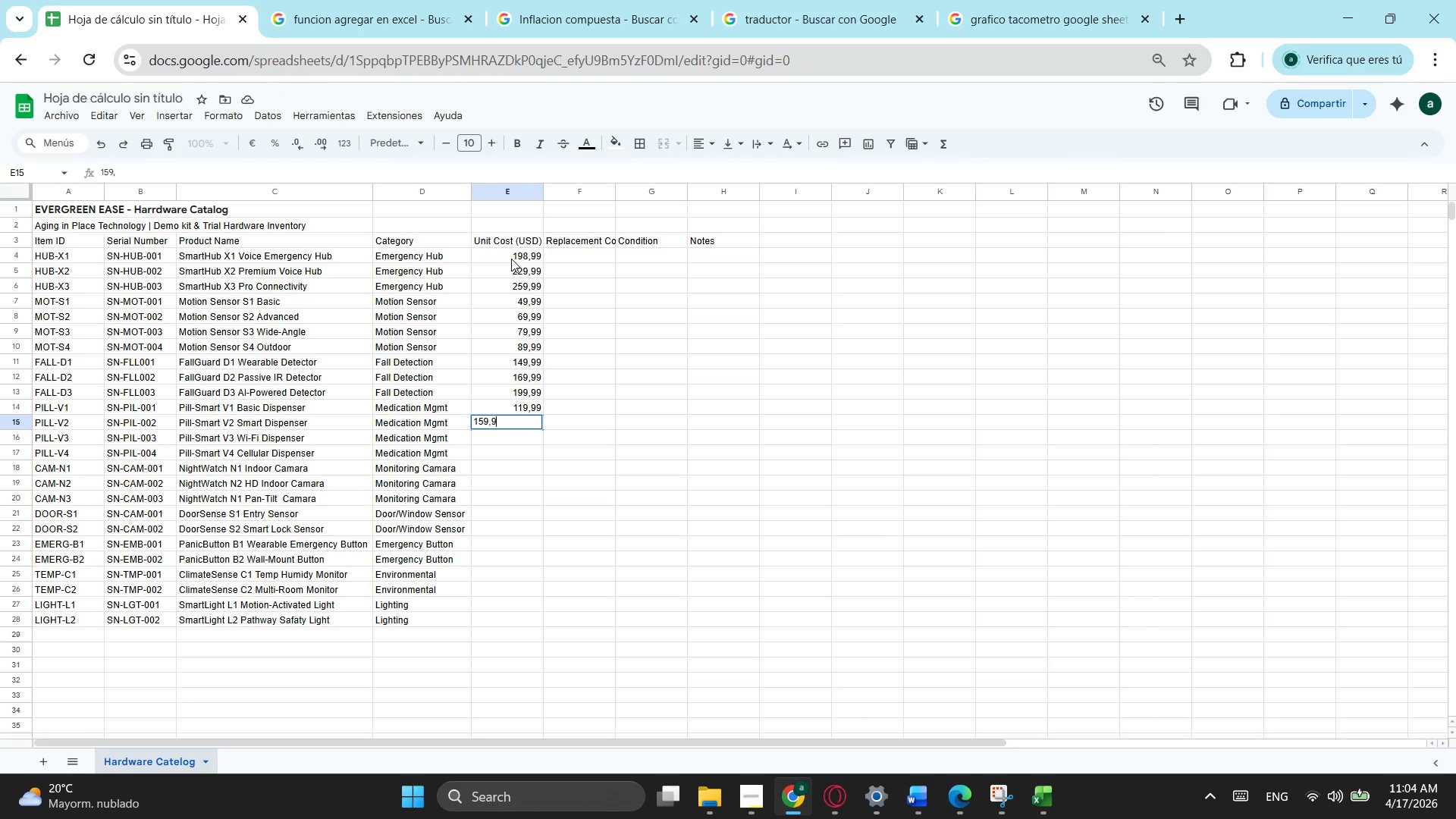 
key(Numpad9)
 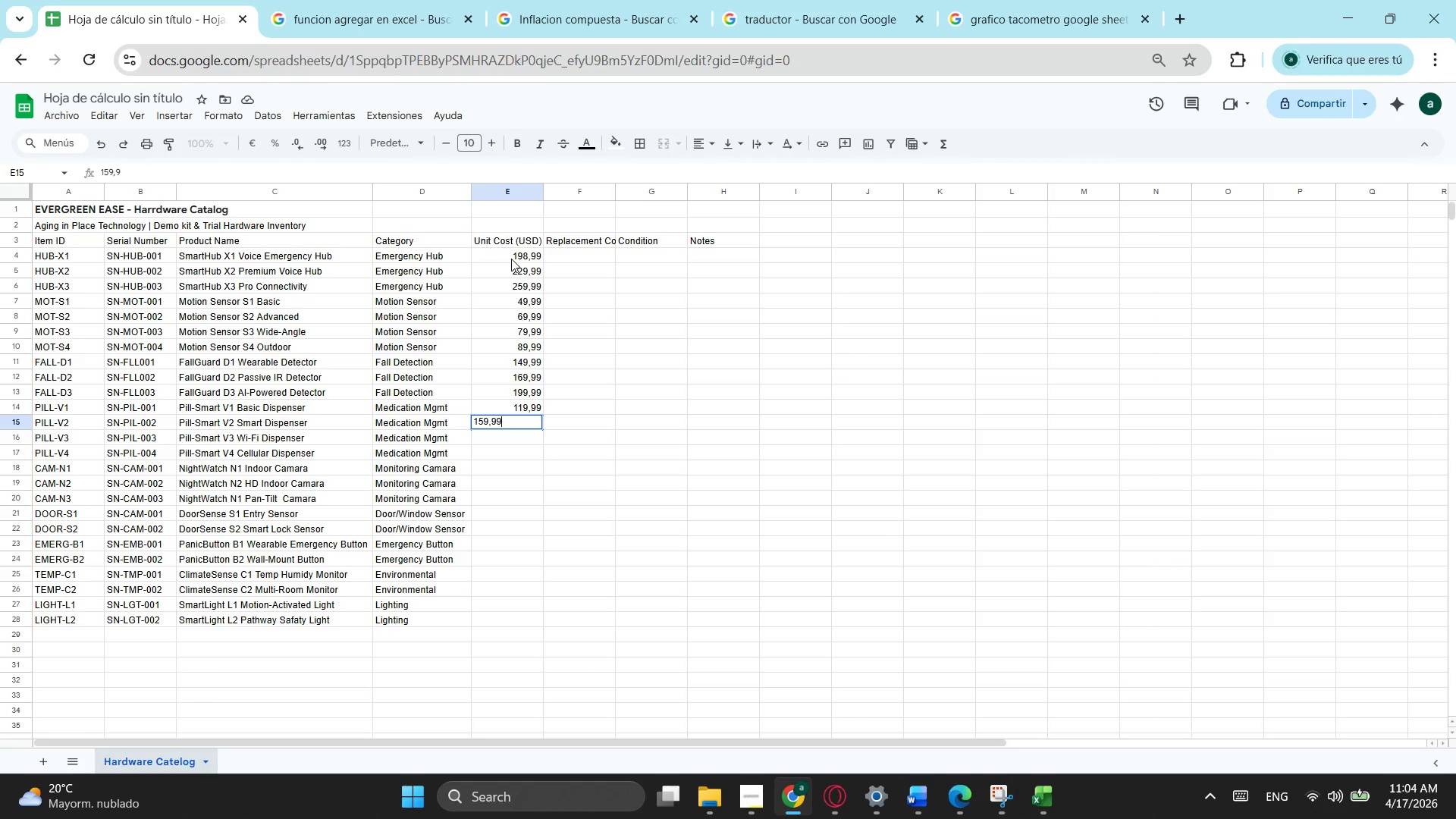 
key(Numpad9)
 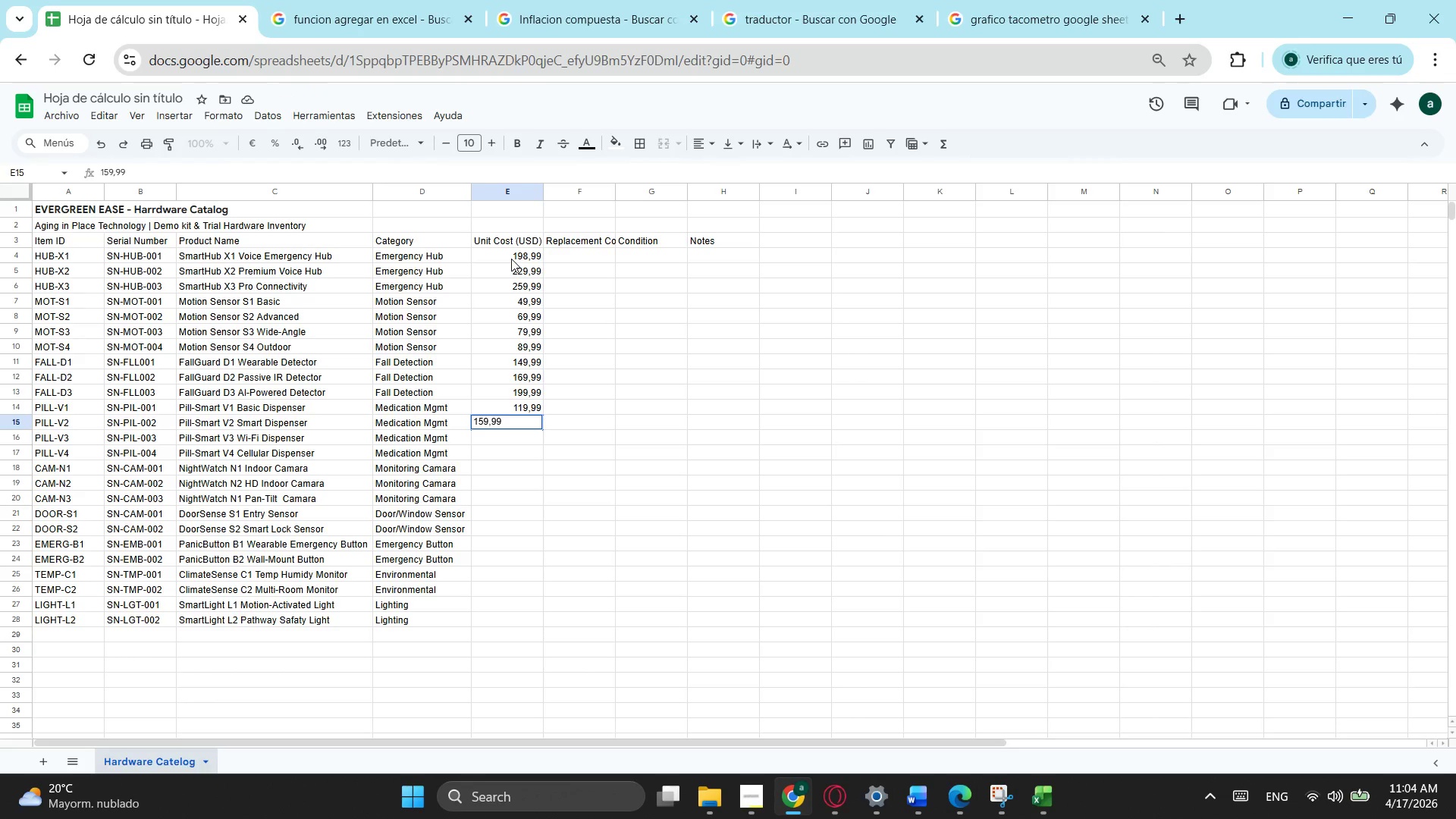 
key(NumpadEnter)
 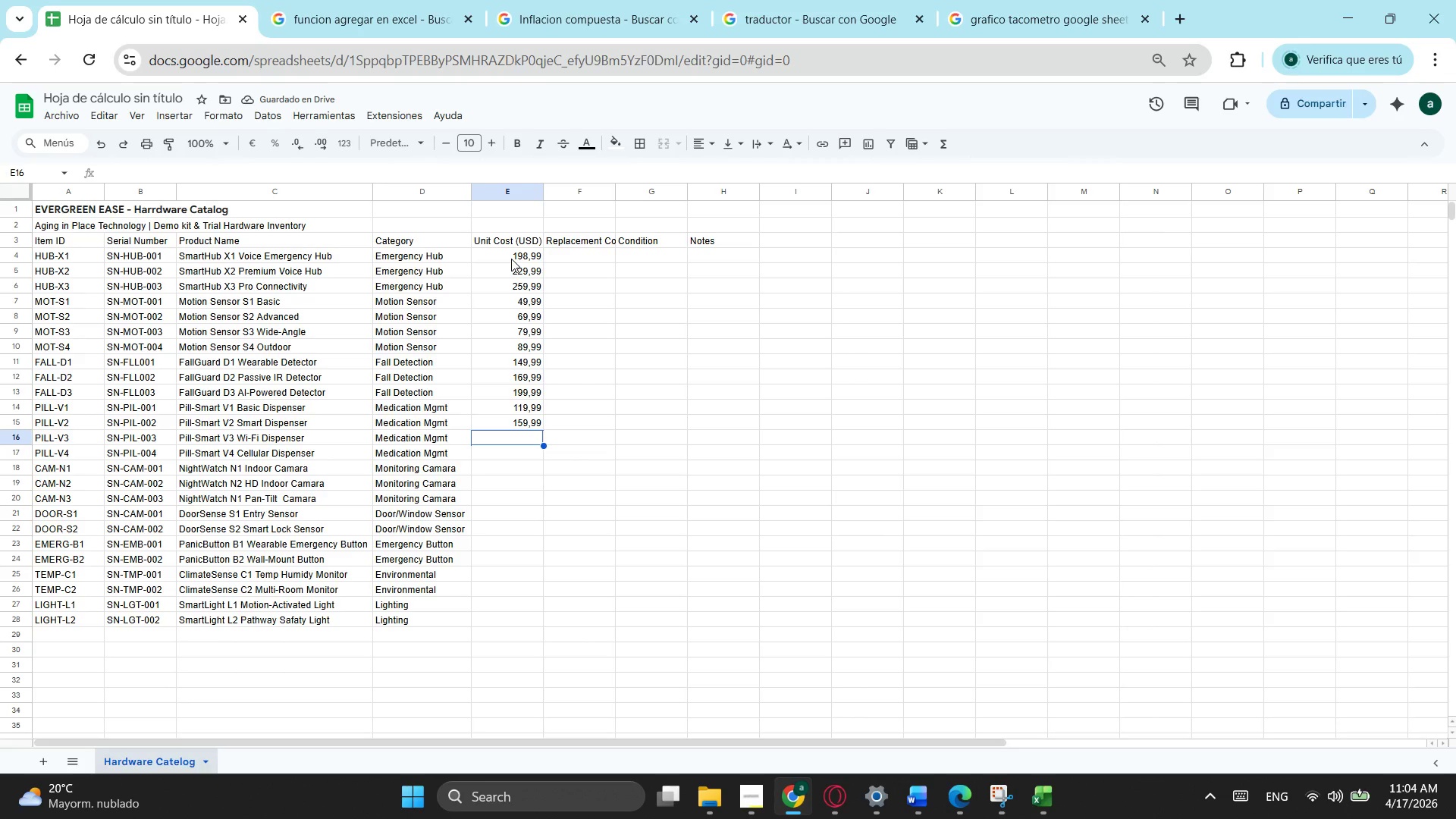 
key(Numpad1)
 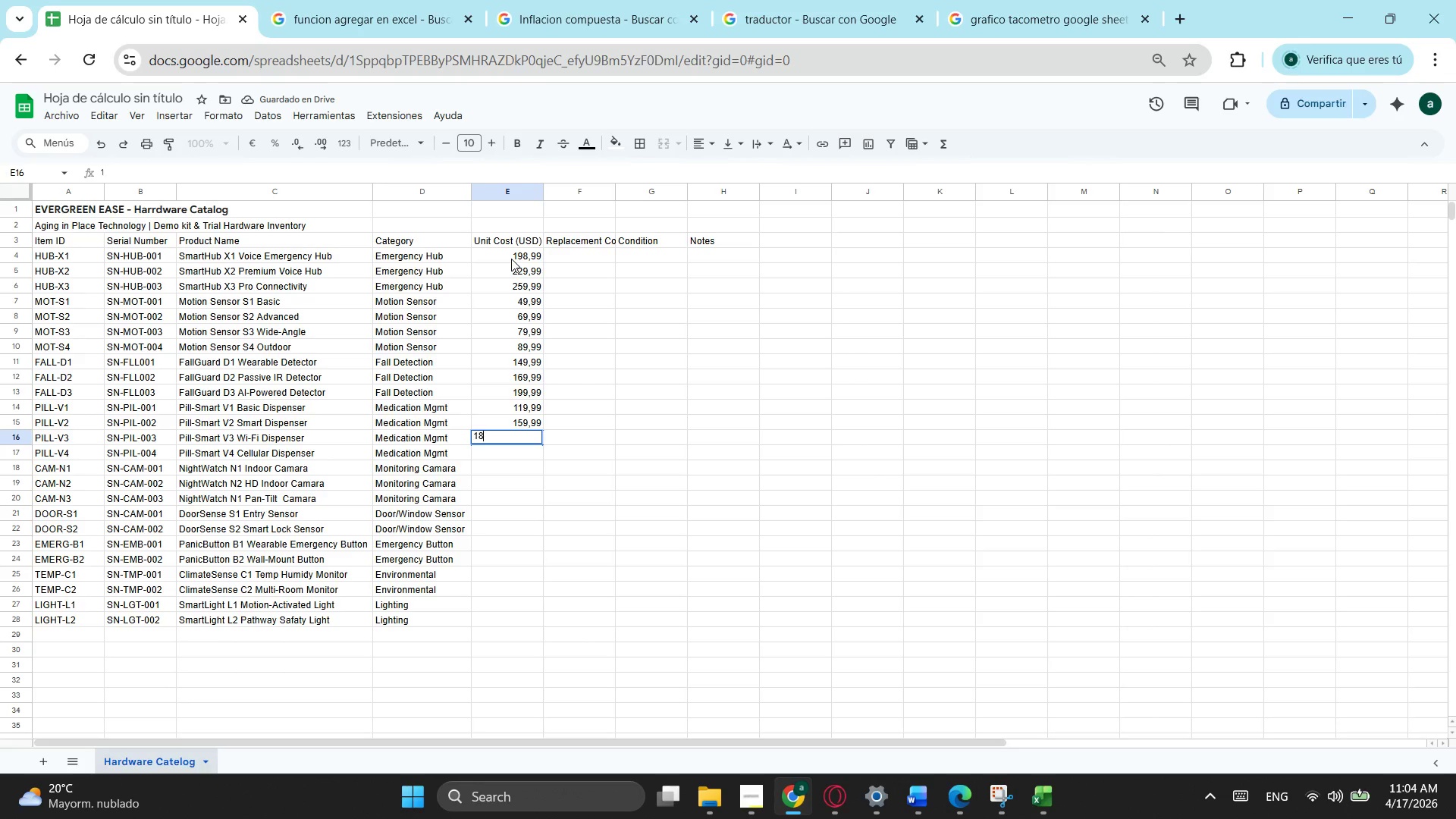 
key(Numpad8)
 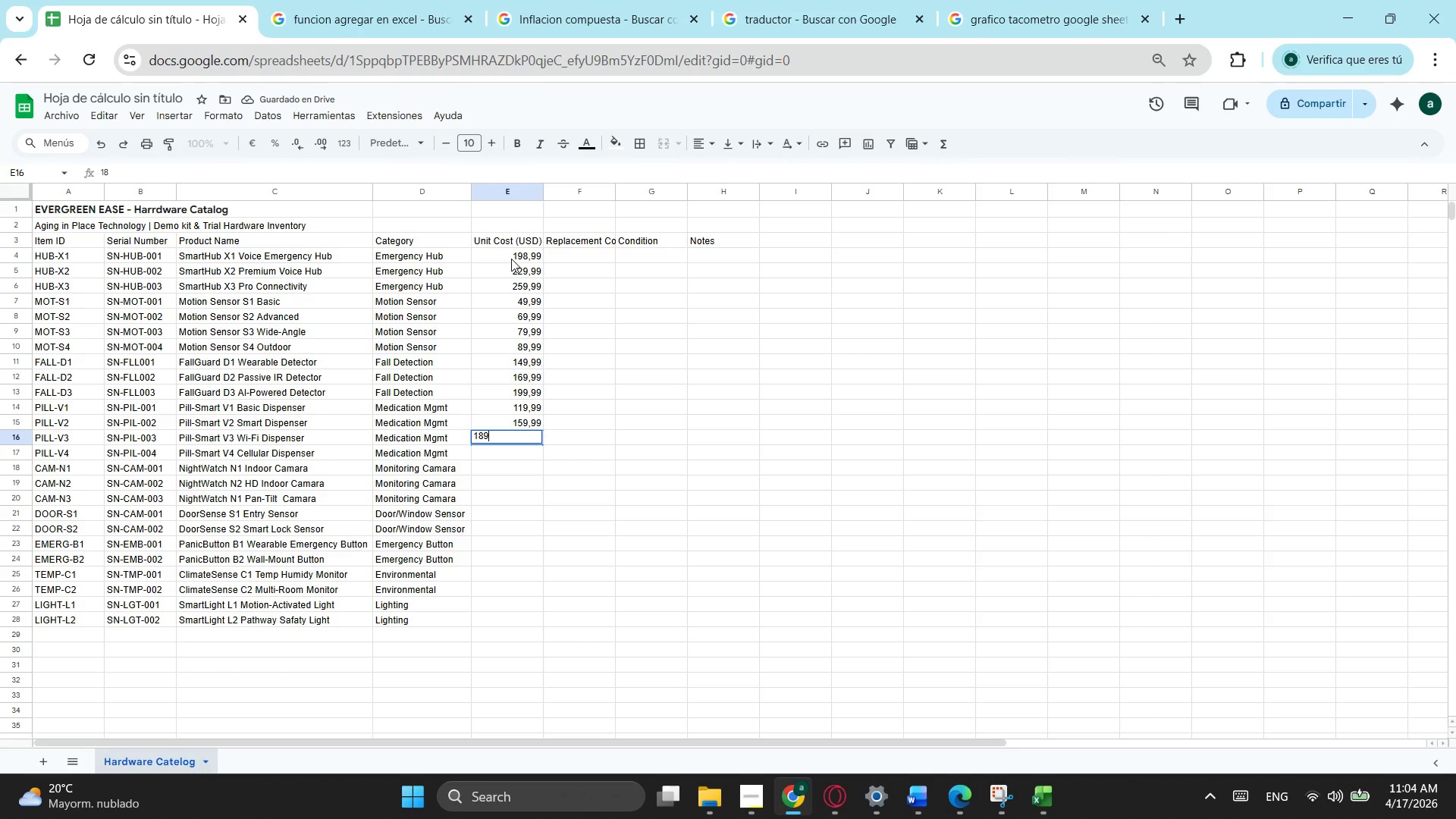 
key(Numpad9)
 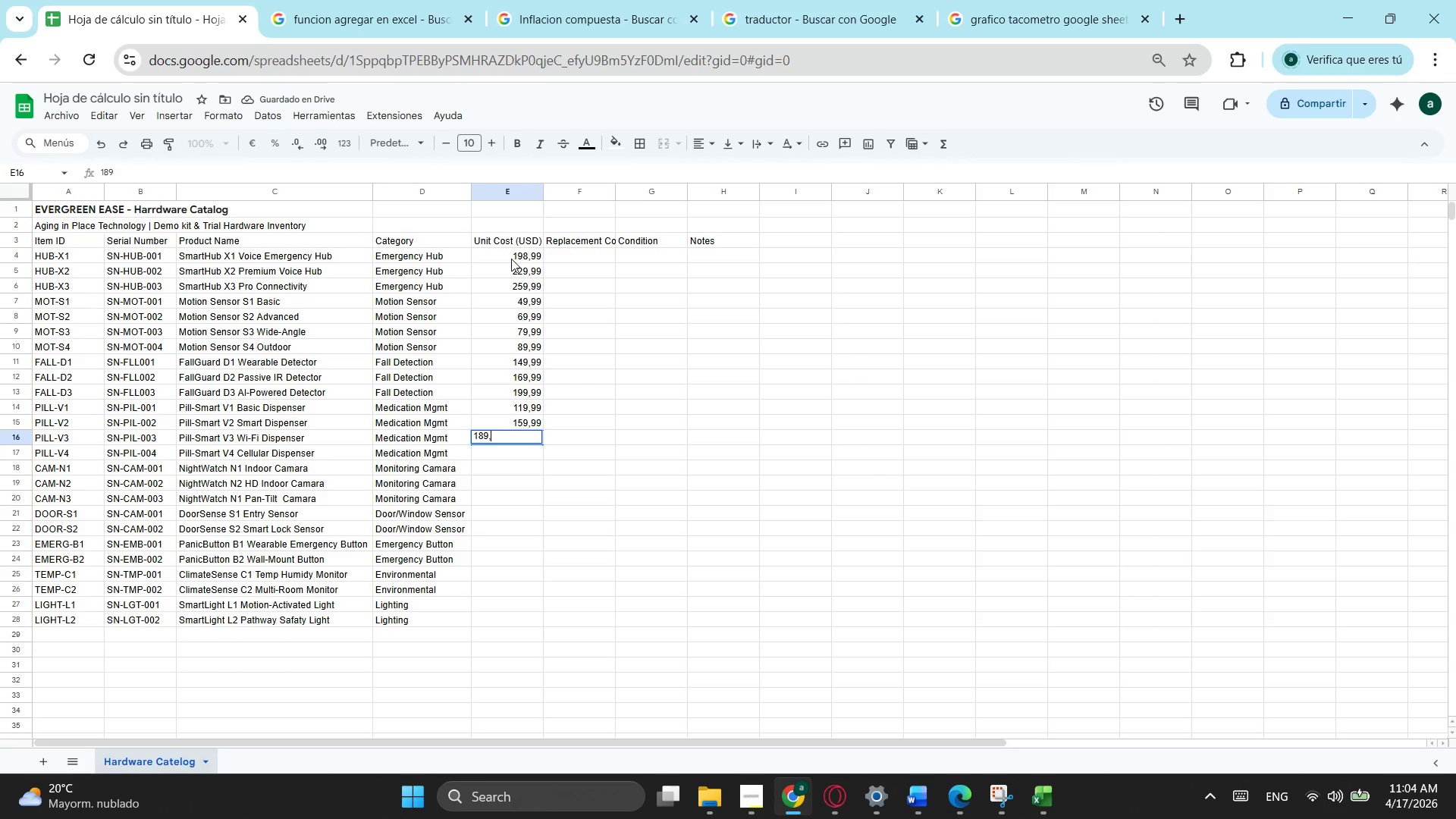 
key(NumpadDecimal)
 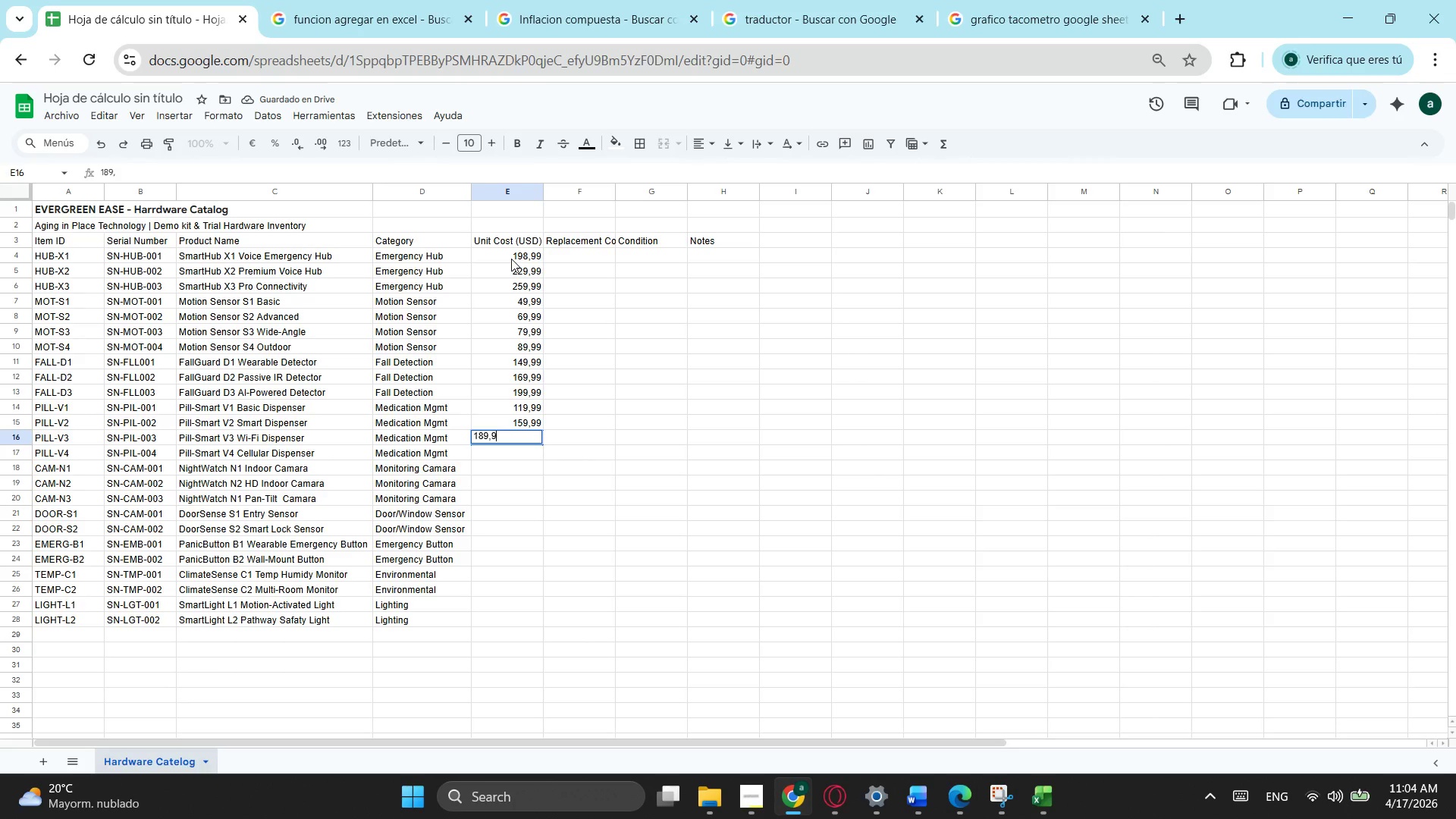 
key(Numpad9)
 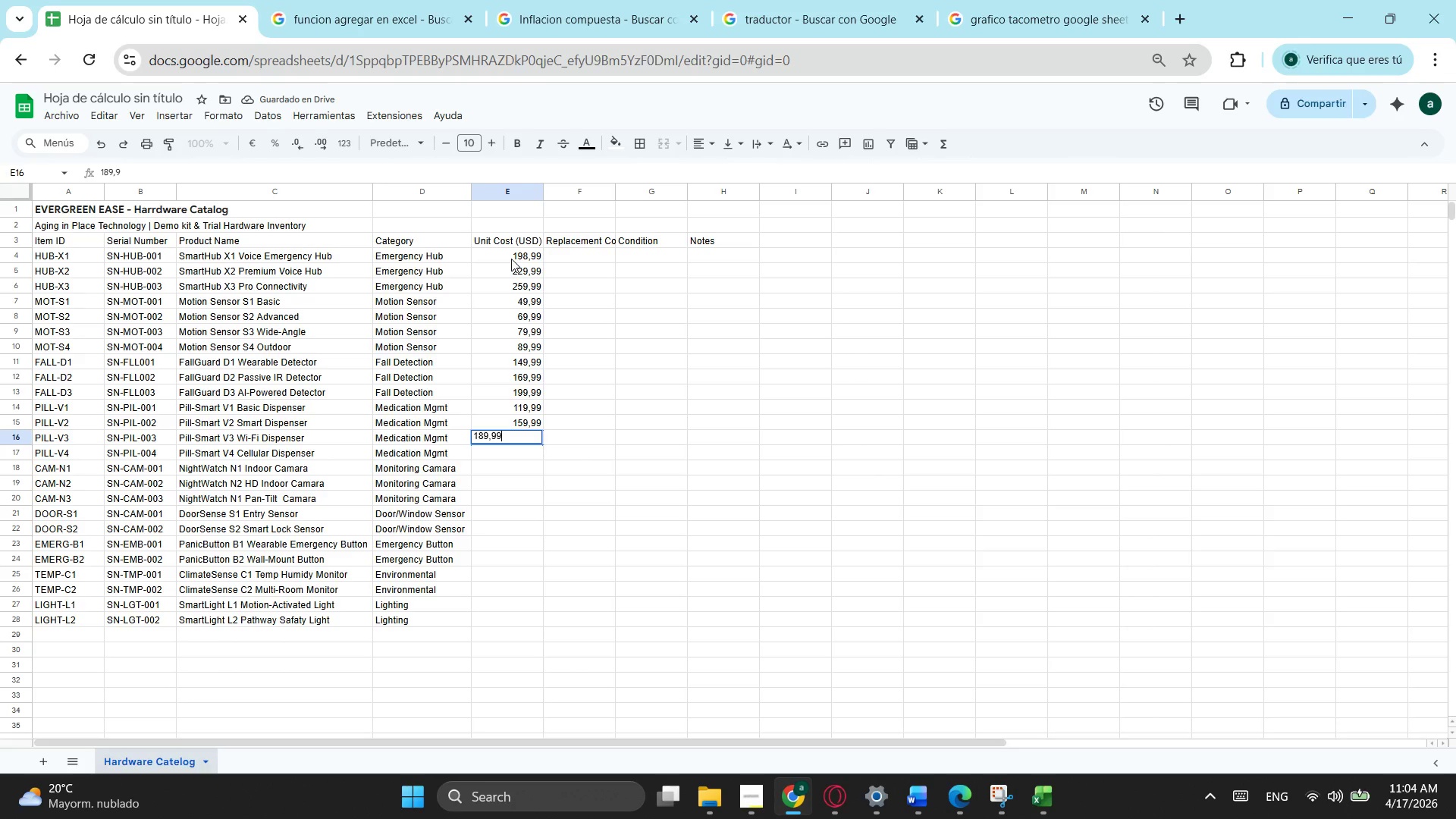 
key(Numpad9)
 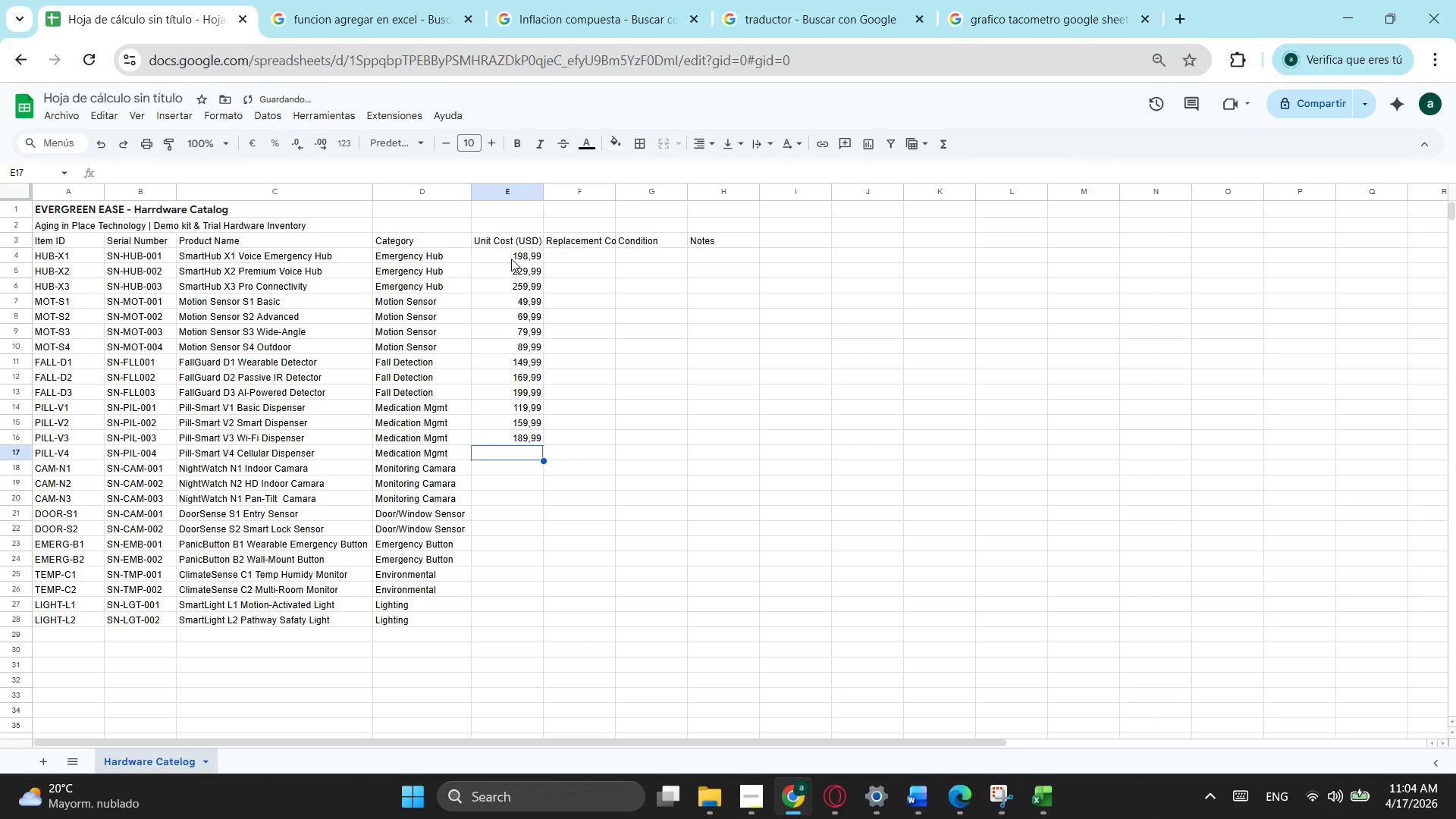 
key(NumpadEnter)
 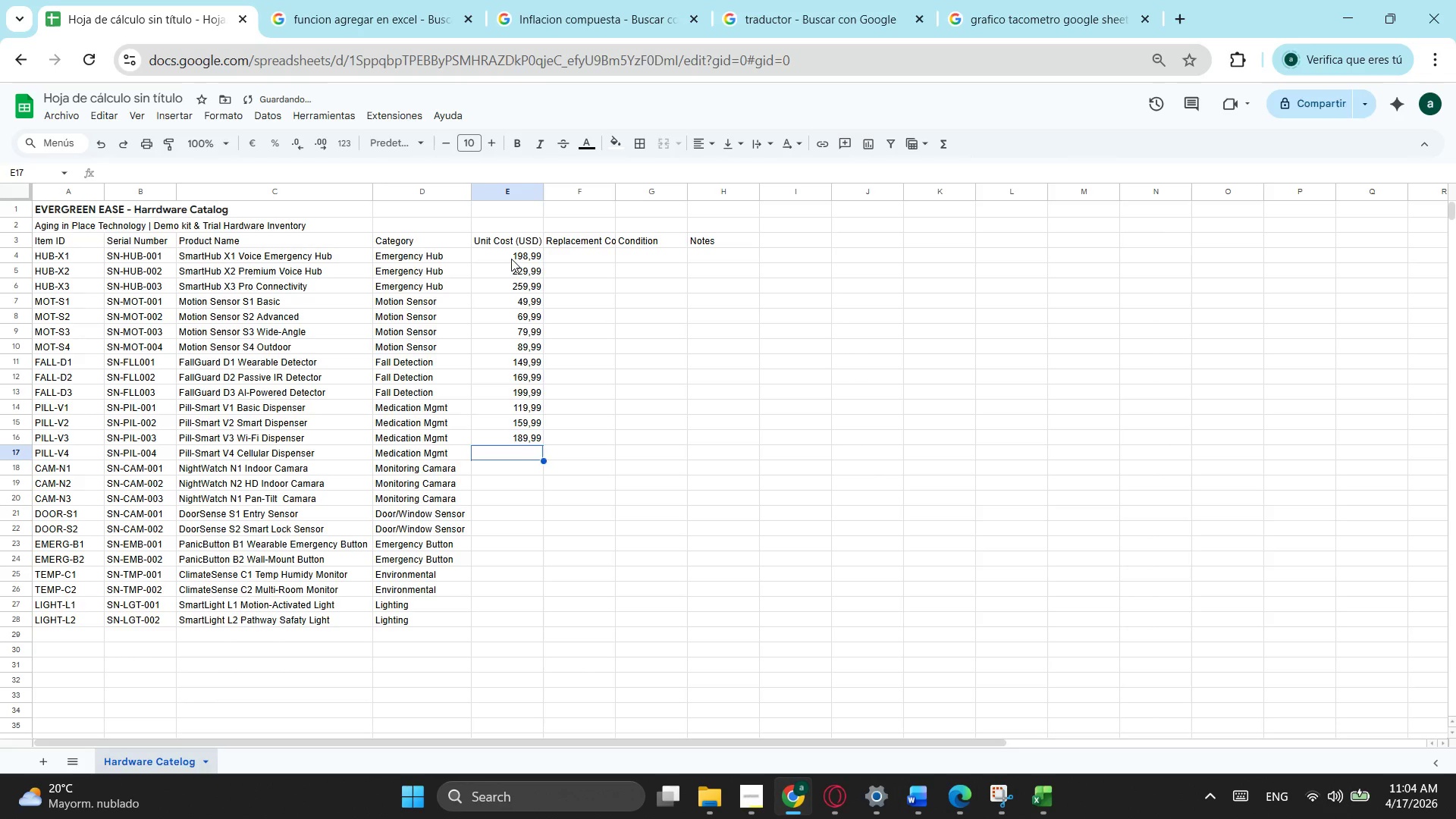 
key(Numpad2)
 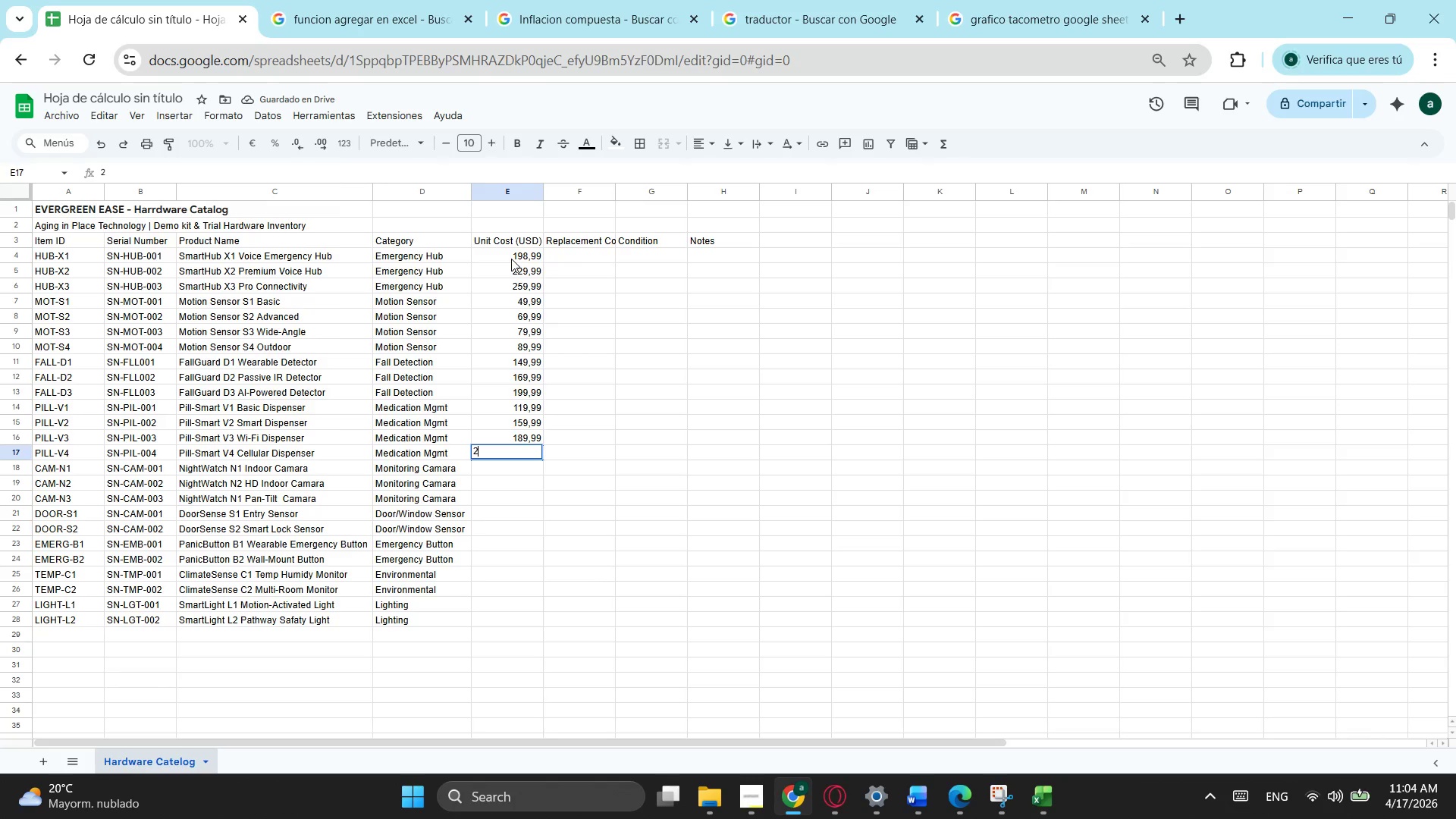 
key(Numpad1)
 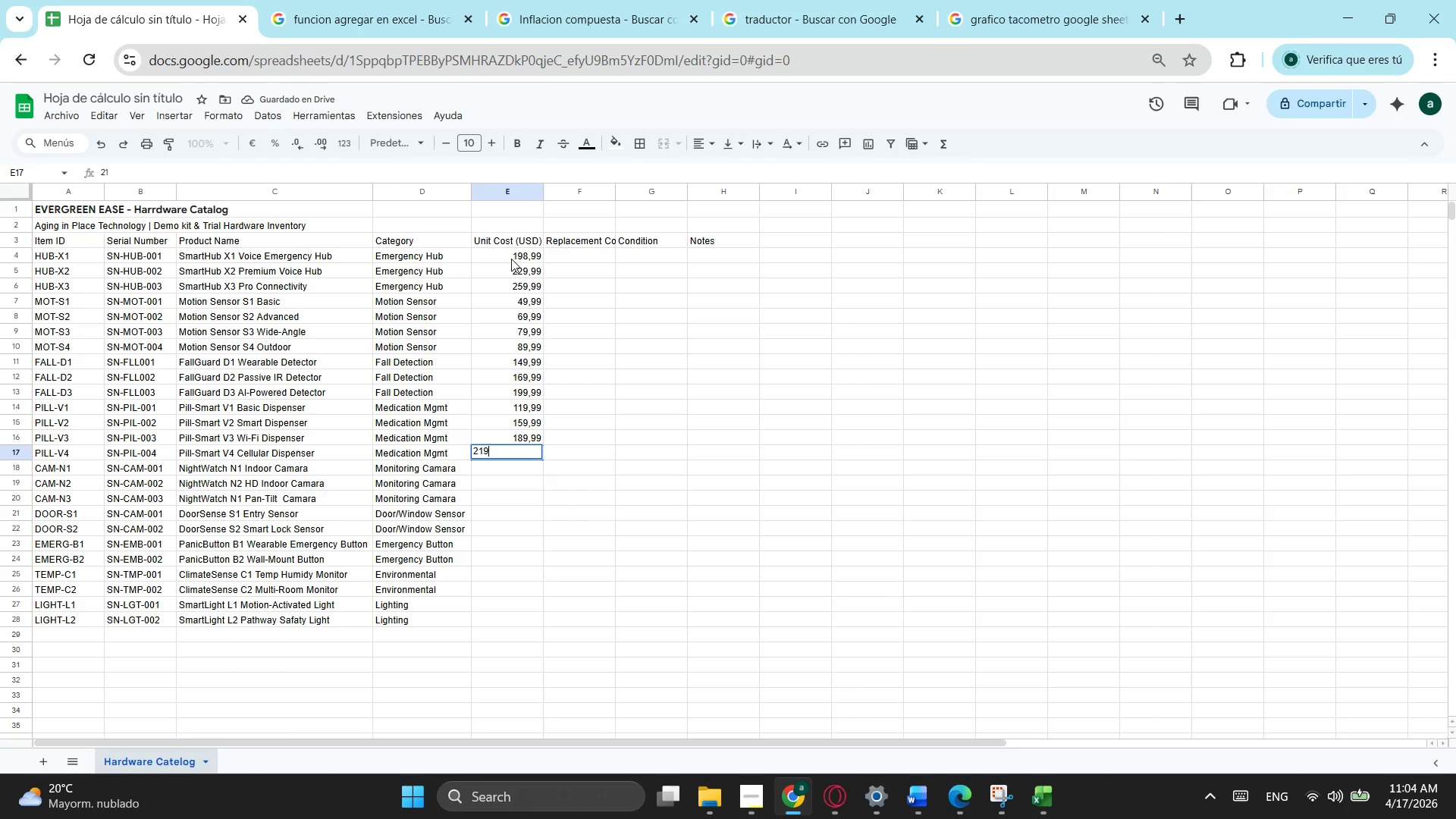 
key(Numpad9)
 